 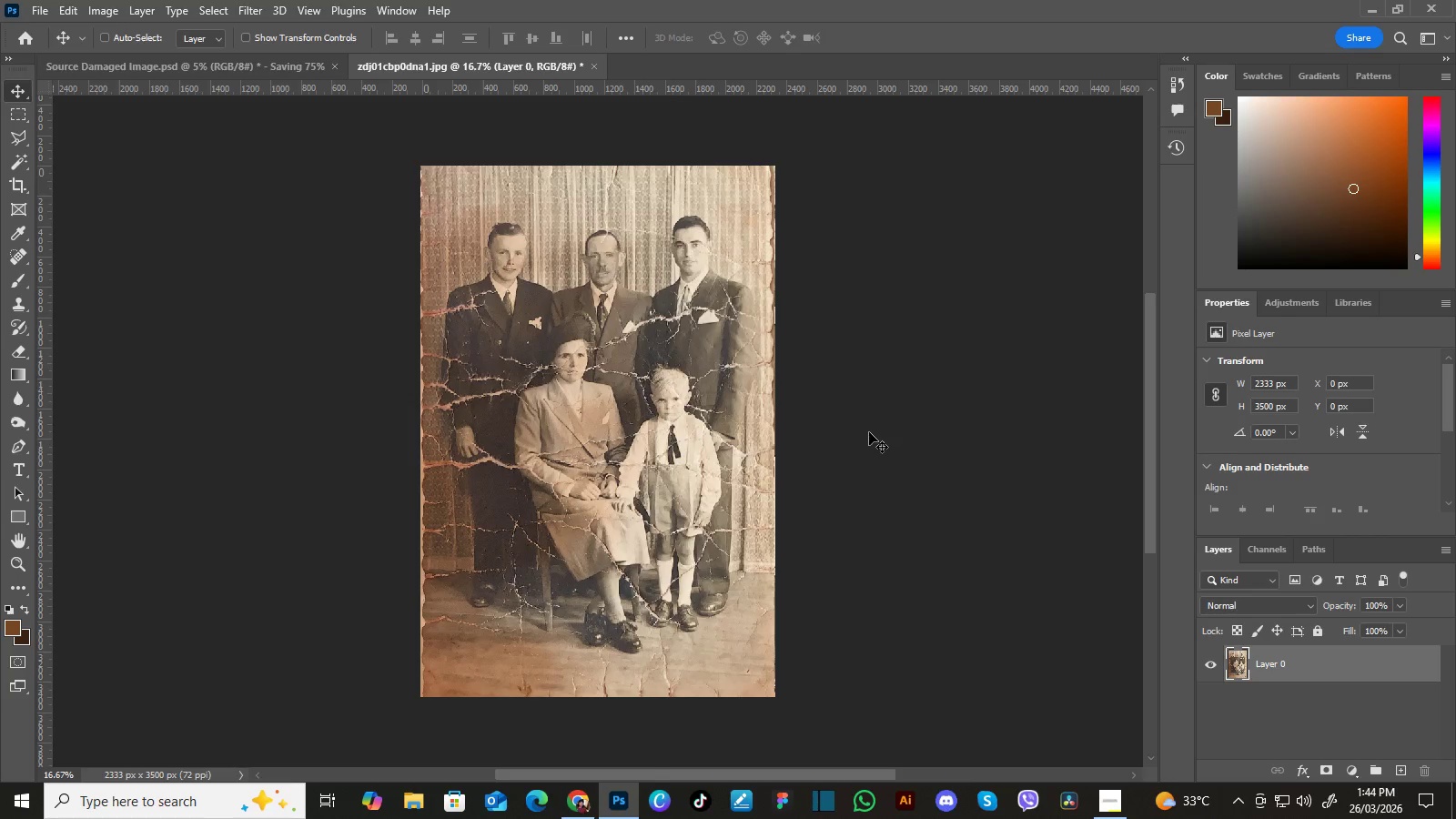 
left_click_drag(start_coordinate=[651, 398], to_coordinate=[433, 265])
 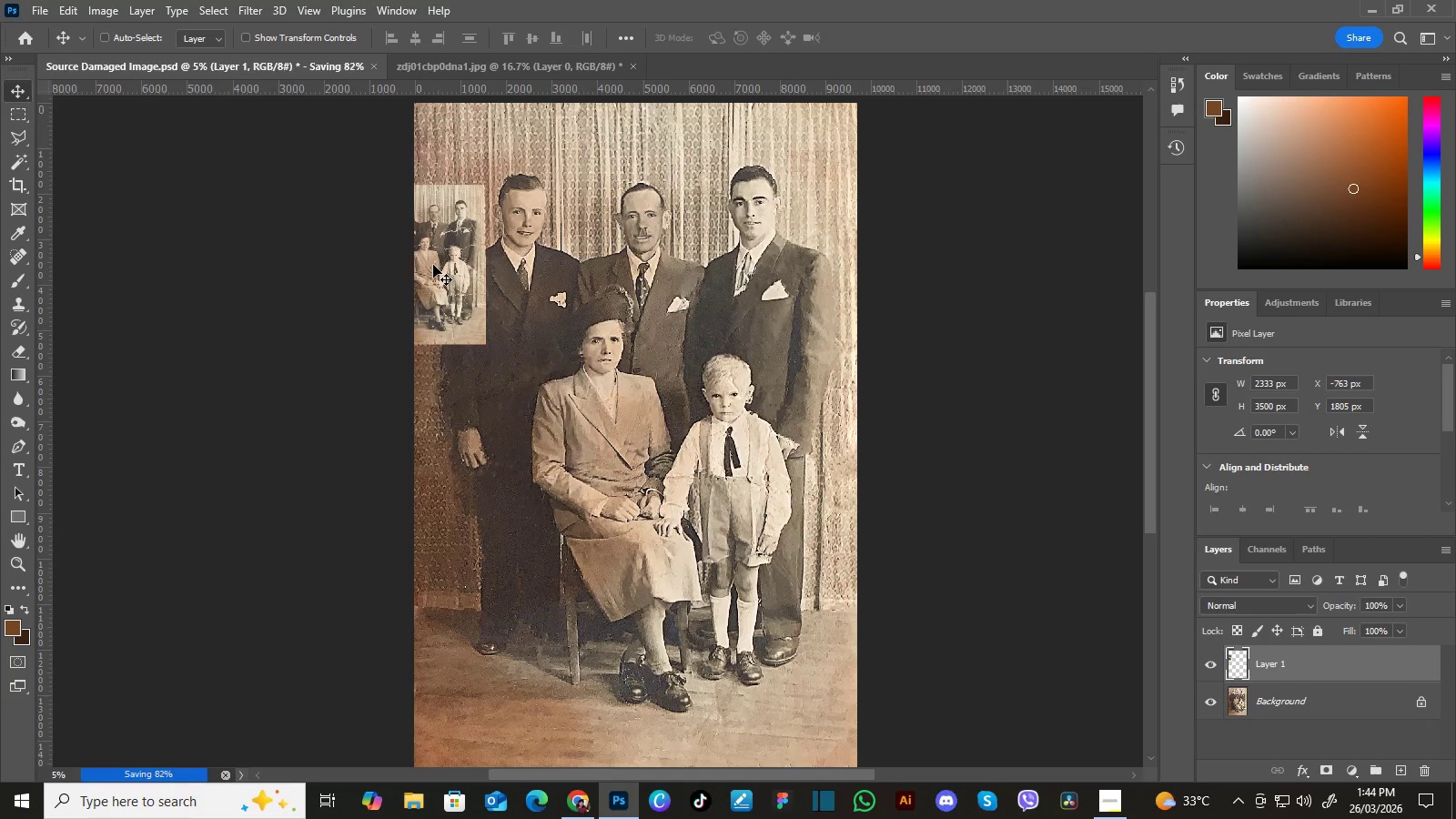 
left_click_drag(start_coordinate=[433, 265], to_coordinate=[507, 311])
 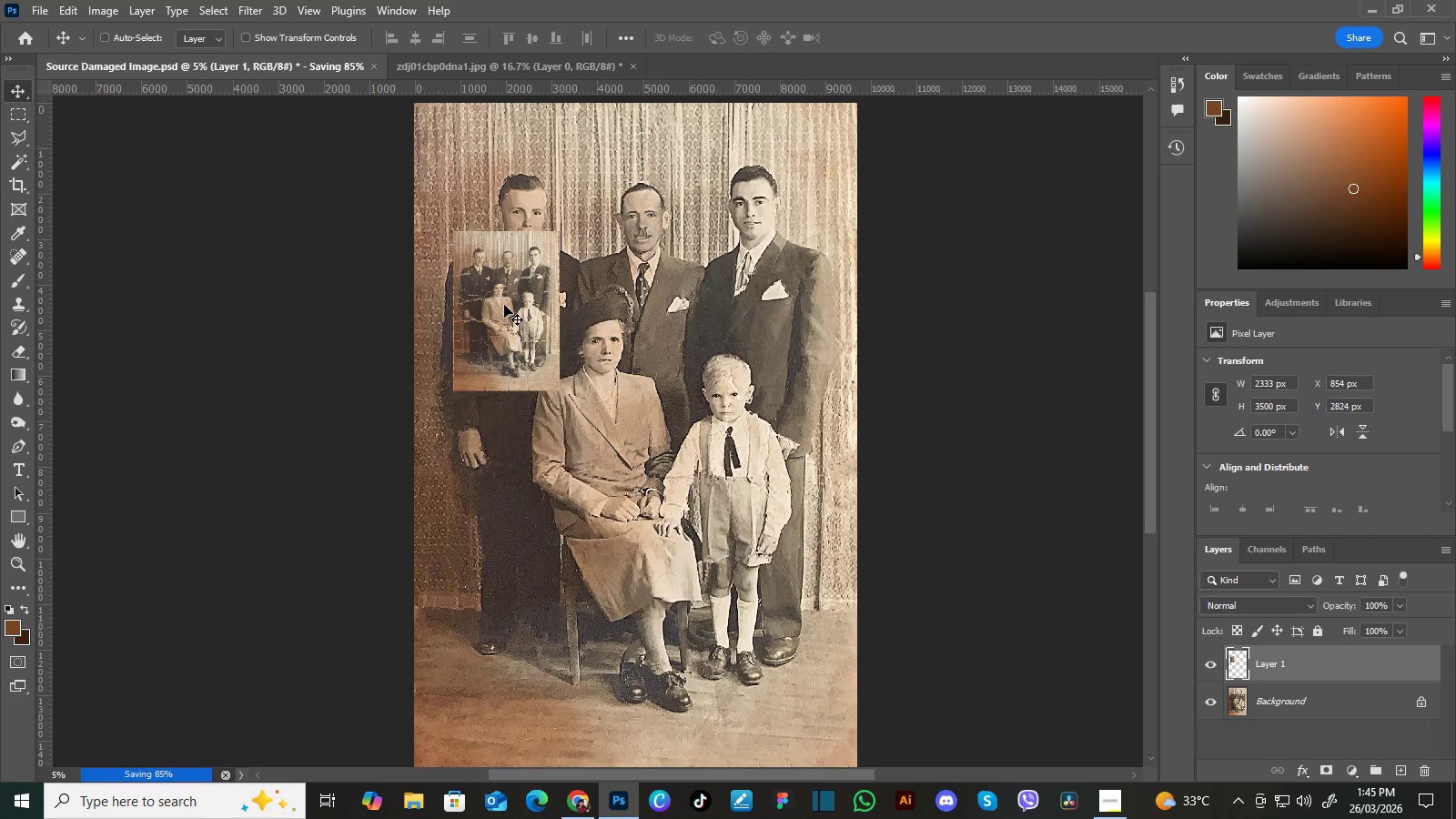 
key(Delete)
 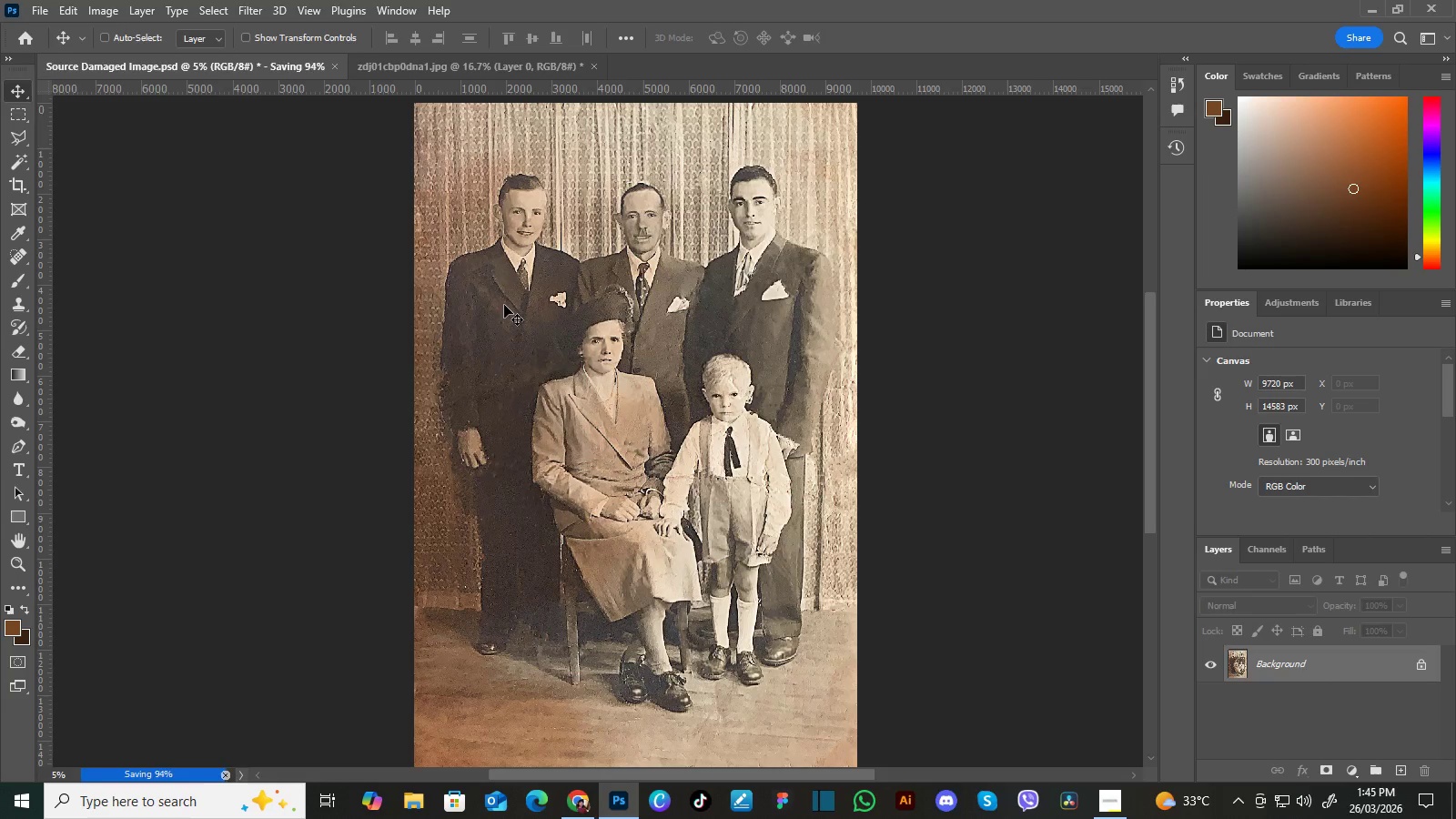 
wait(13.59)
 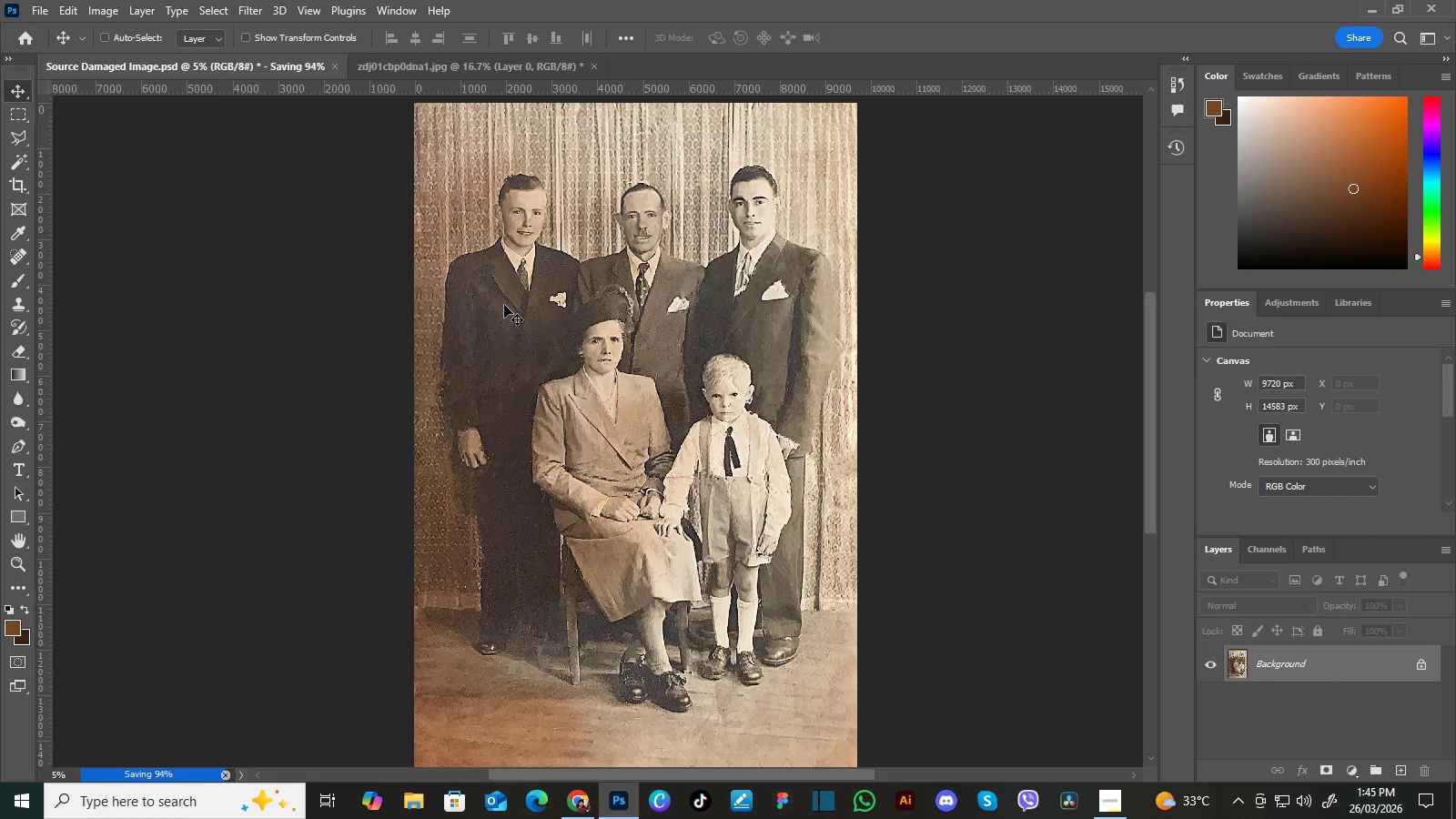 
left_click([1425, 668])
 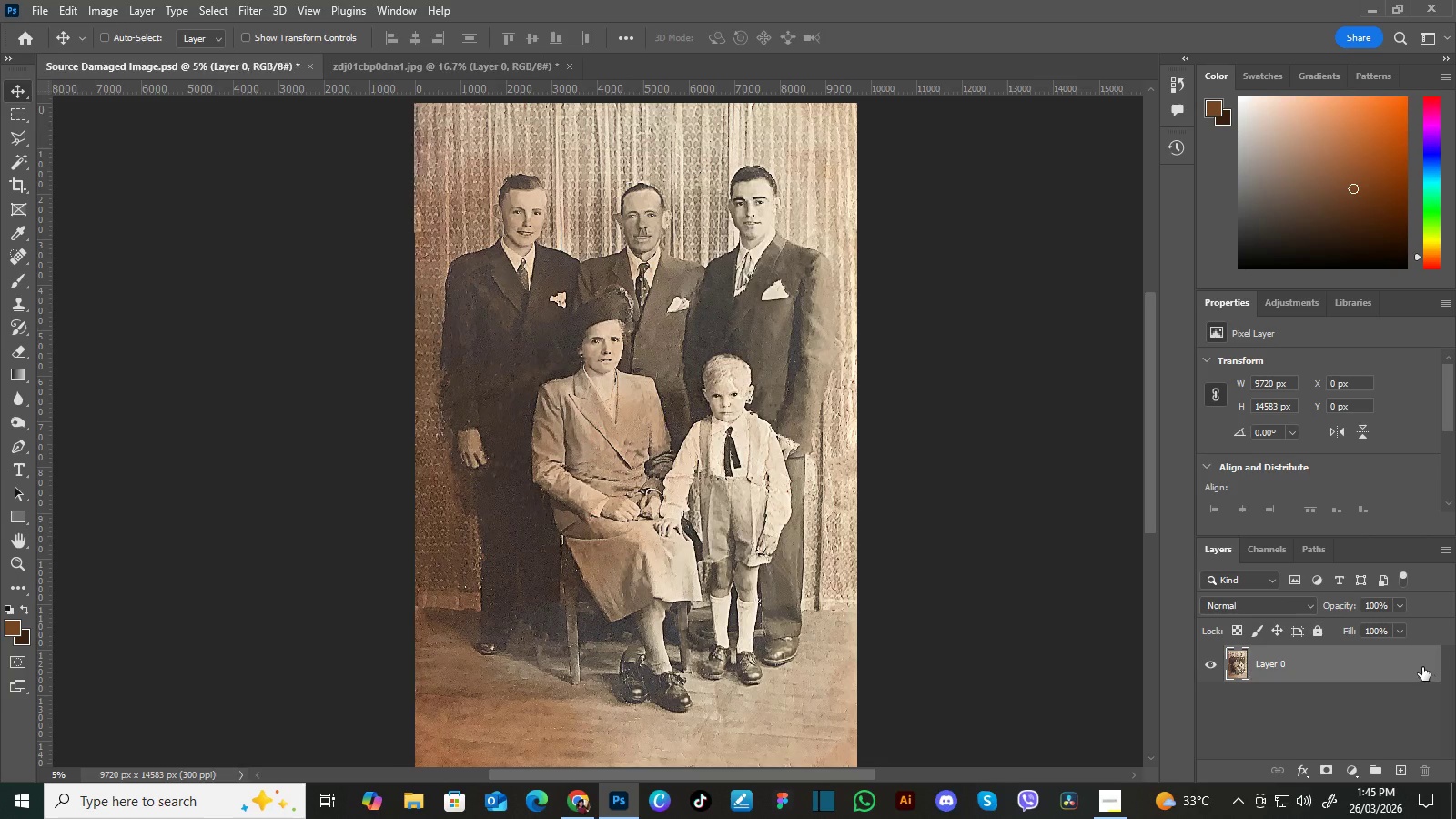 
left_click_drag(start_coordinate=[1201, 571], to_coordinate=[1204, 587])
 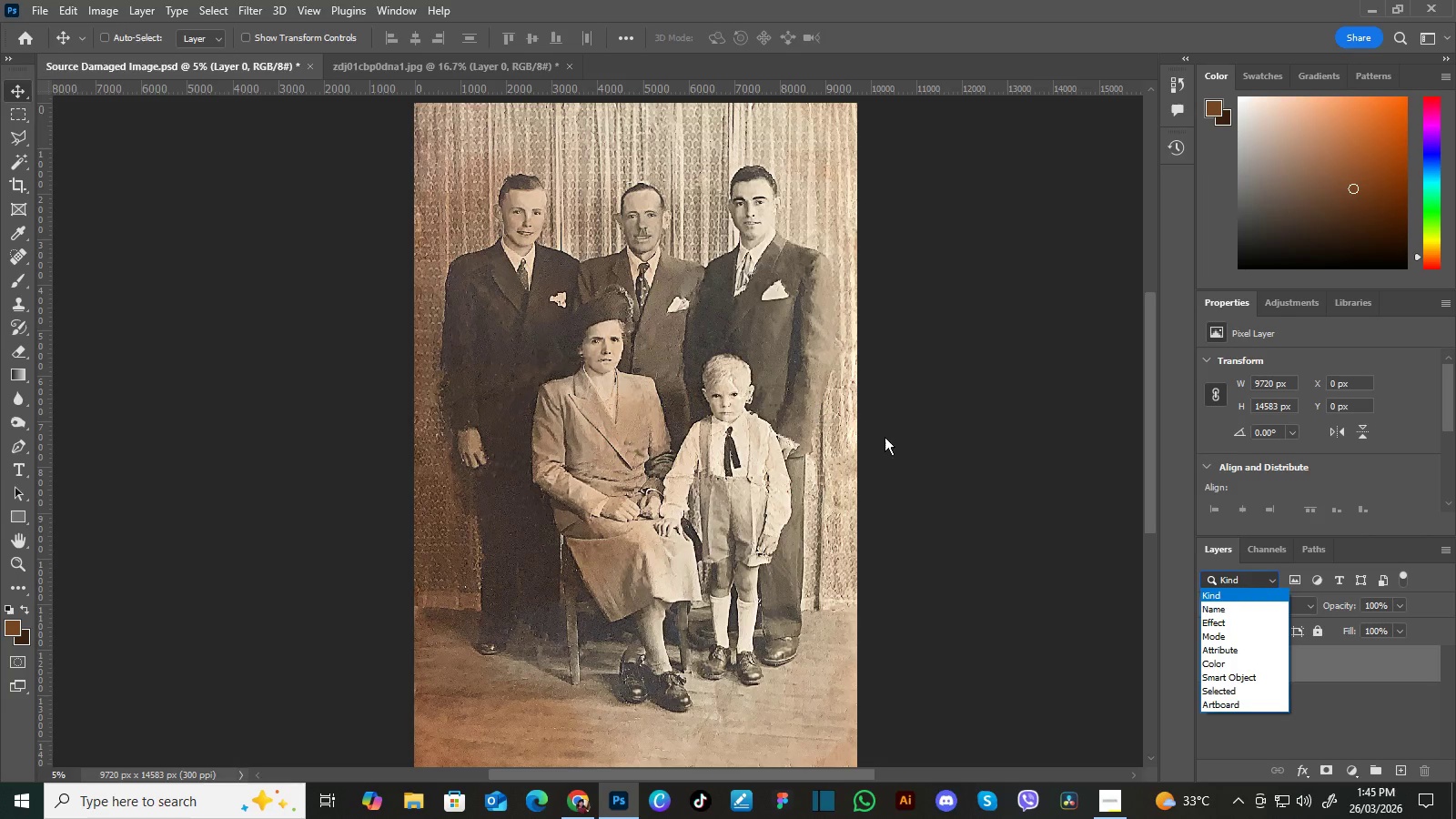 
left_click([902, 455])
 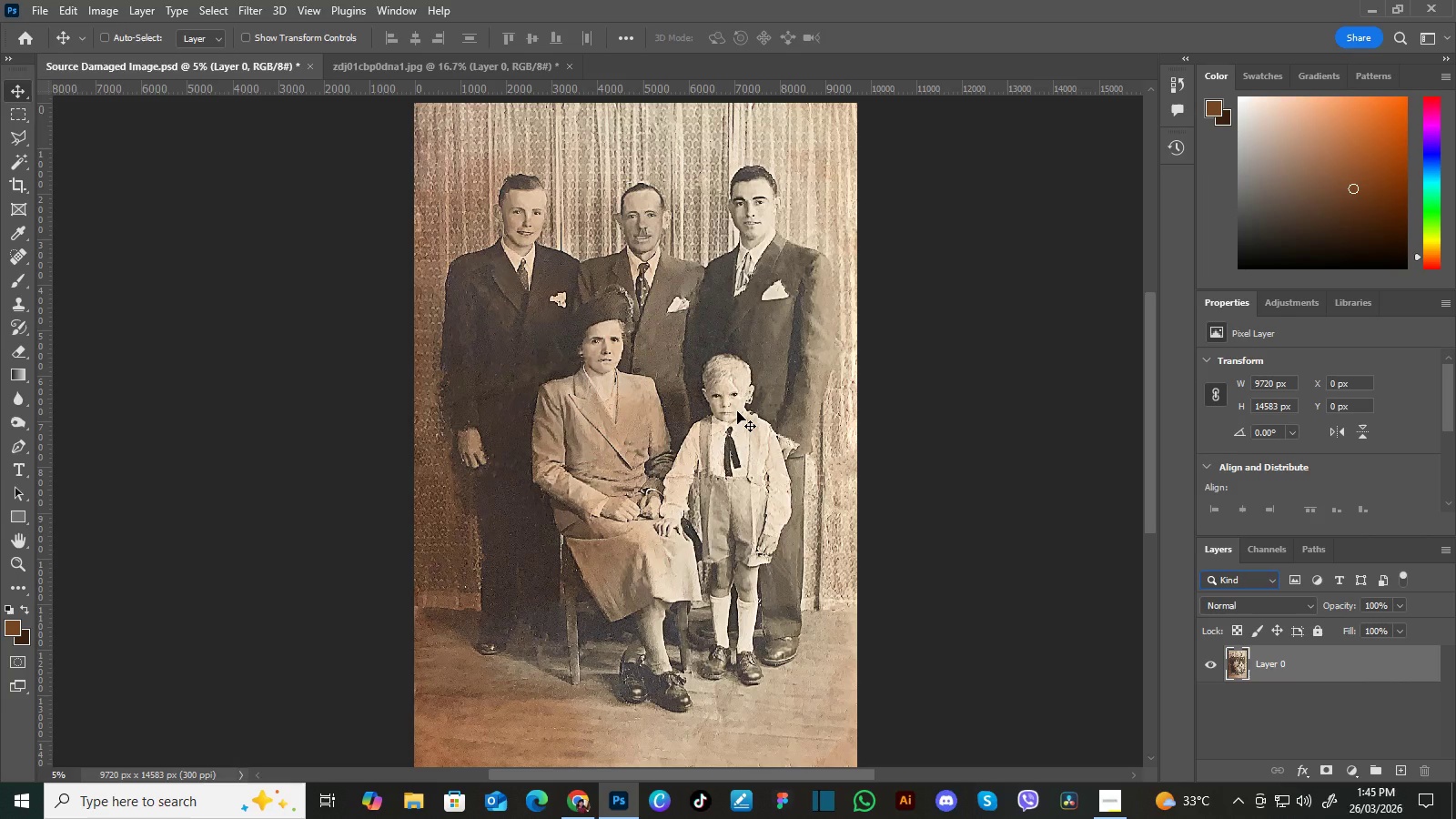 
key(Control+T)
 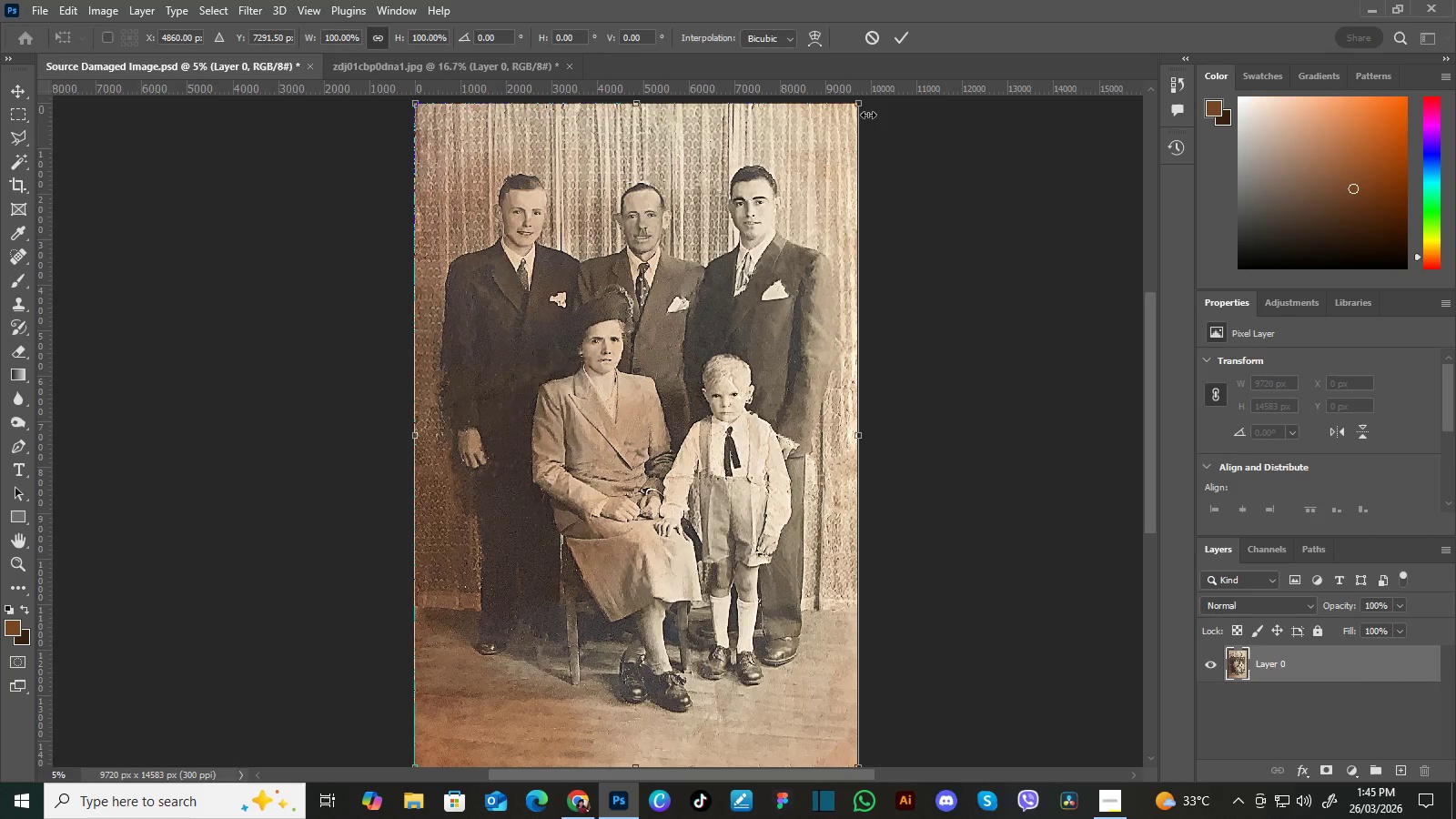 
left_click_drag(start_coordinate=[864, 106], to_coordinate=[667, 412])
 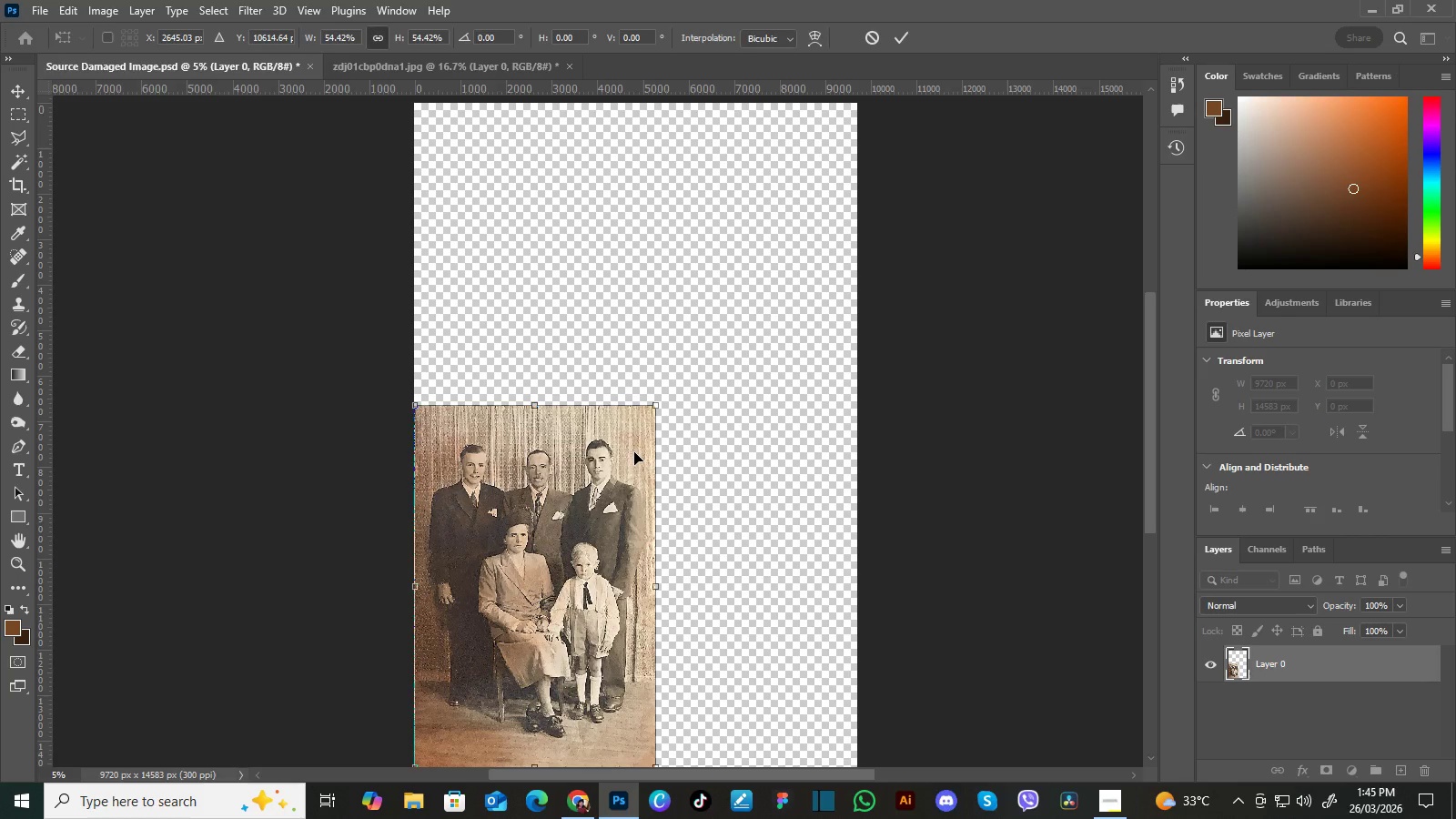 
key(Enter)
 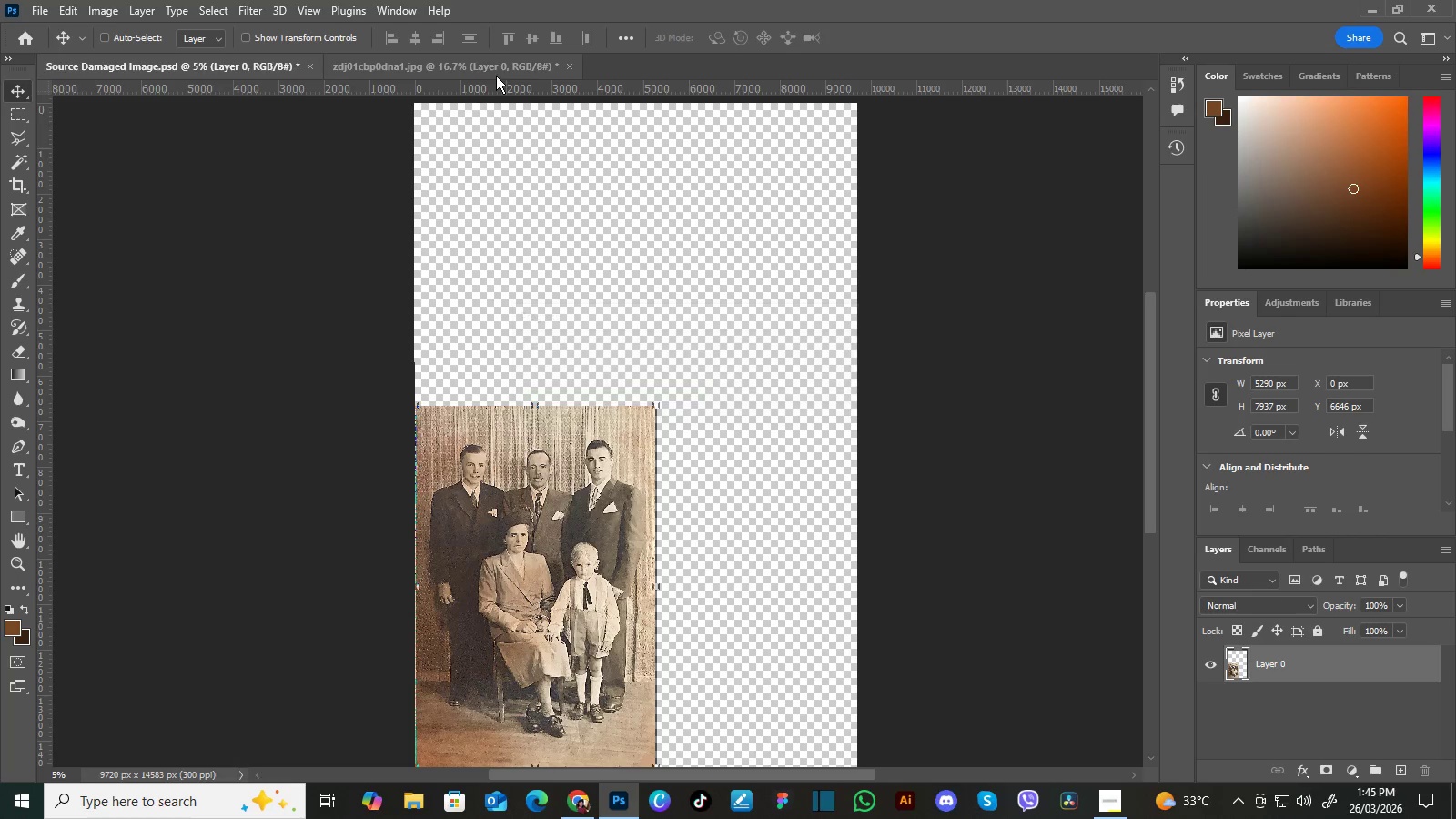 
left_click([489, 61])
 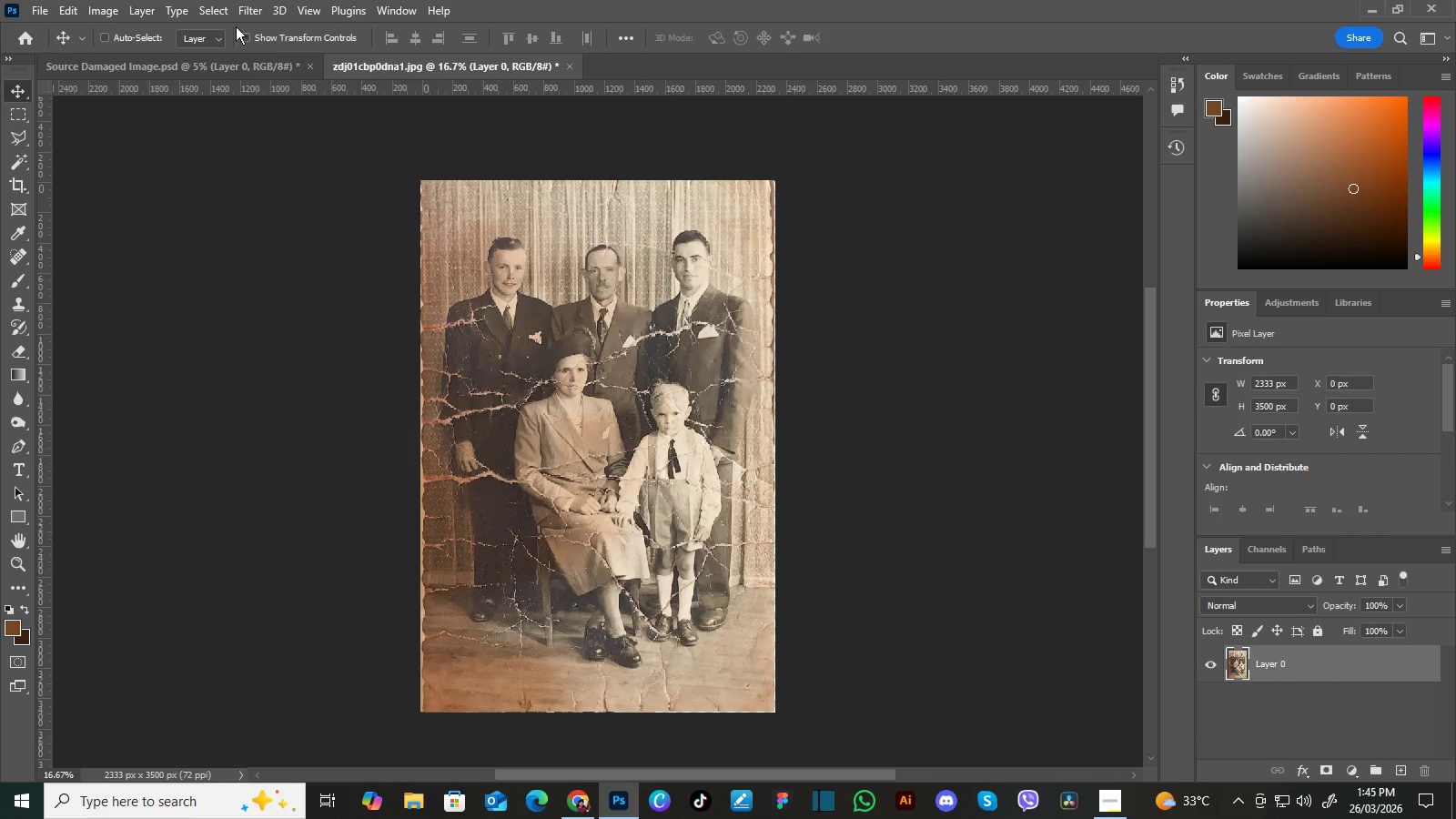 
left_click([93, 5])
 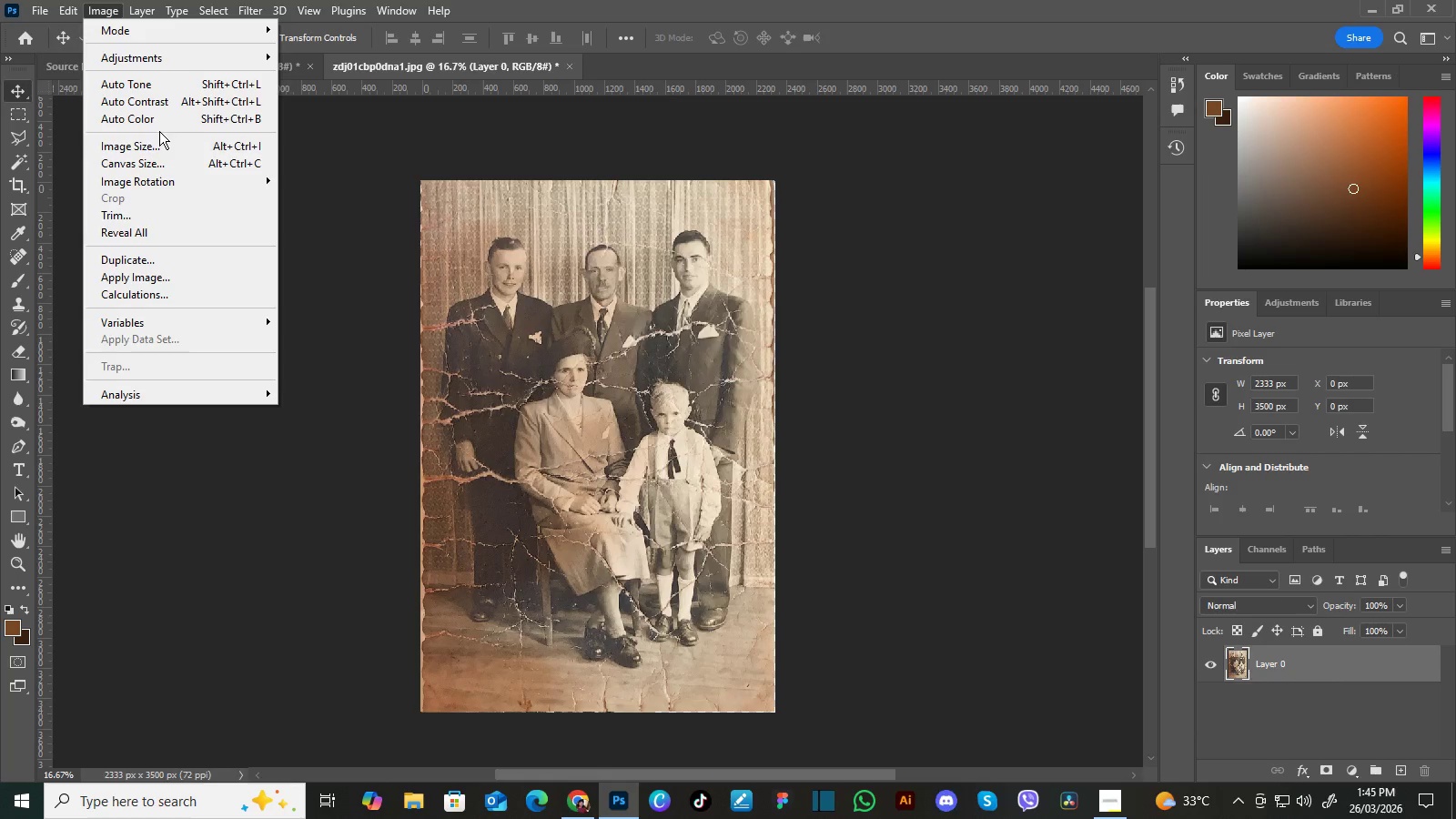 
left_click([165, 160])
 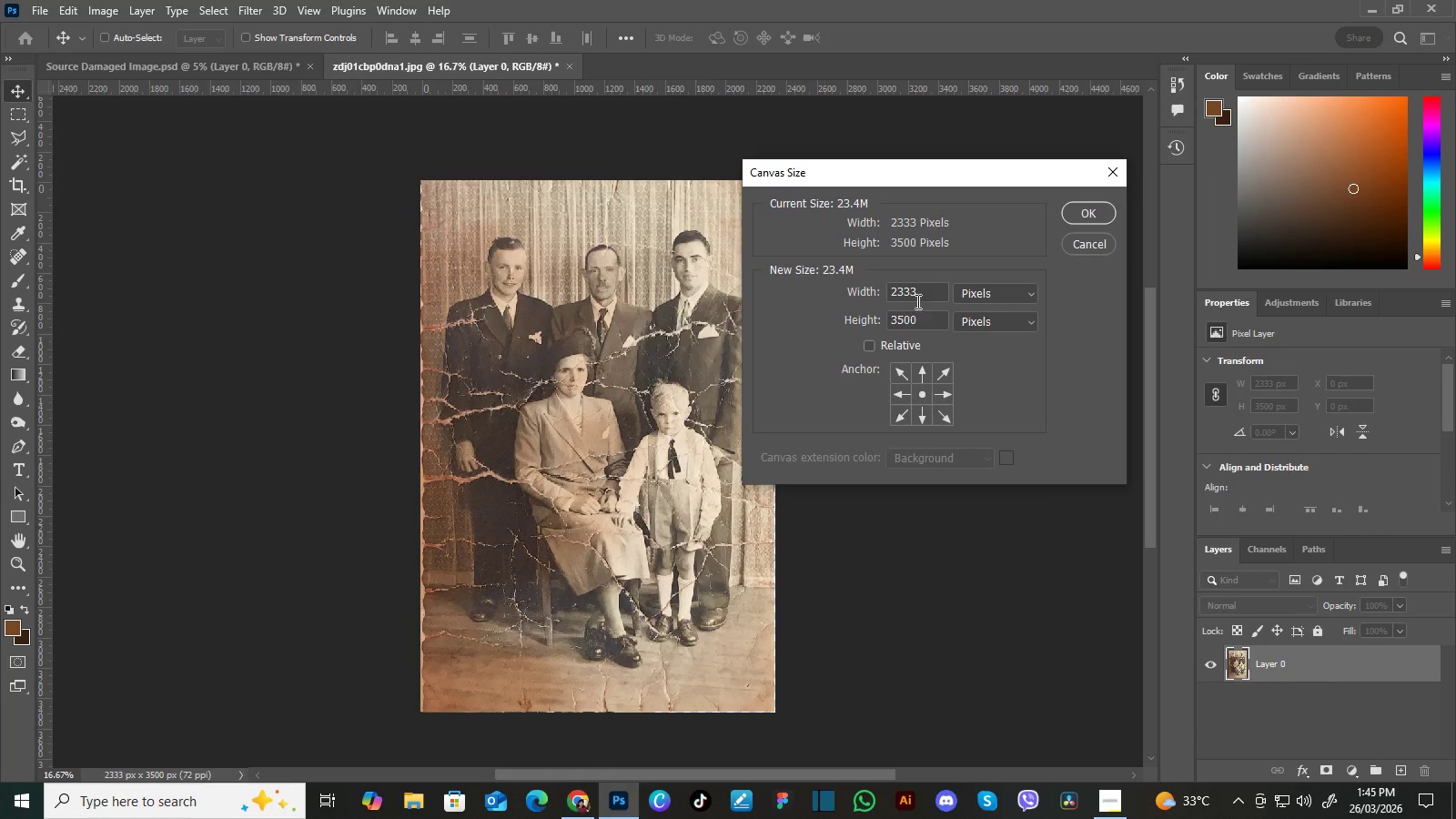 
left_click_drag(start_coordinate=[925, 291], to_coordinate=[836, 287])
 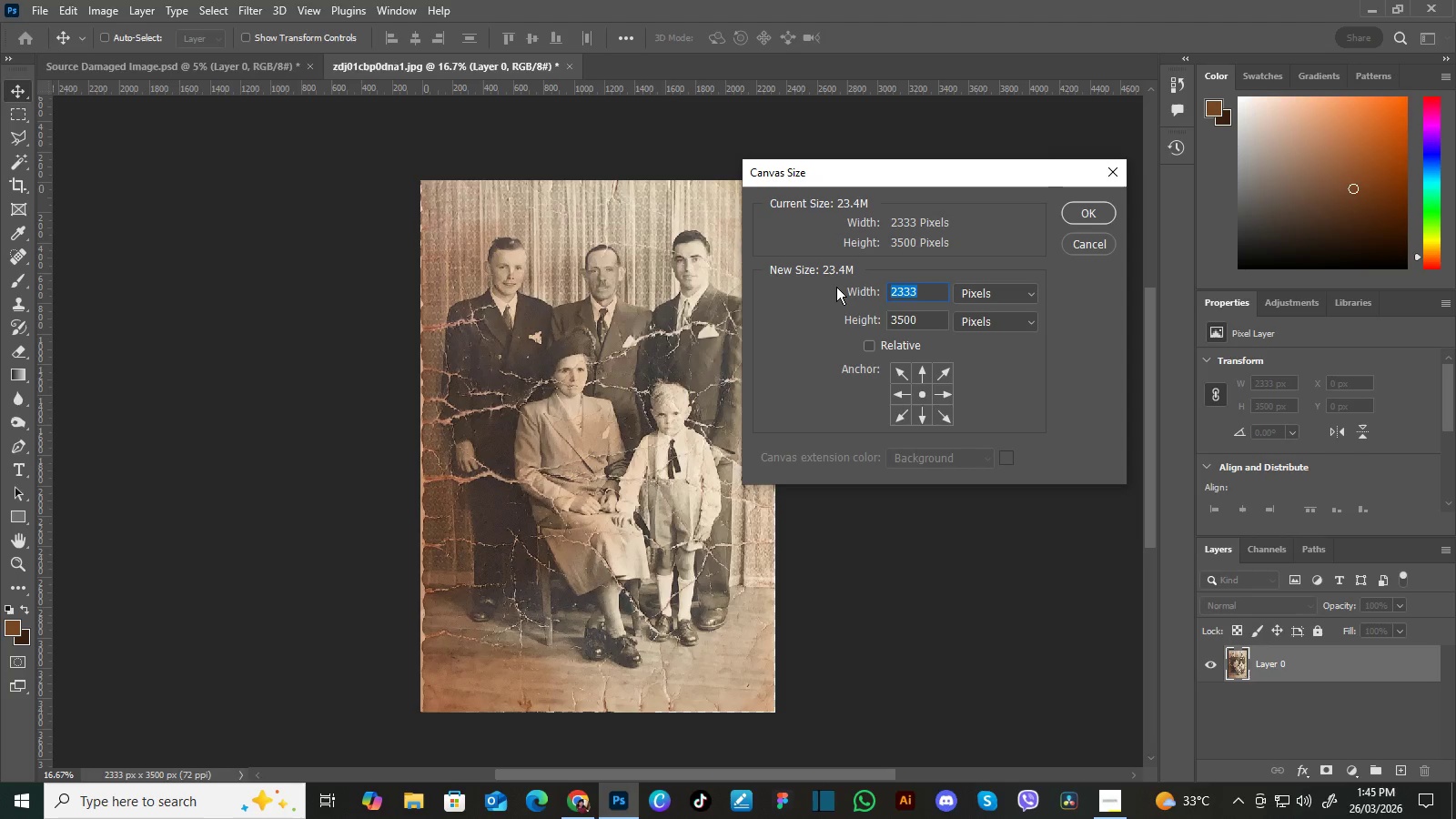 
key(Control+C)
 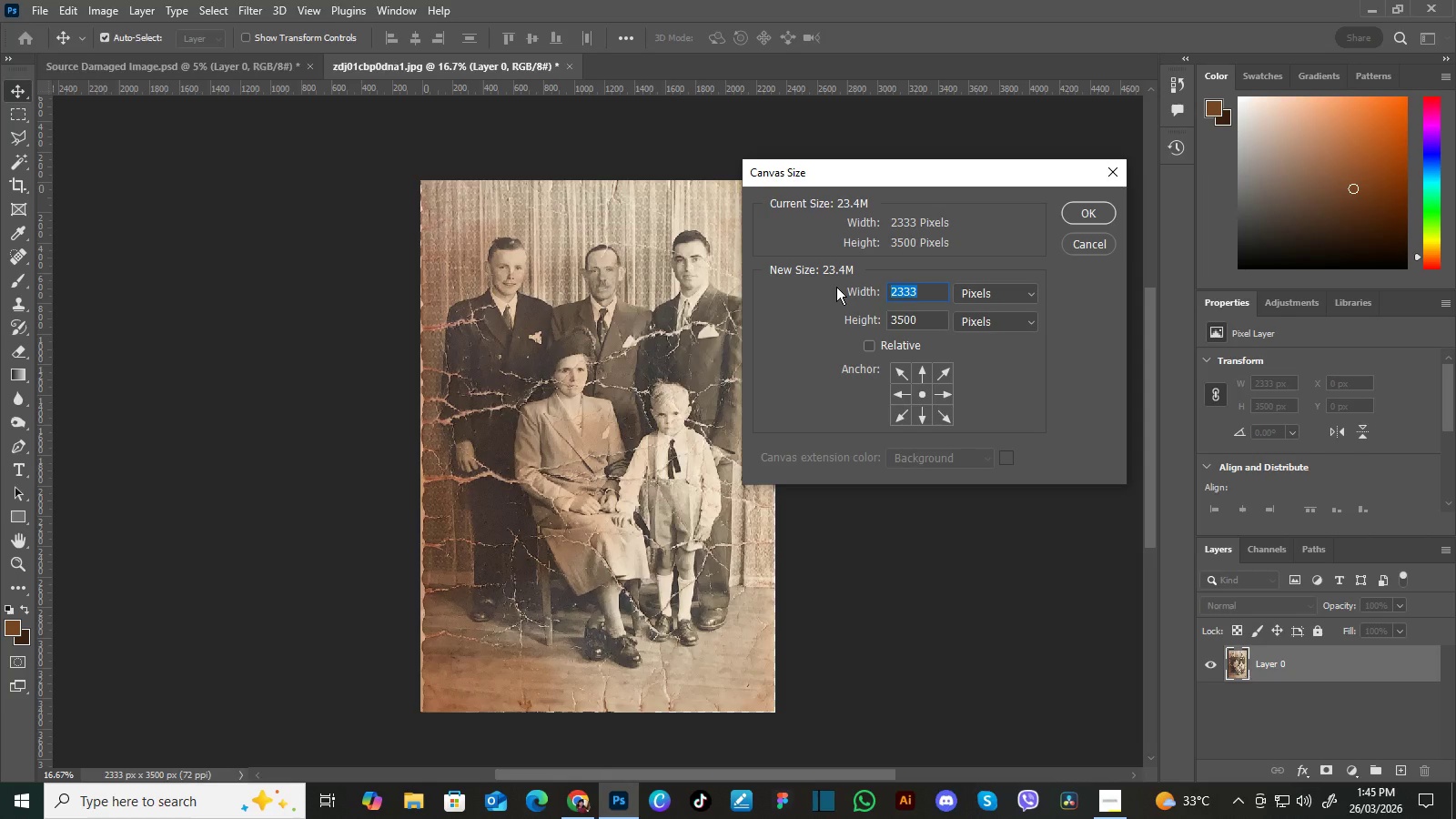 
key(Control+C)
 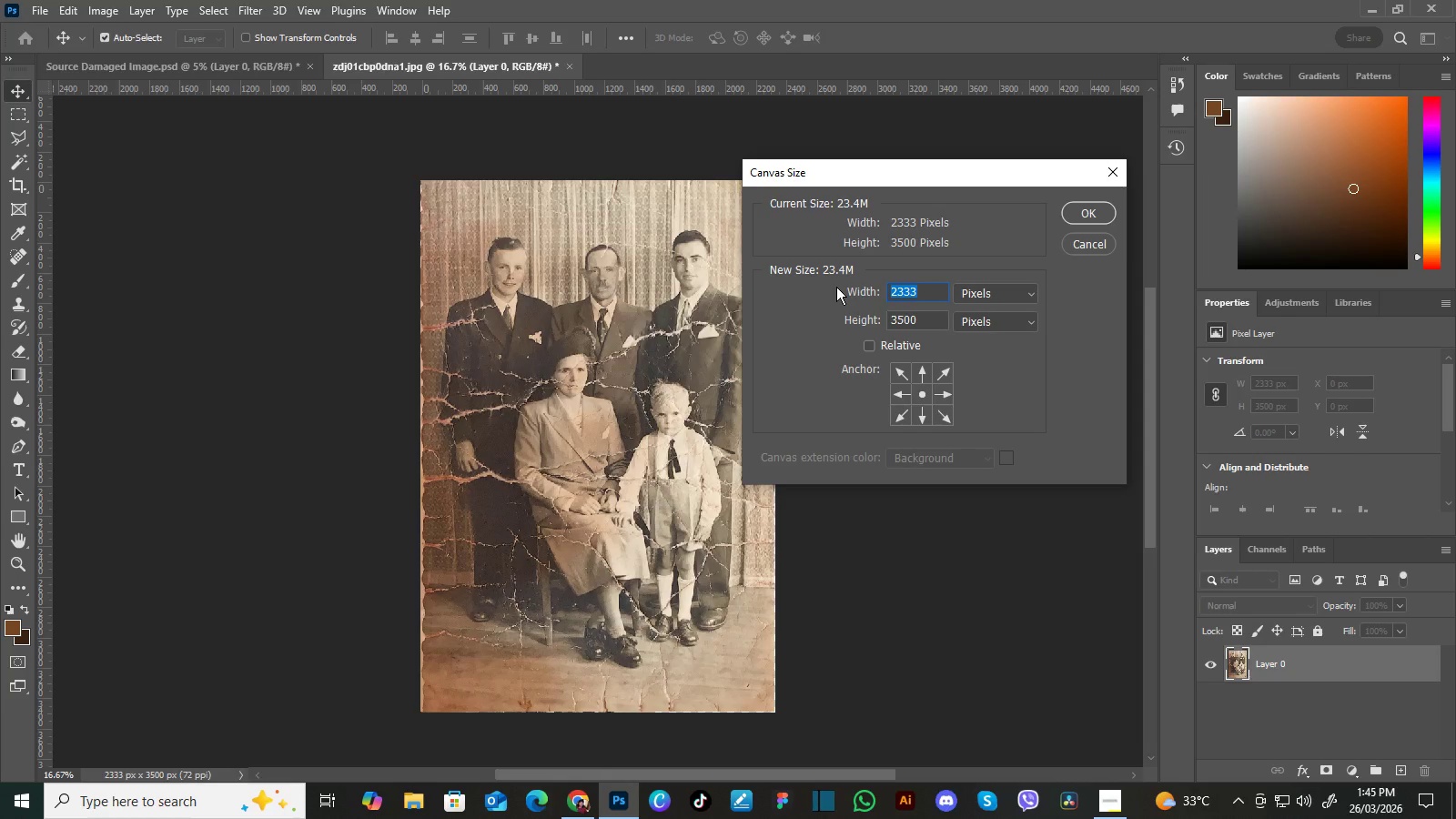 
key(Control+C)
 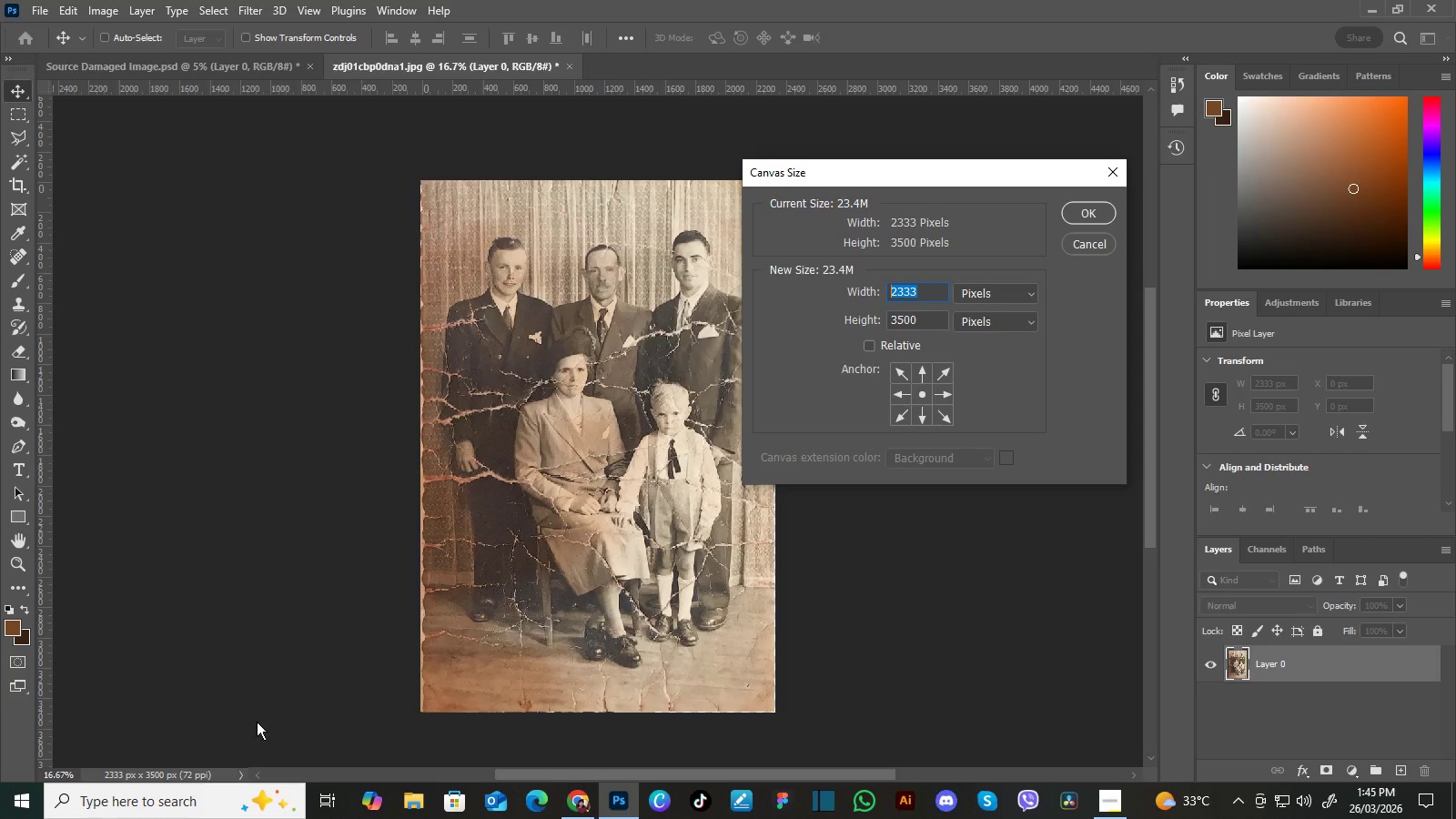 
left_click([202, 803])
 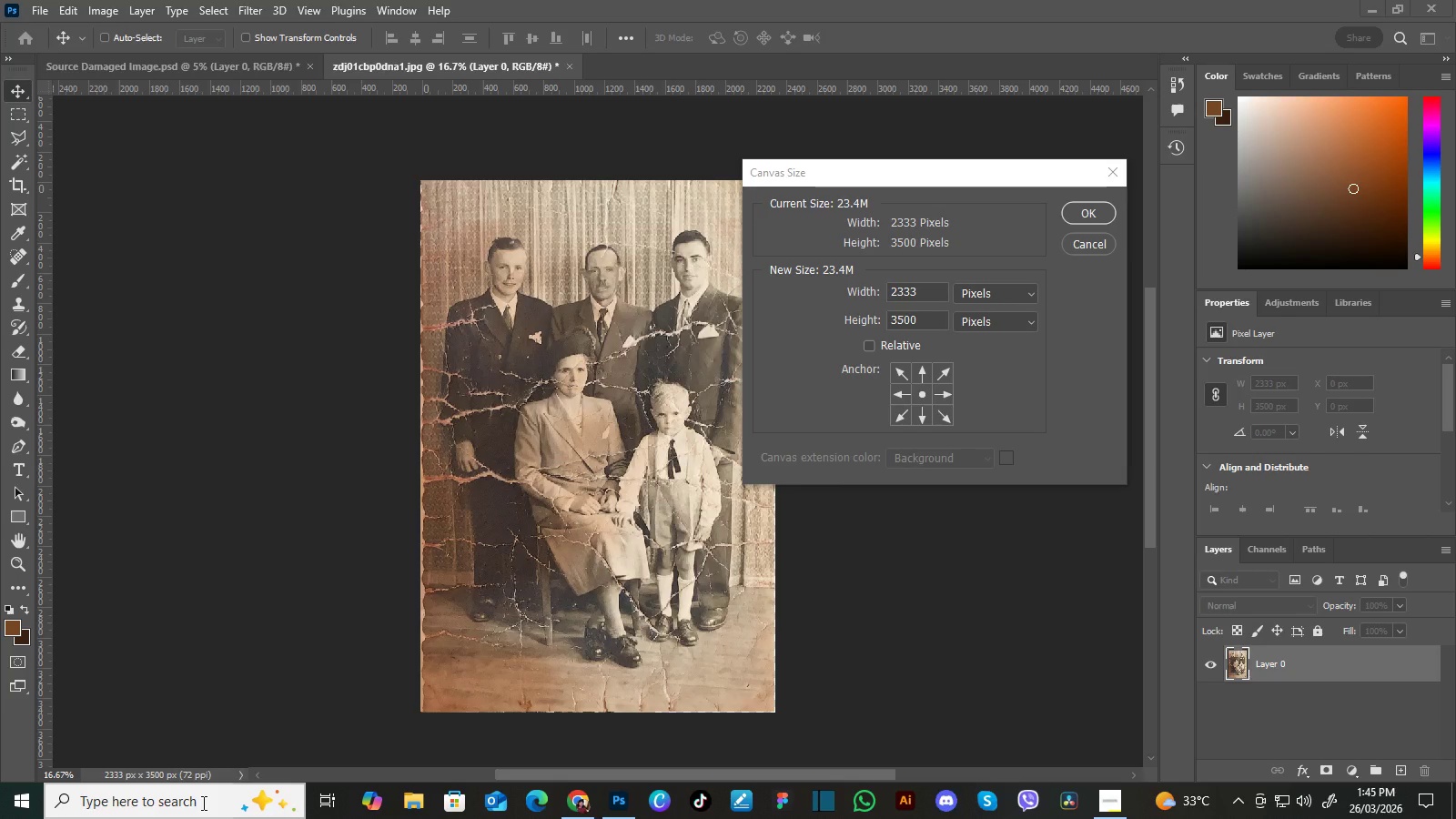 
left_click([202, 803])
 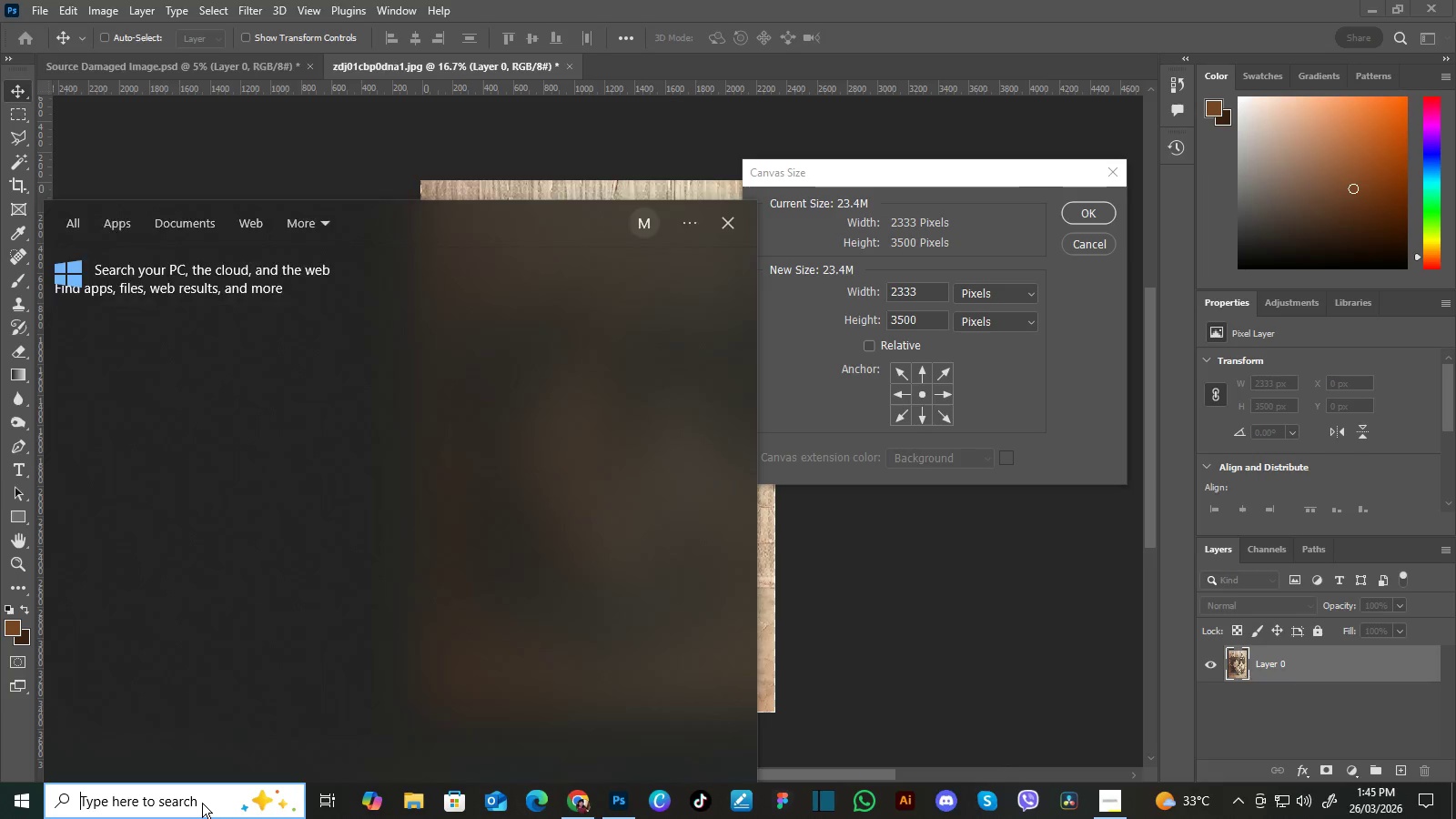 
type(cal)
 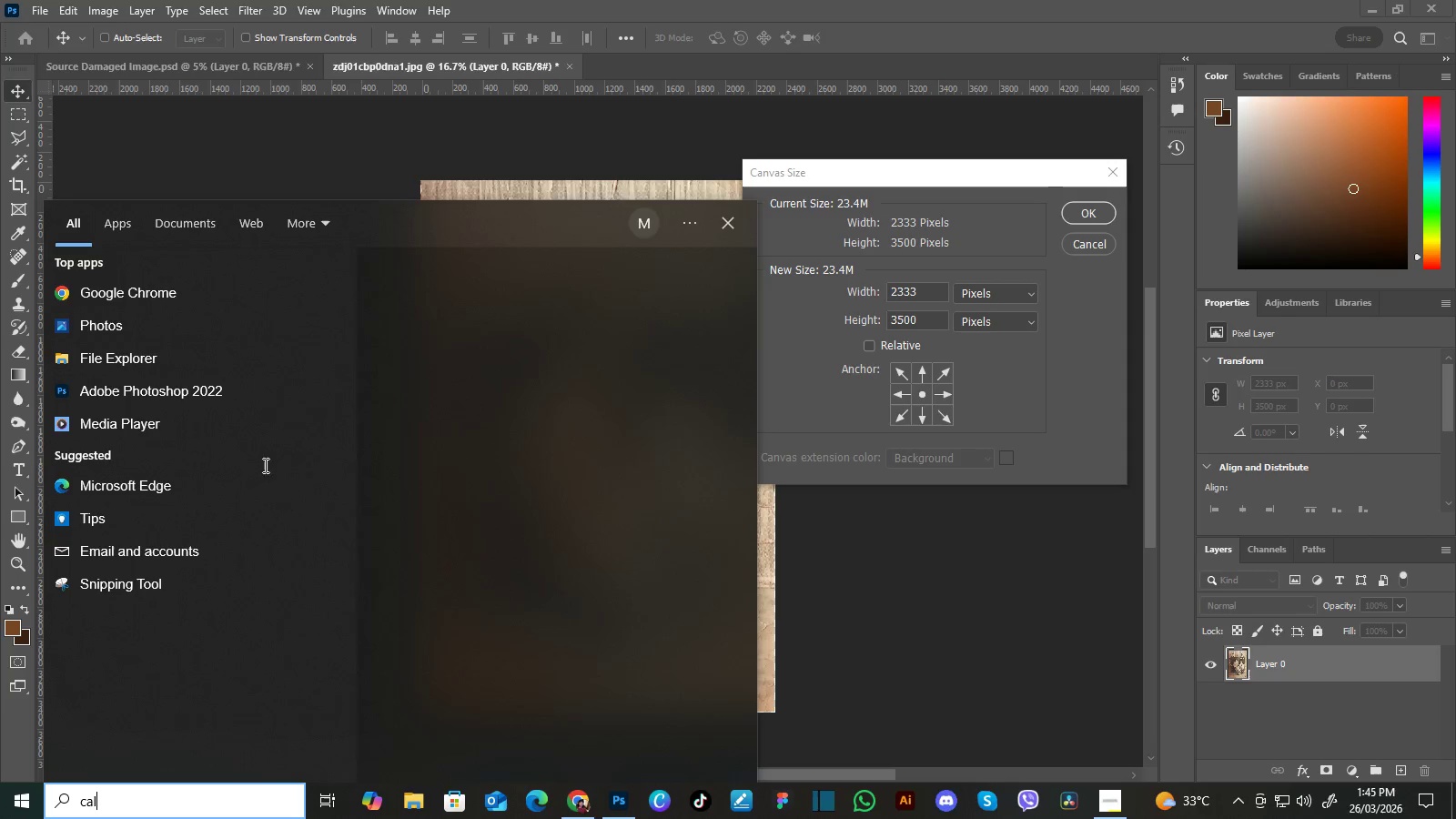 
mouse_move([240, 449])
 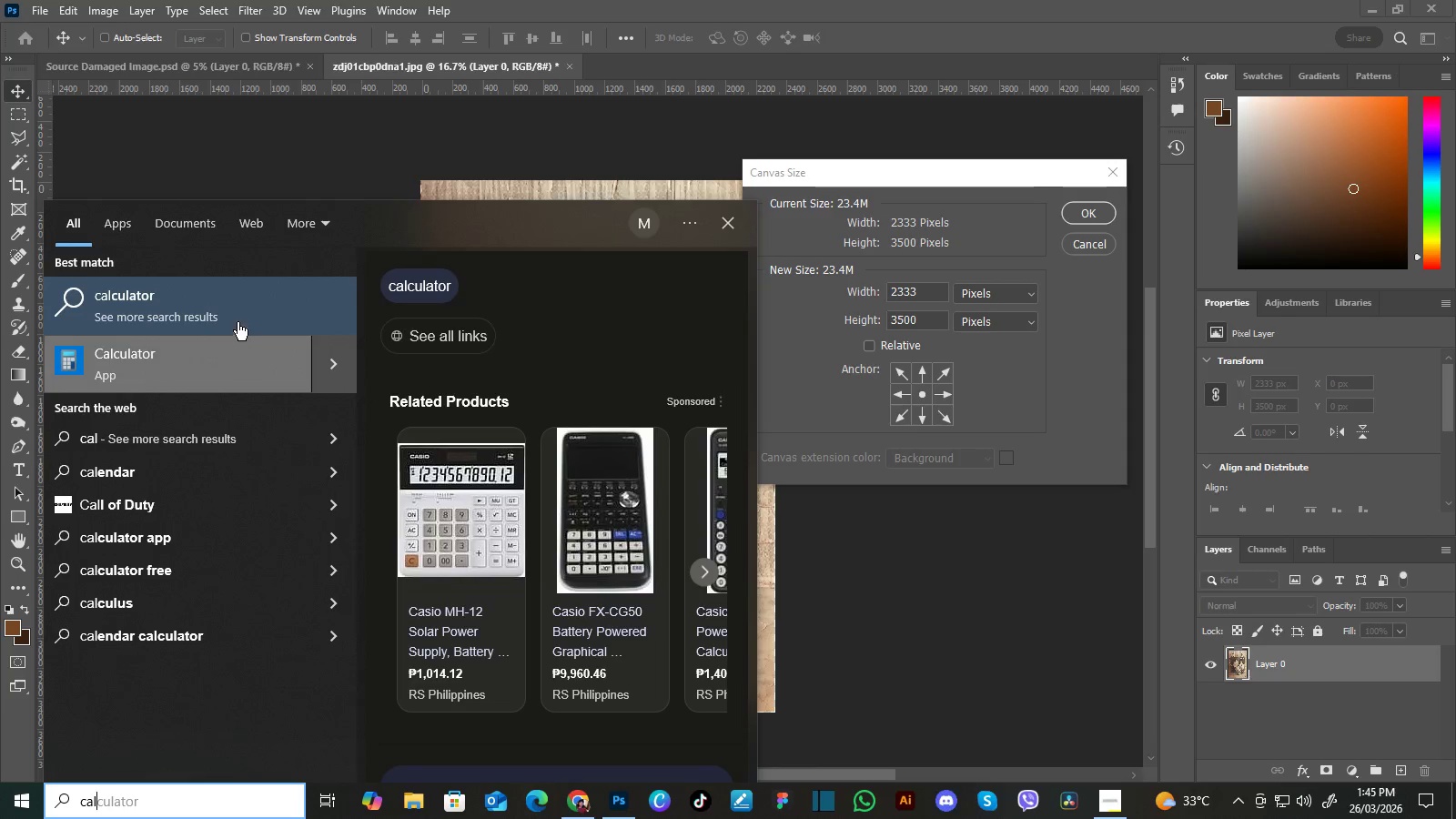 
left_click([234, 311])
 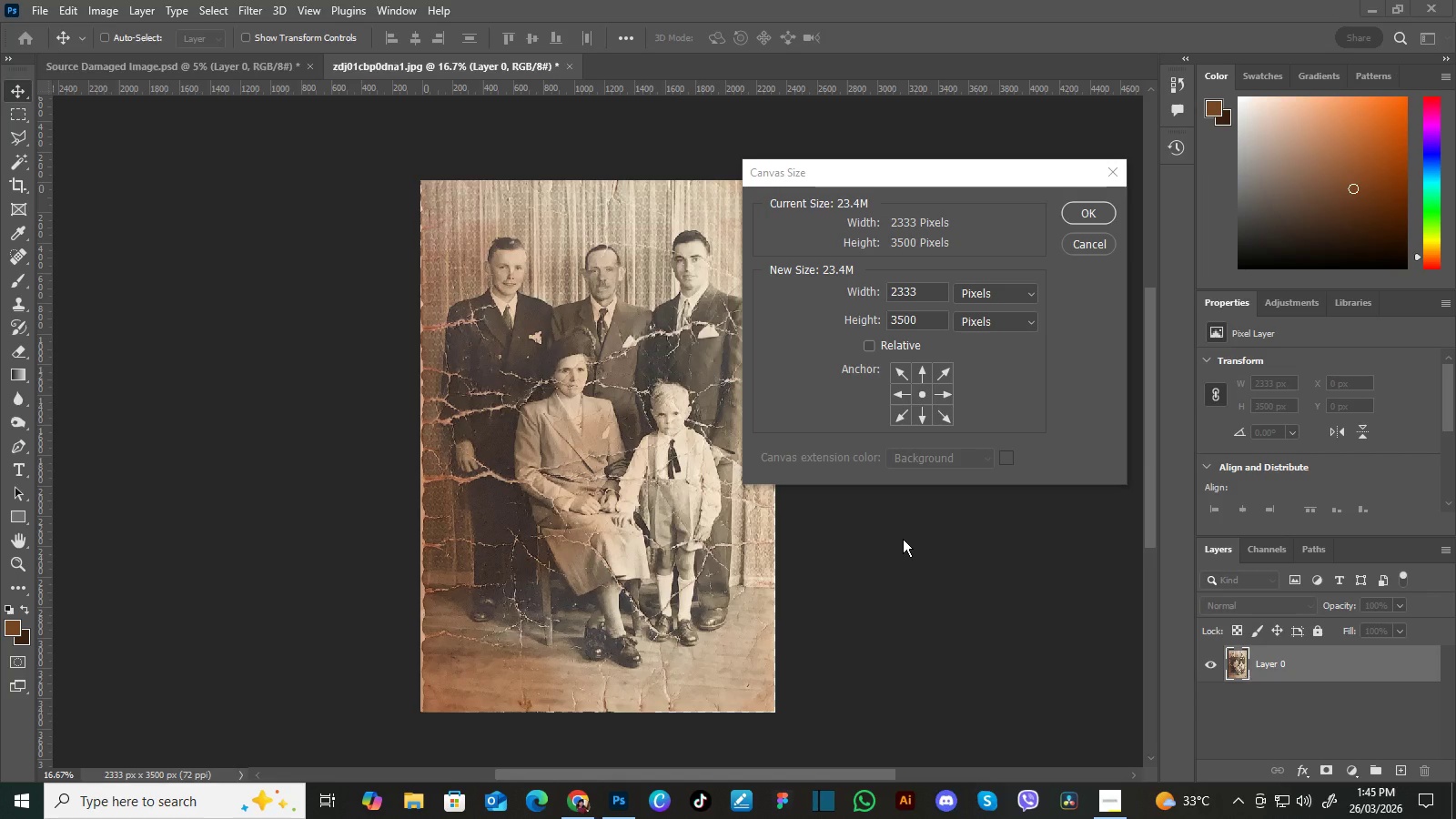 
wait(12.19)
 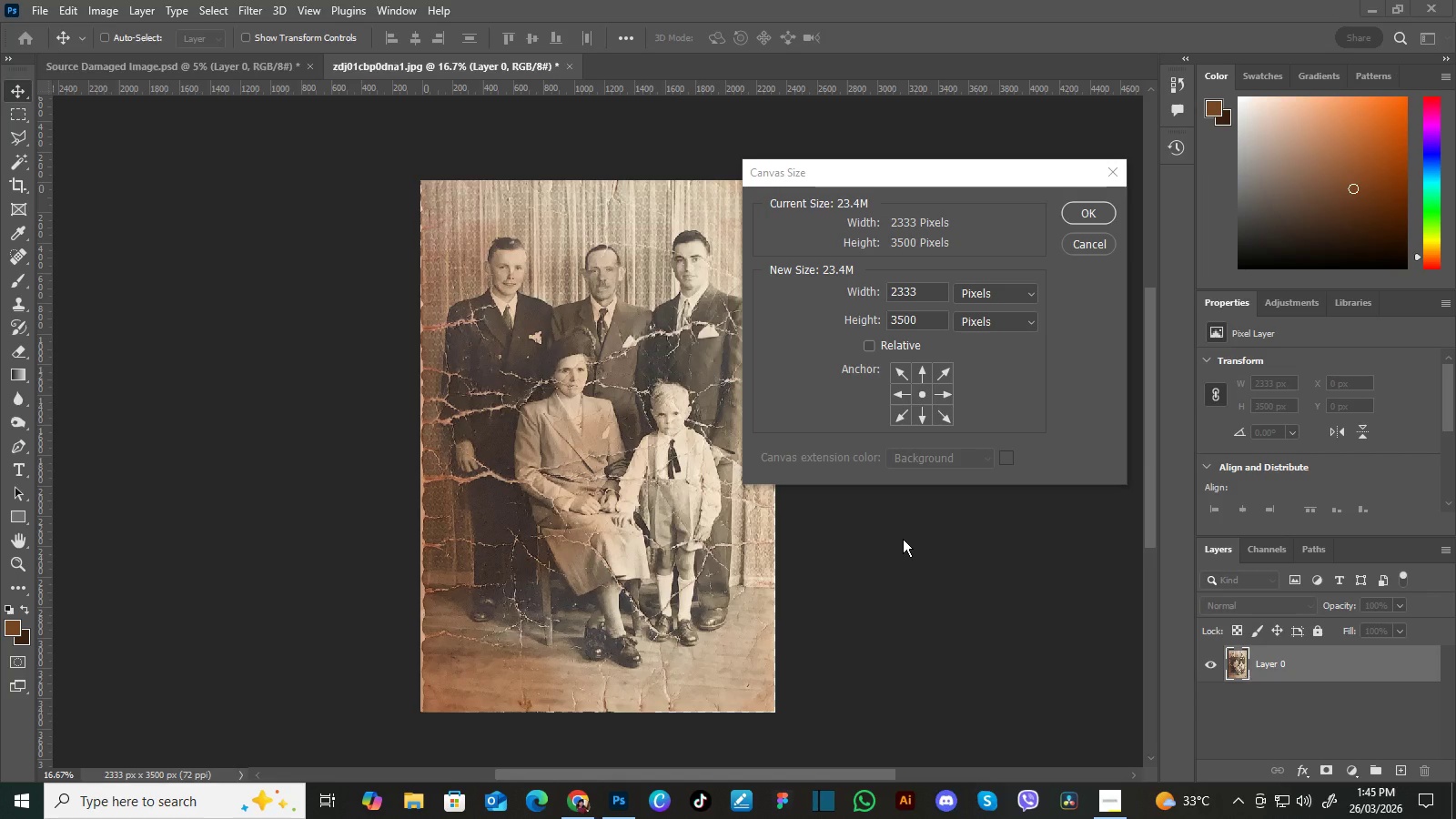 
left_click([1444, 25])
 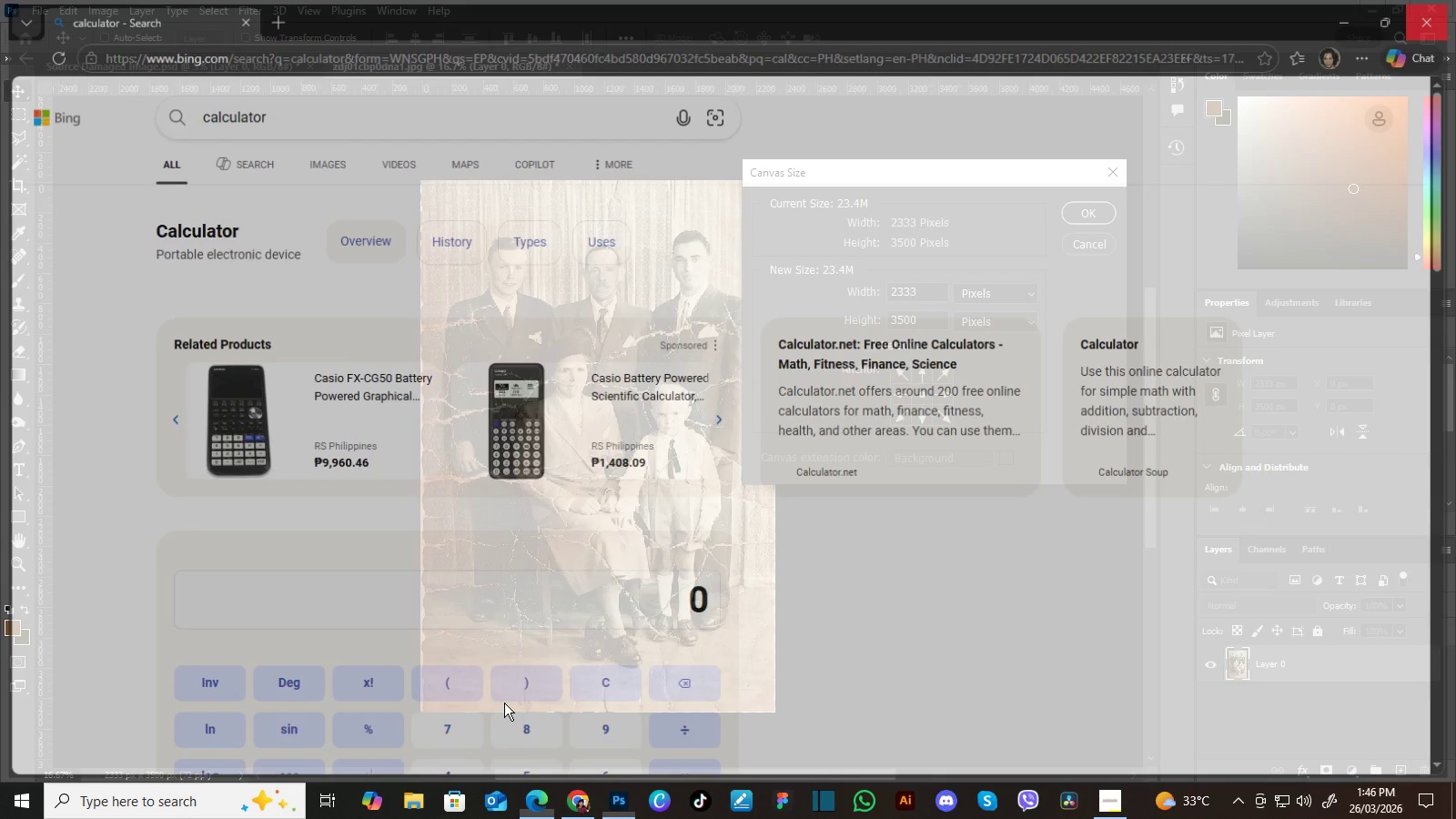 
left_click([208, 791])
 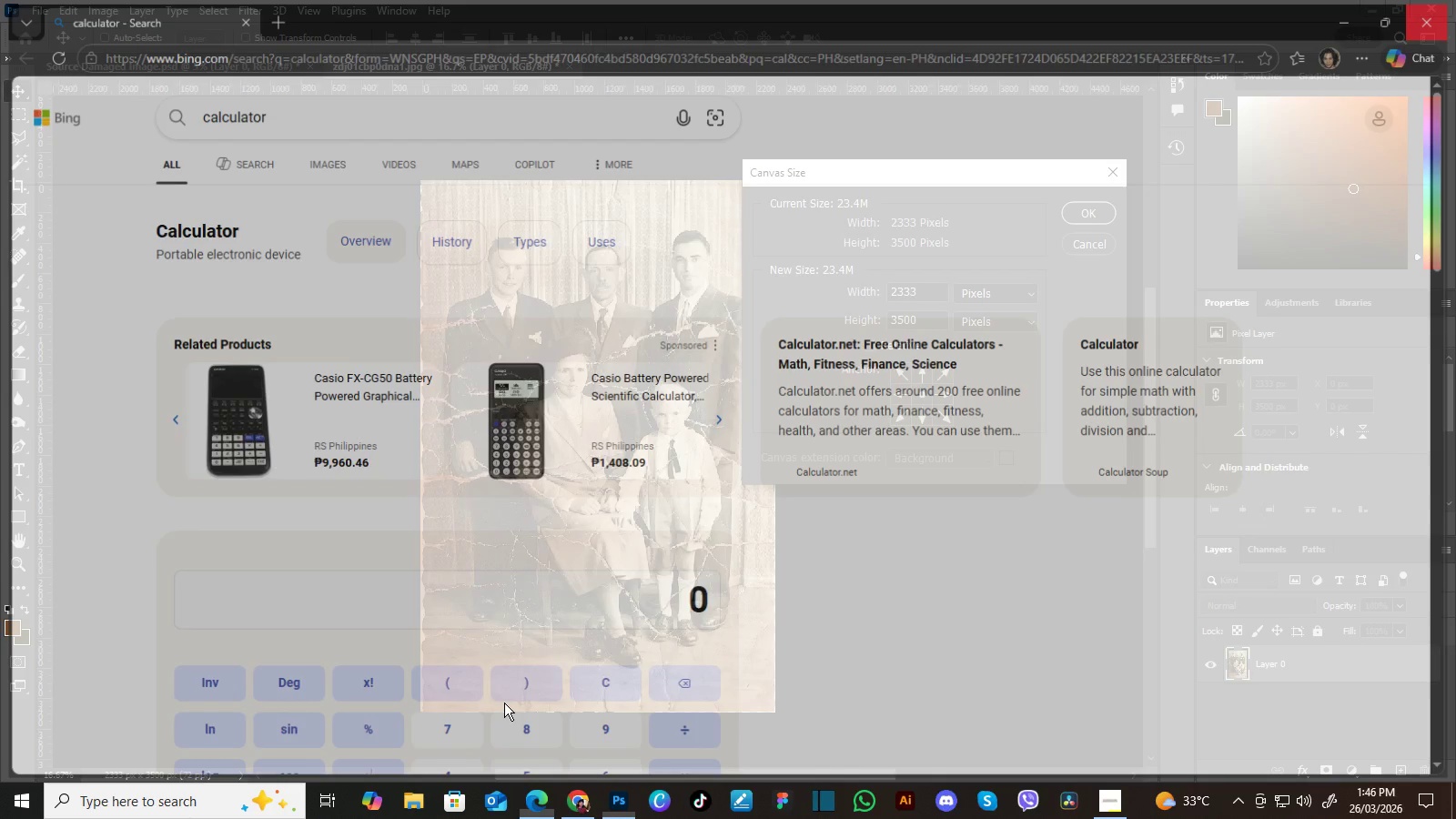 
type(ca)
 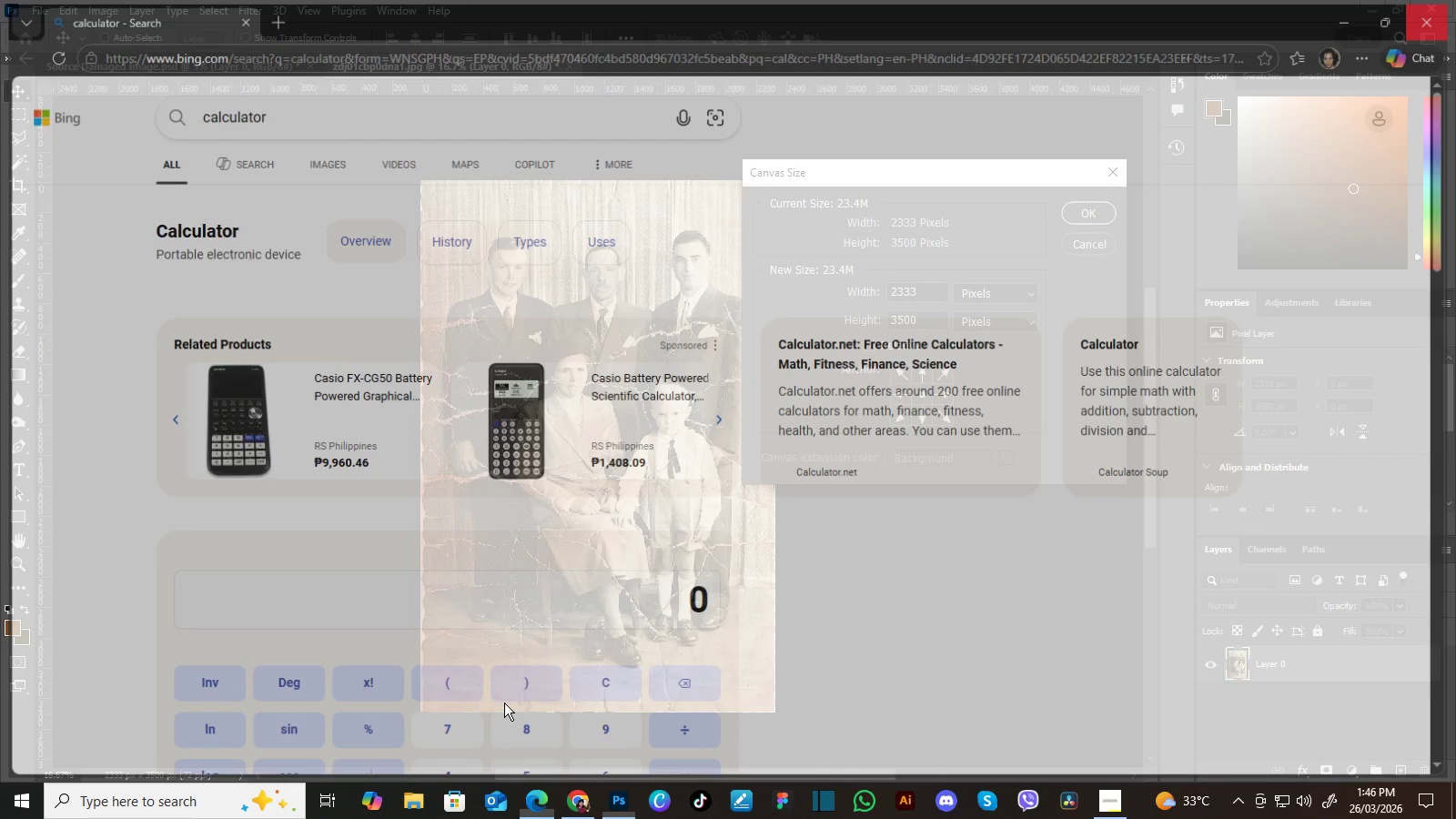 
left_click([127, 310])
 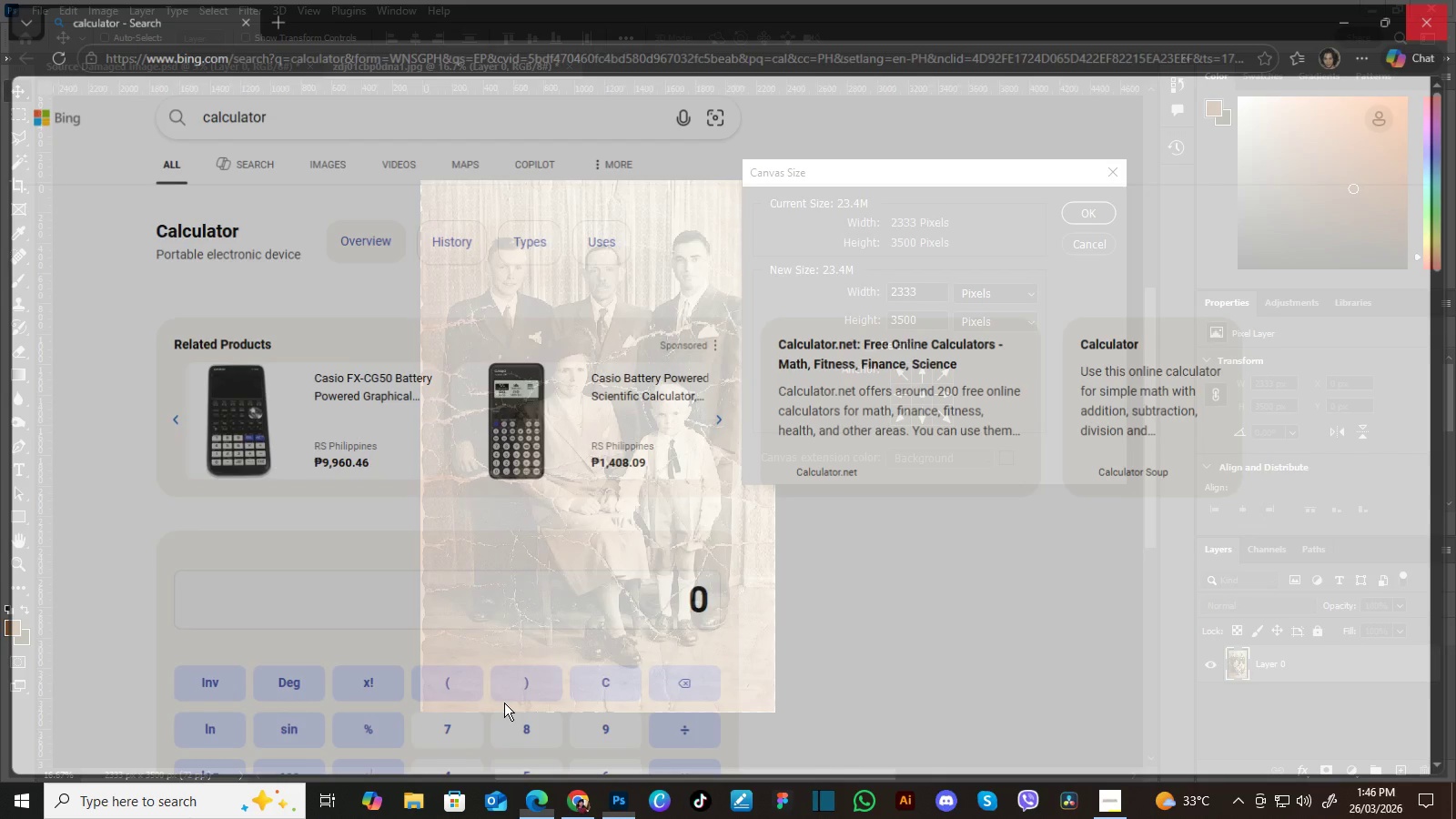 
wait(6.72)
 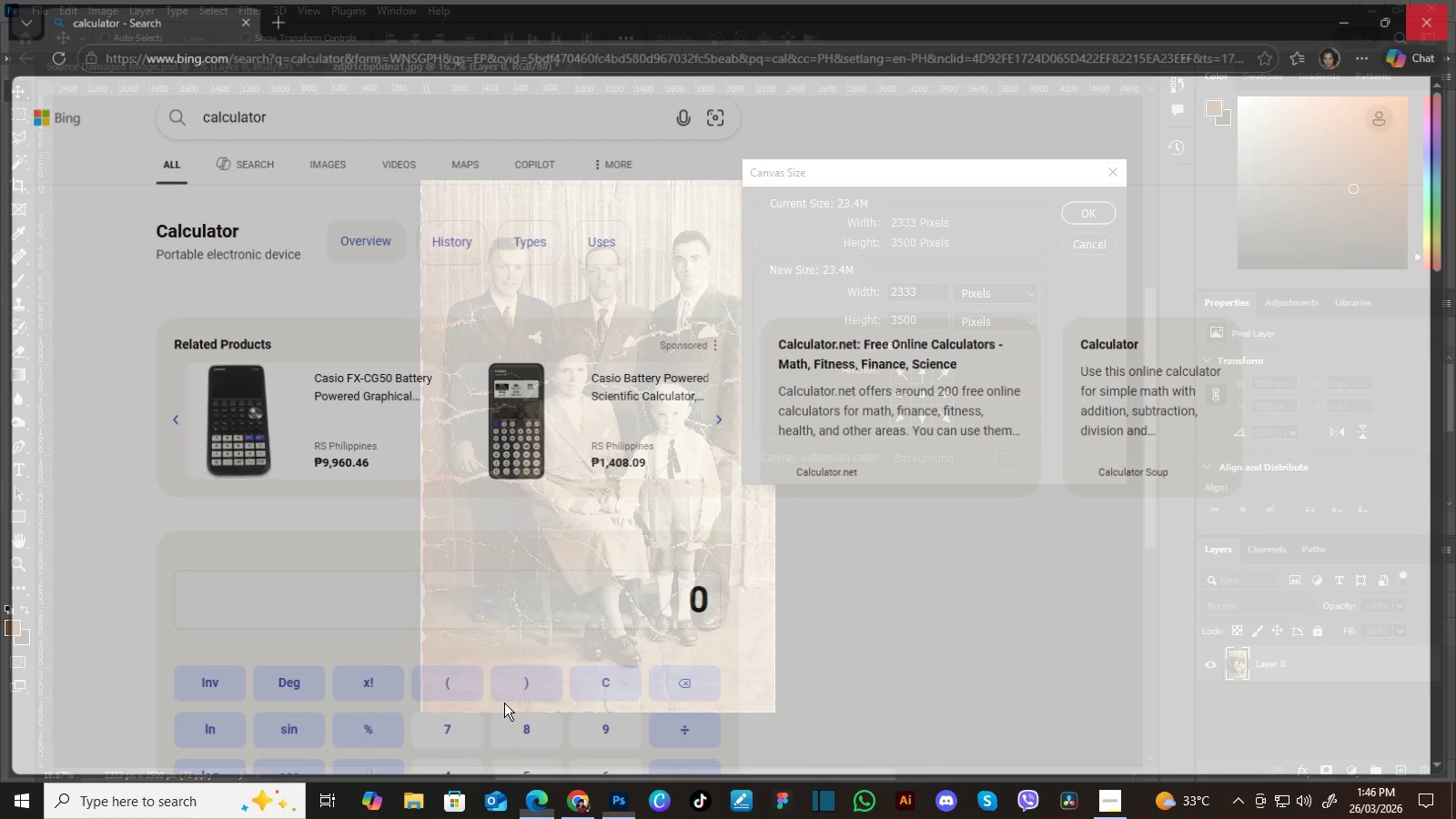 
left_click_drag(start_coordinate=[918, 292], to_coordinate=[866, 289])
 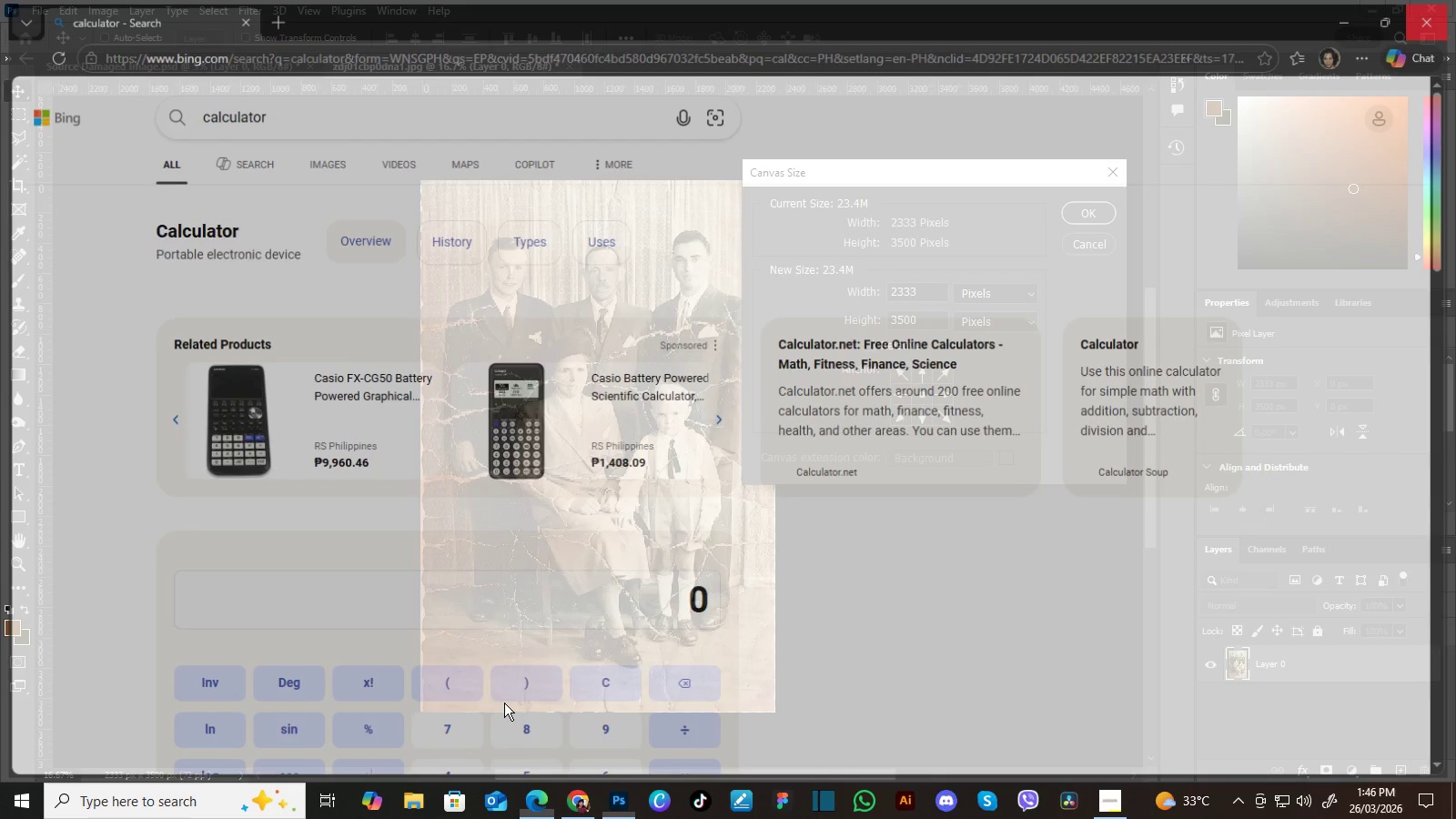 
key(Control+C)
 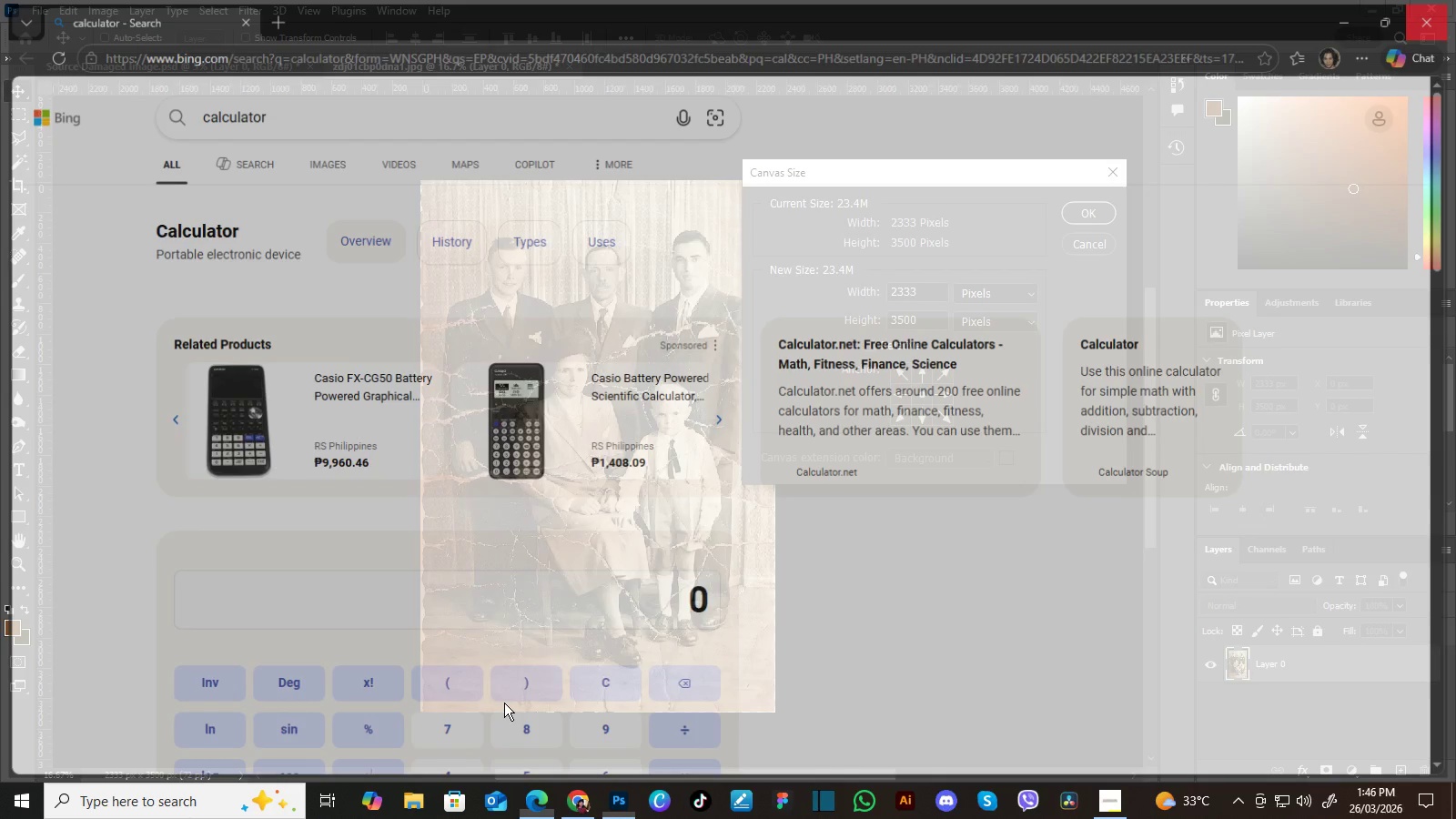 
key(Control+C)
 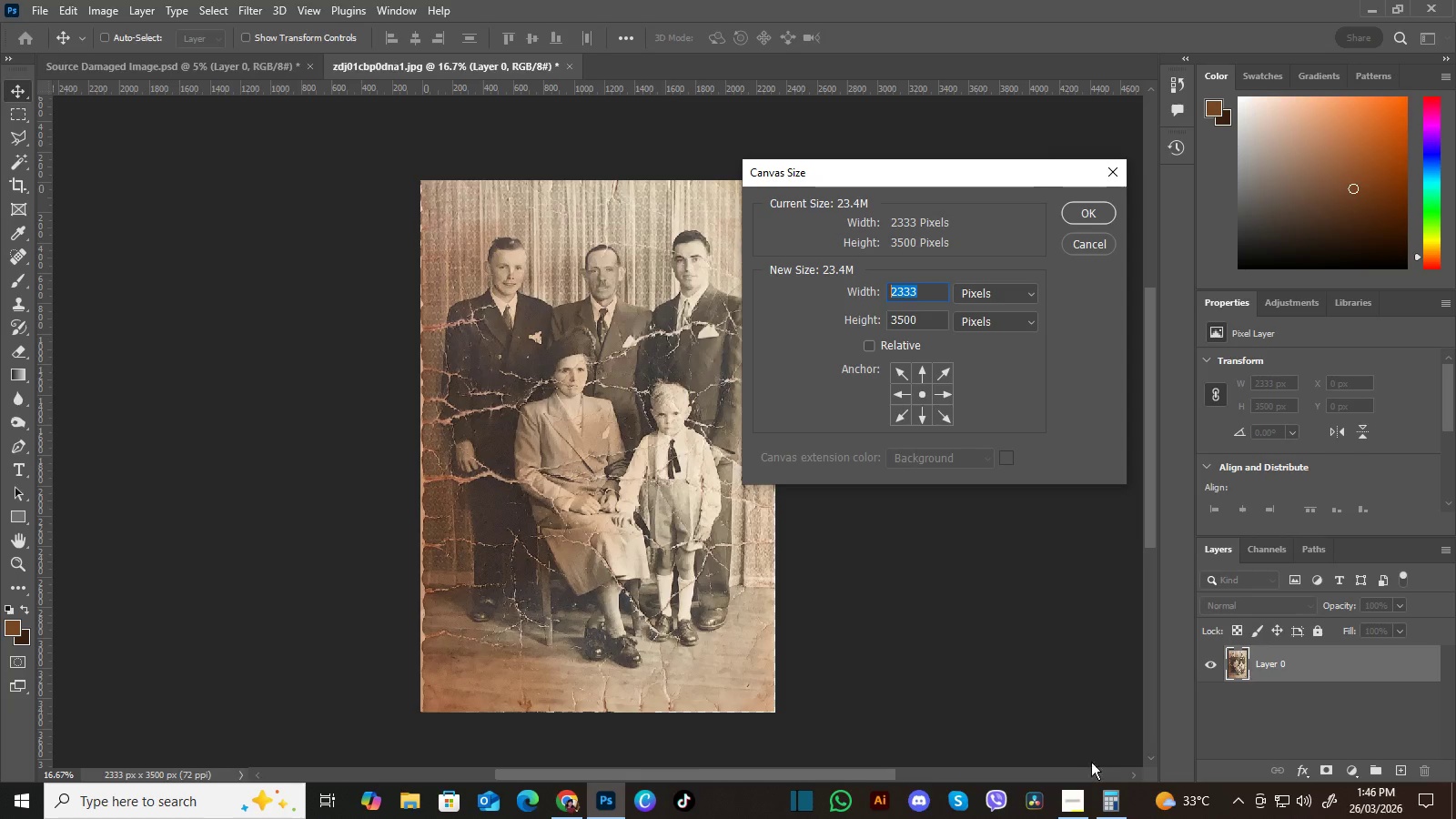 
left_click([1104, 797])
 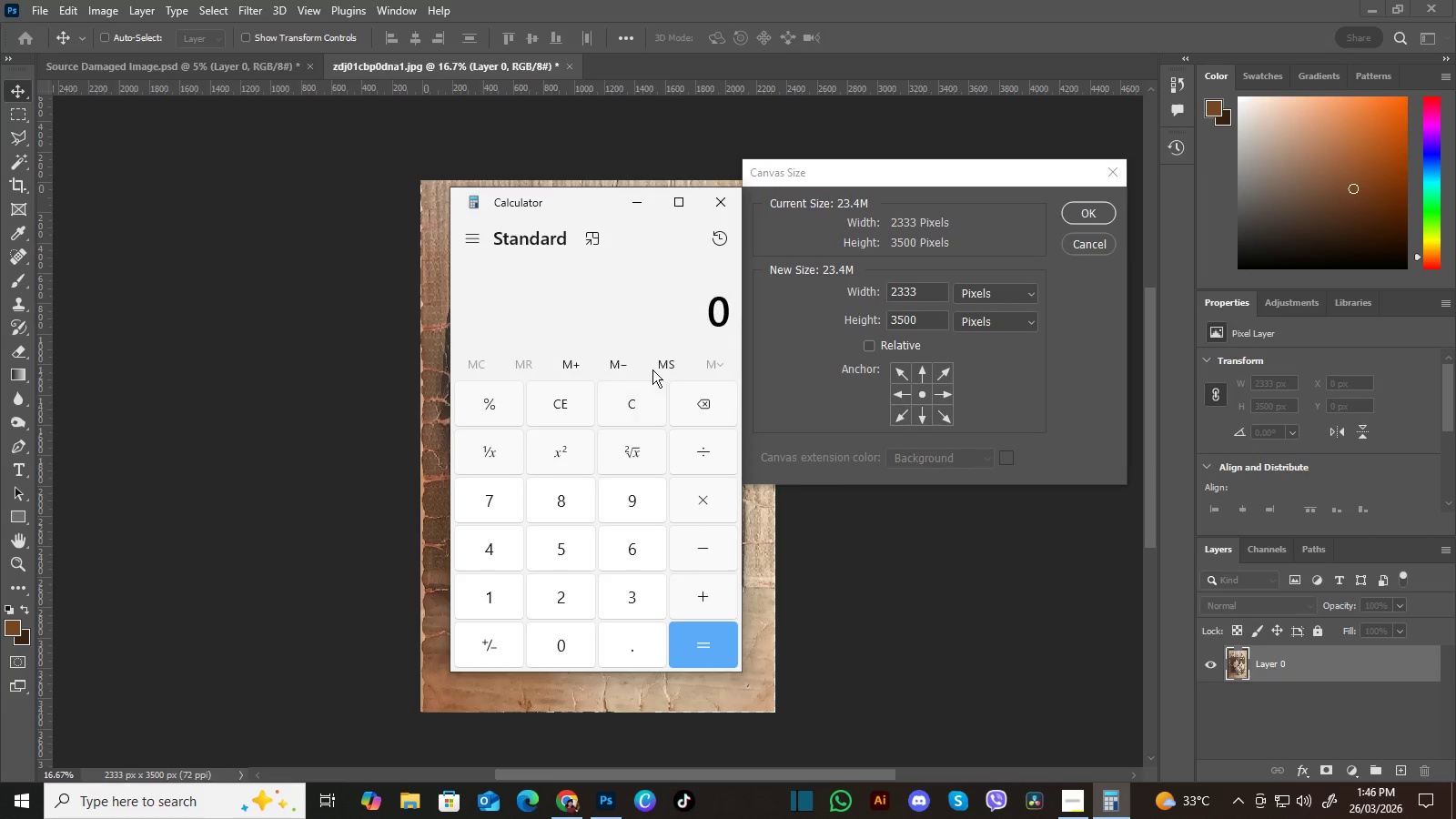 
left_click([721, 314])
 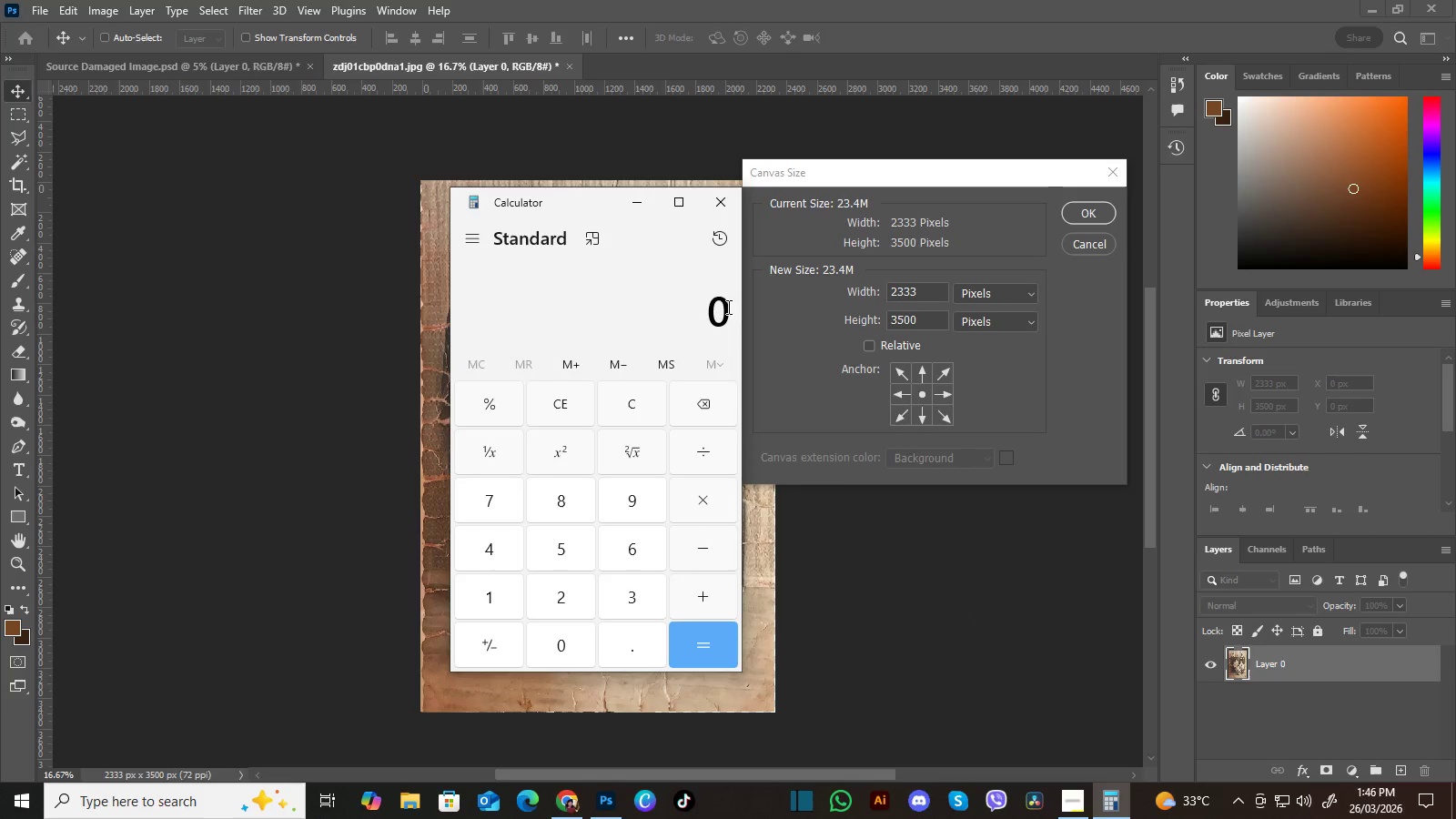 
left_click_drag(start_coordinate=[727, 307], to_coordinate=[690, 306])
 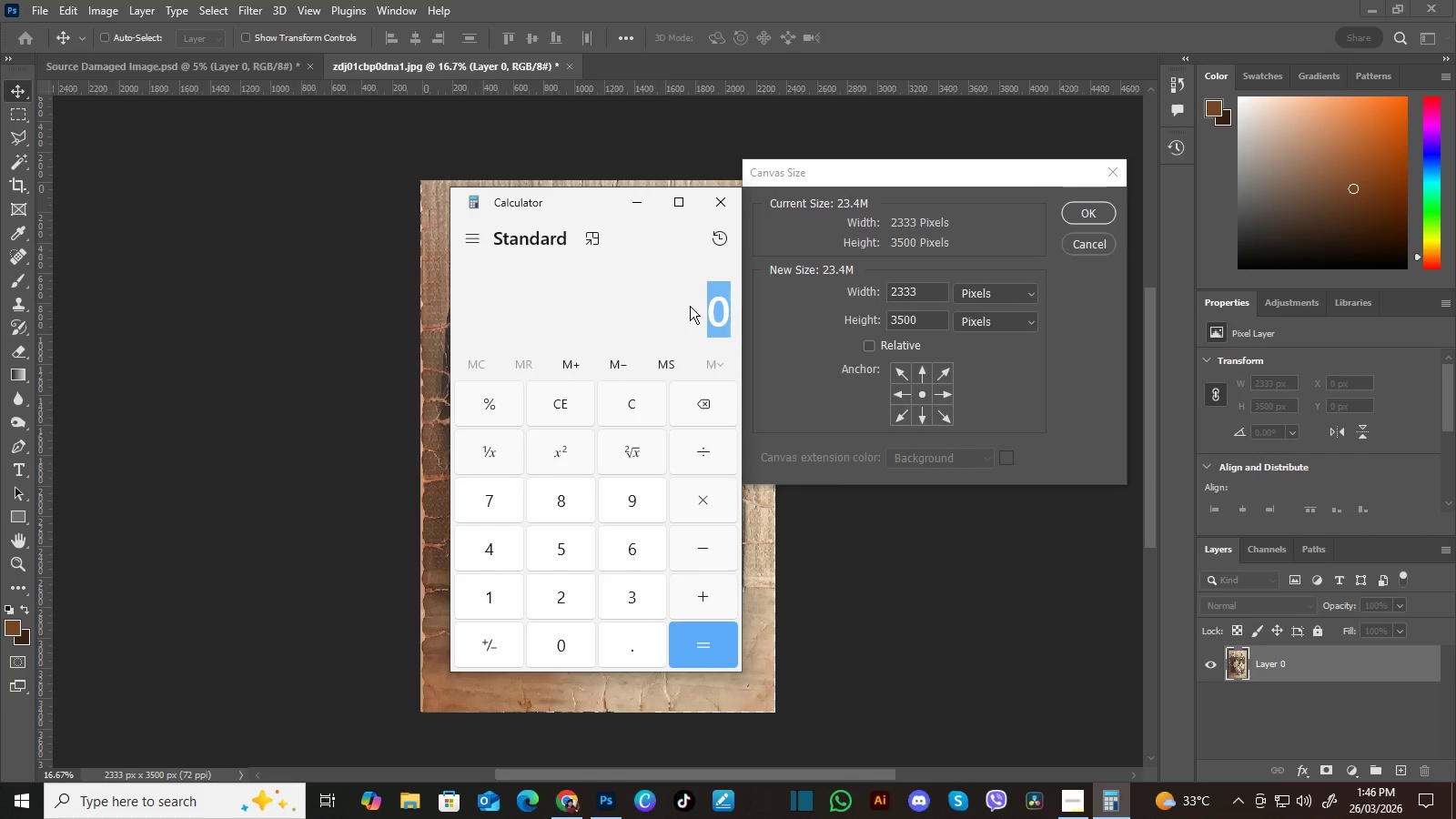 
key(Control+V)
 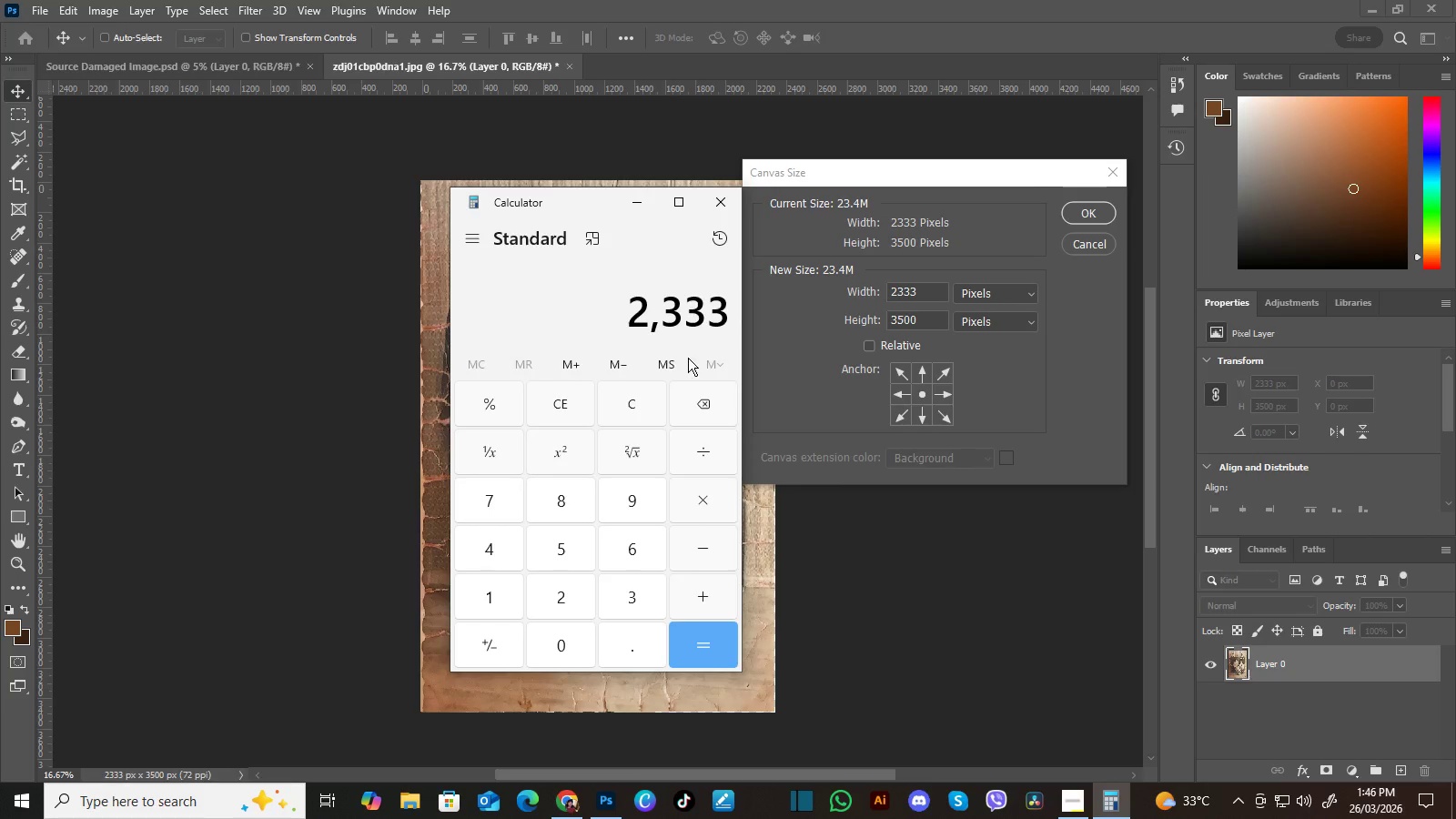 
left_click([703, 504])
 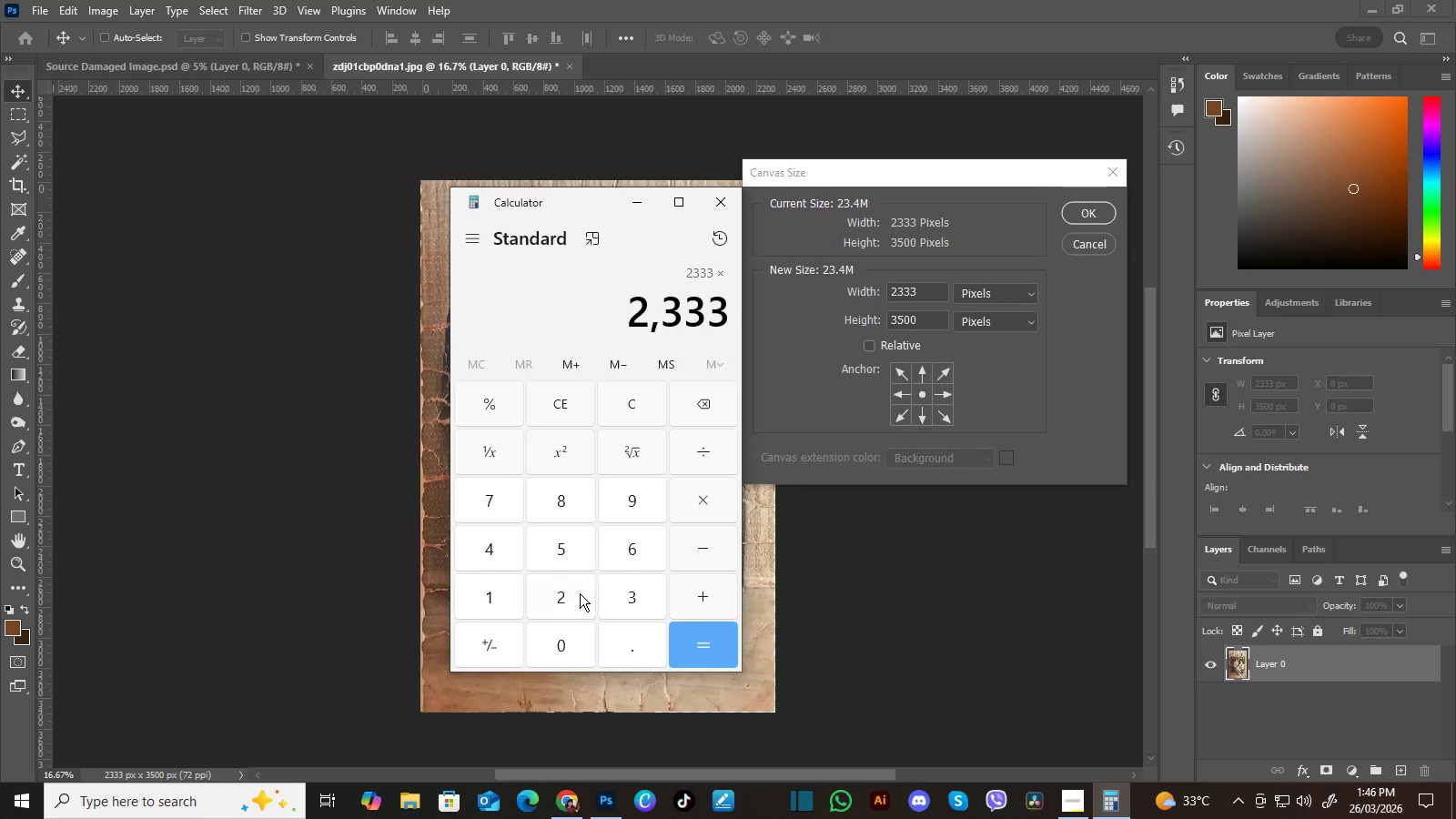 
left_click([562, 598])
 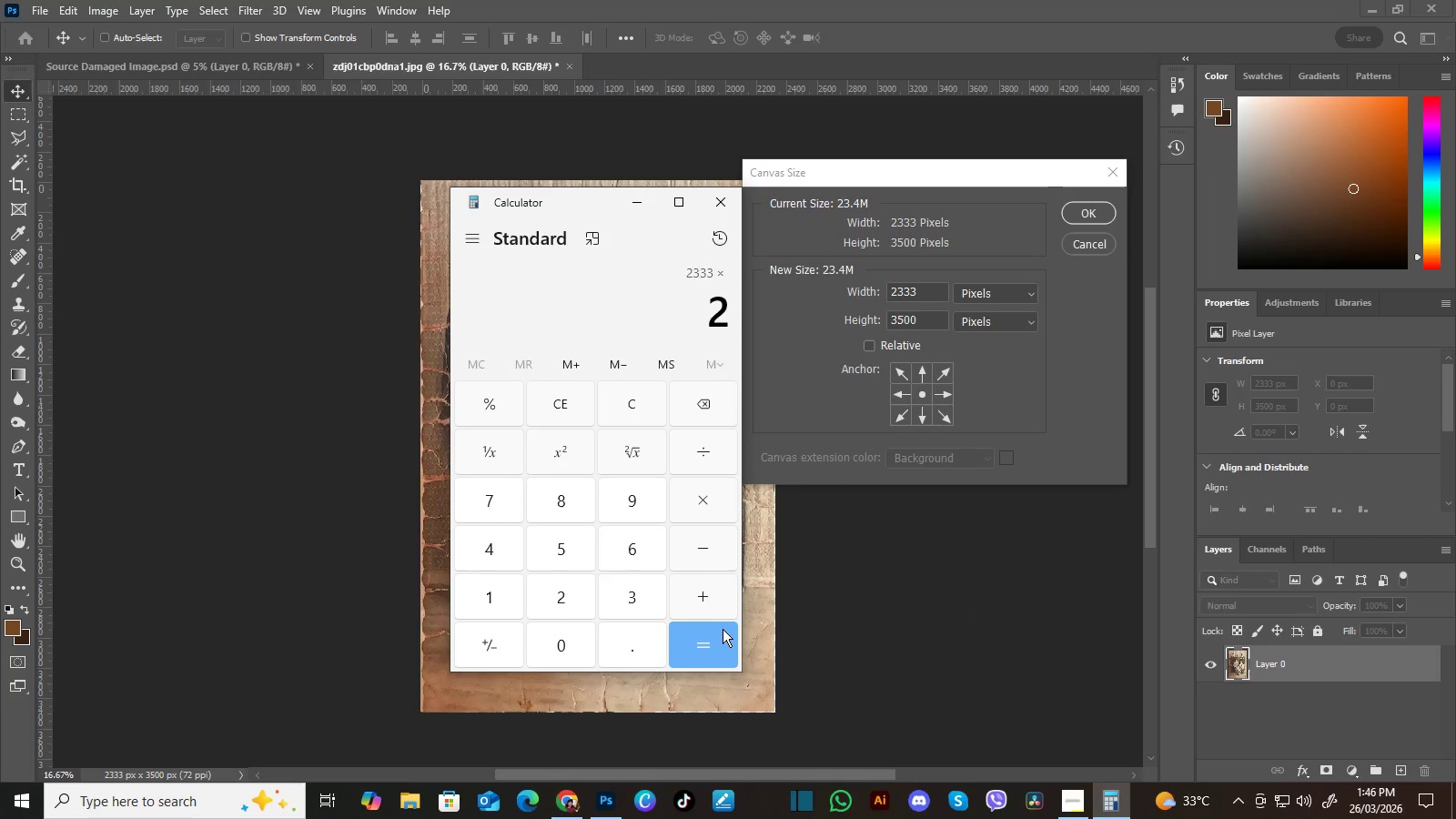 
left_click([721, 637])
 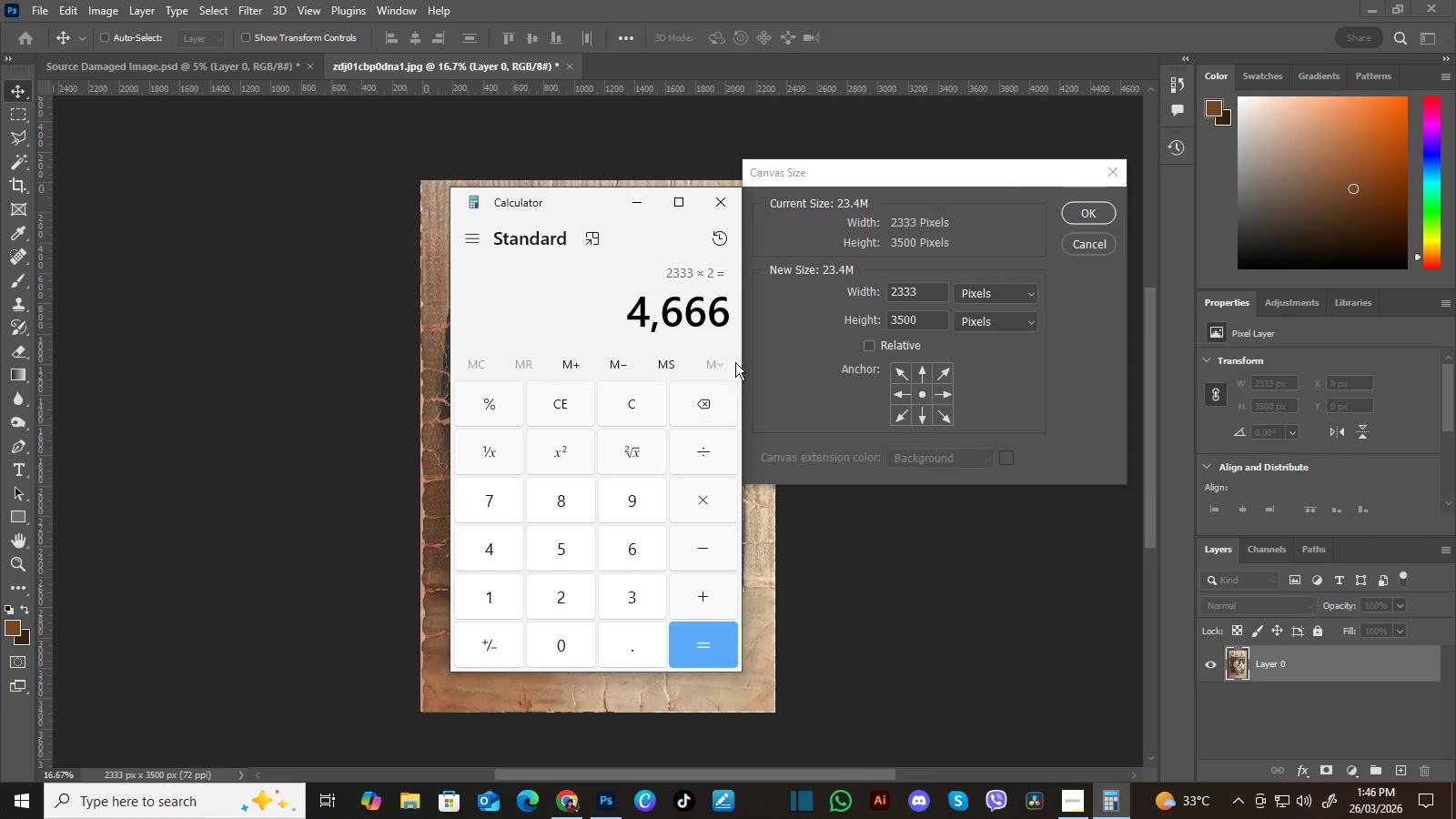 
left_click([731, 305])
 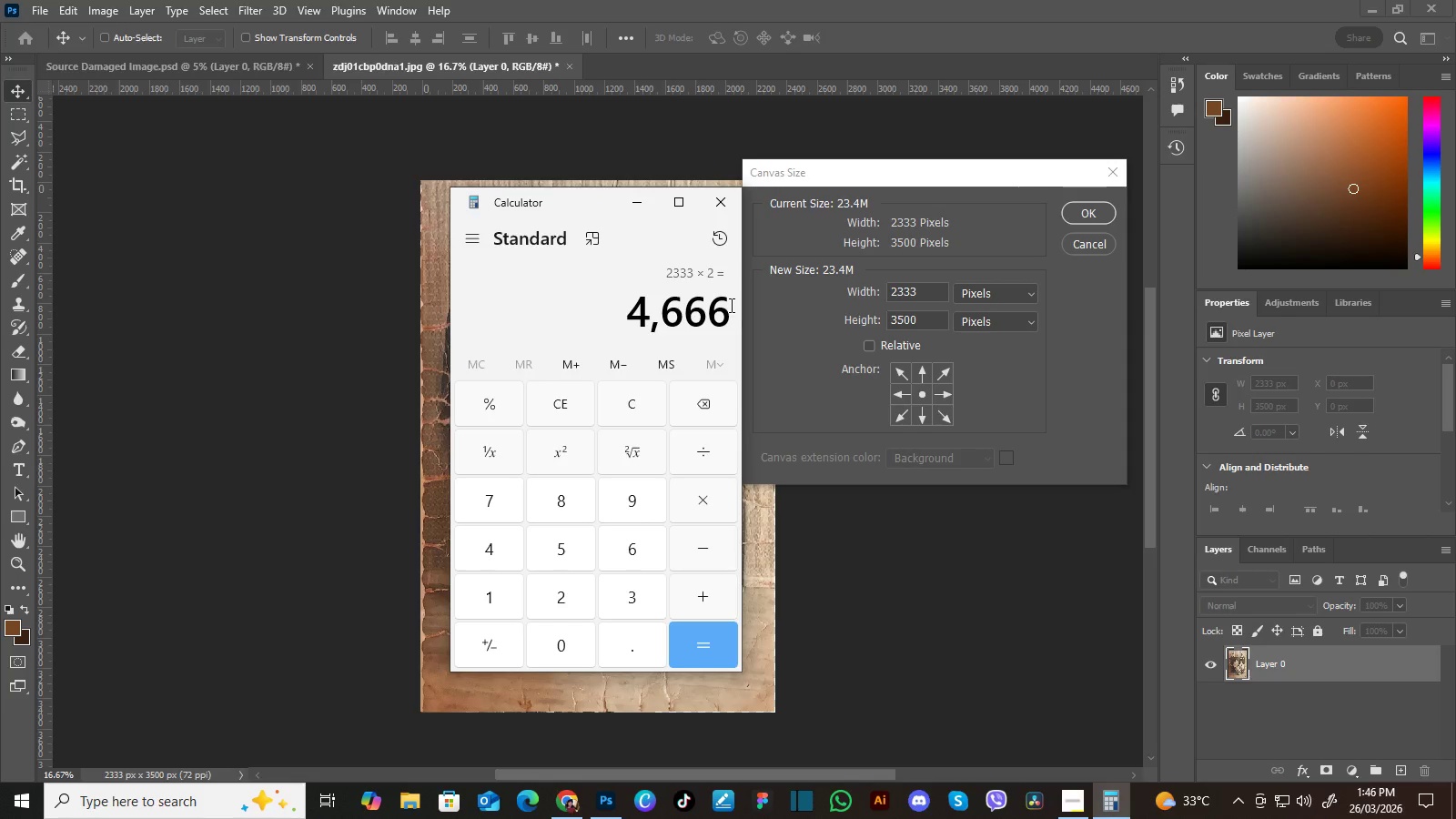 
left_click_drag(start_coordinate=[730, 305], to_coordinate=[603, 299])
 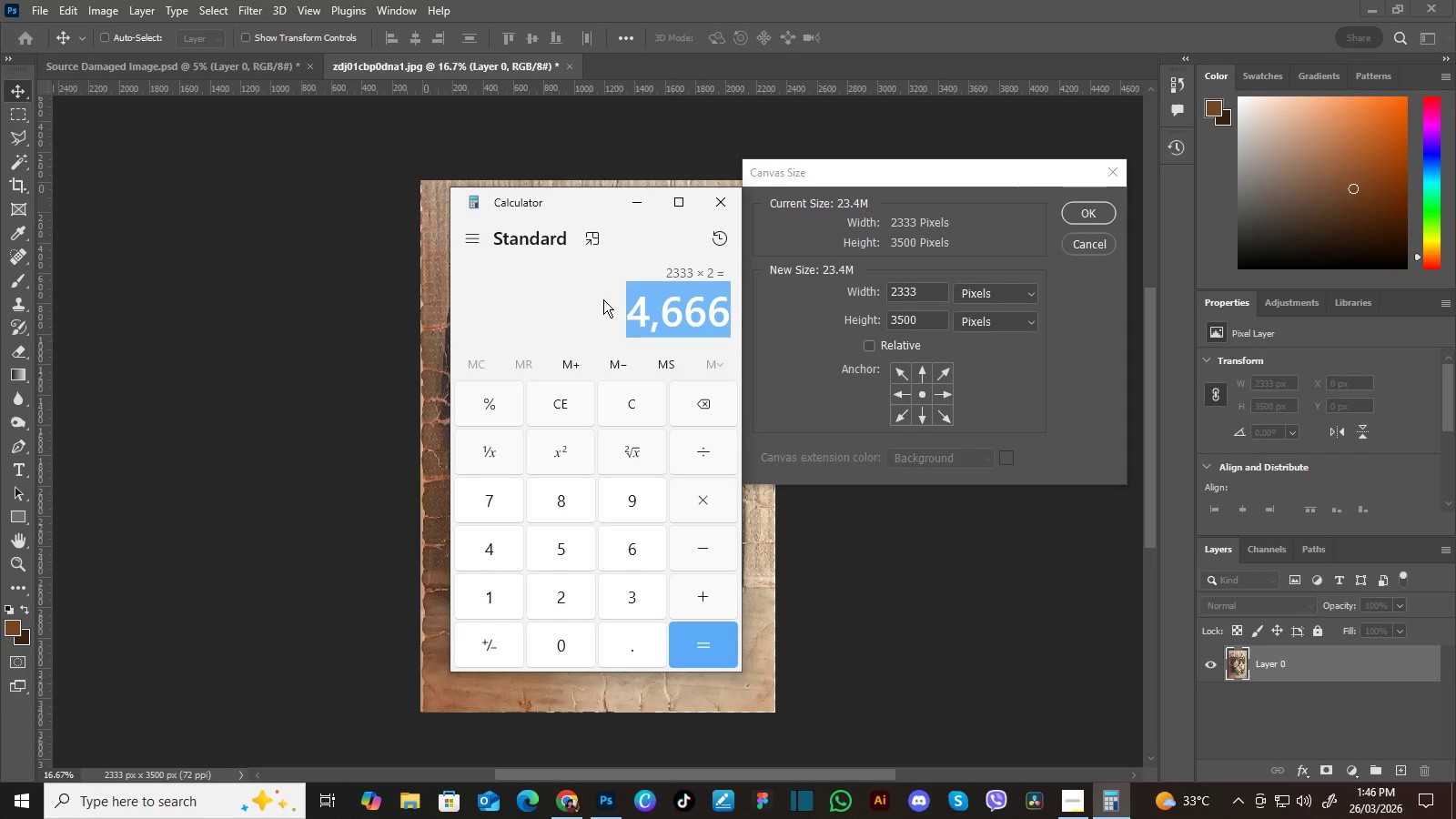 
key(Control+C)
 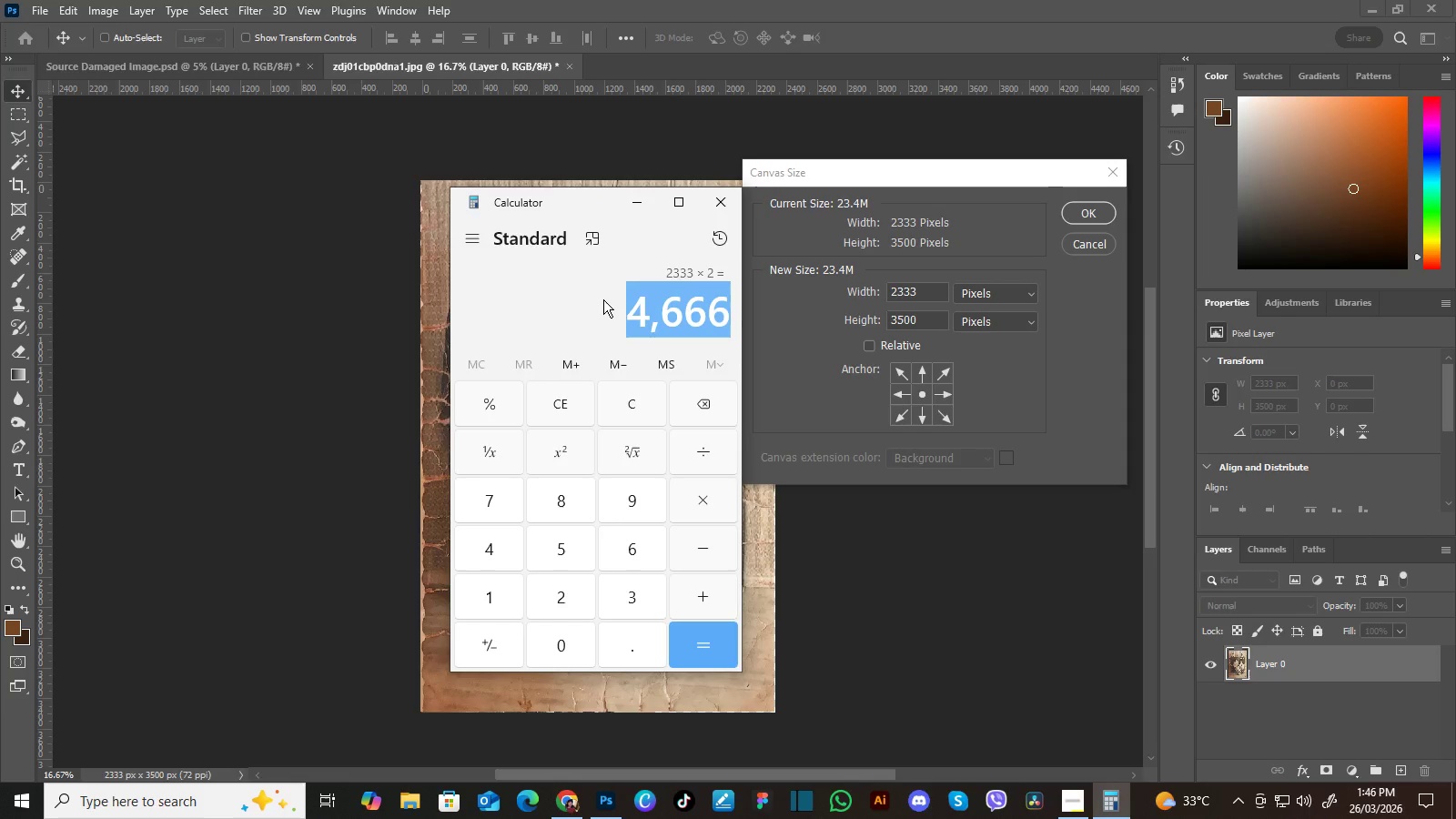 
key(Control+C)
 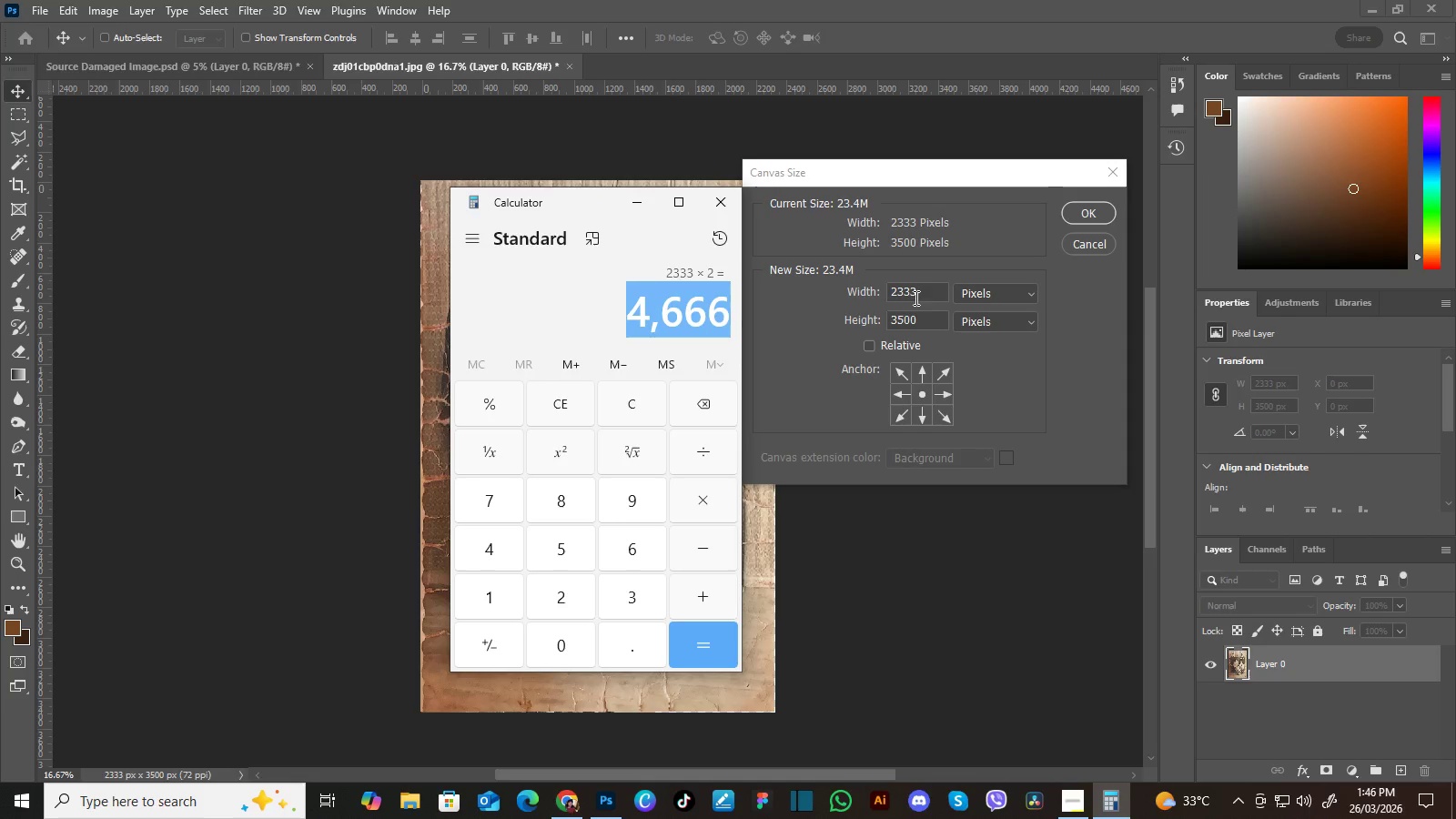 
left_click_drag(start_coordinate=[922, 295], to_coordinate=[837, 287])
 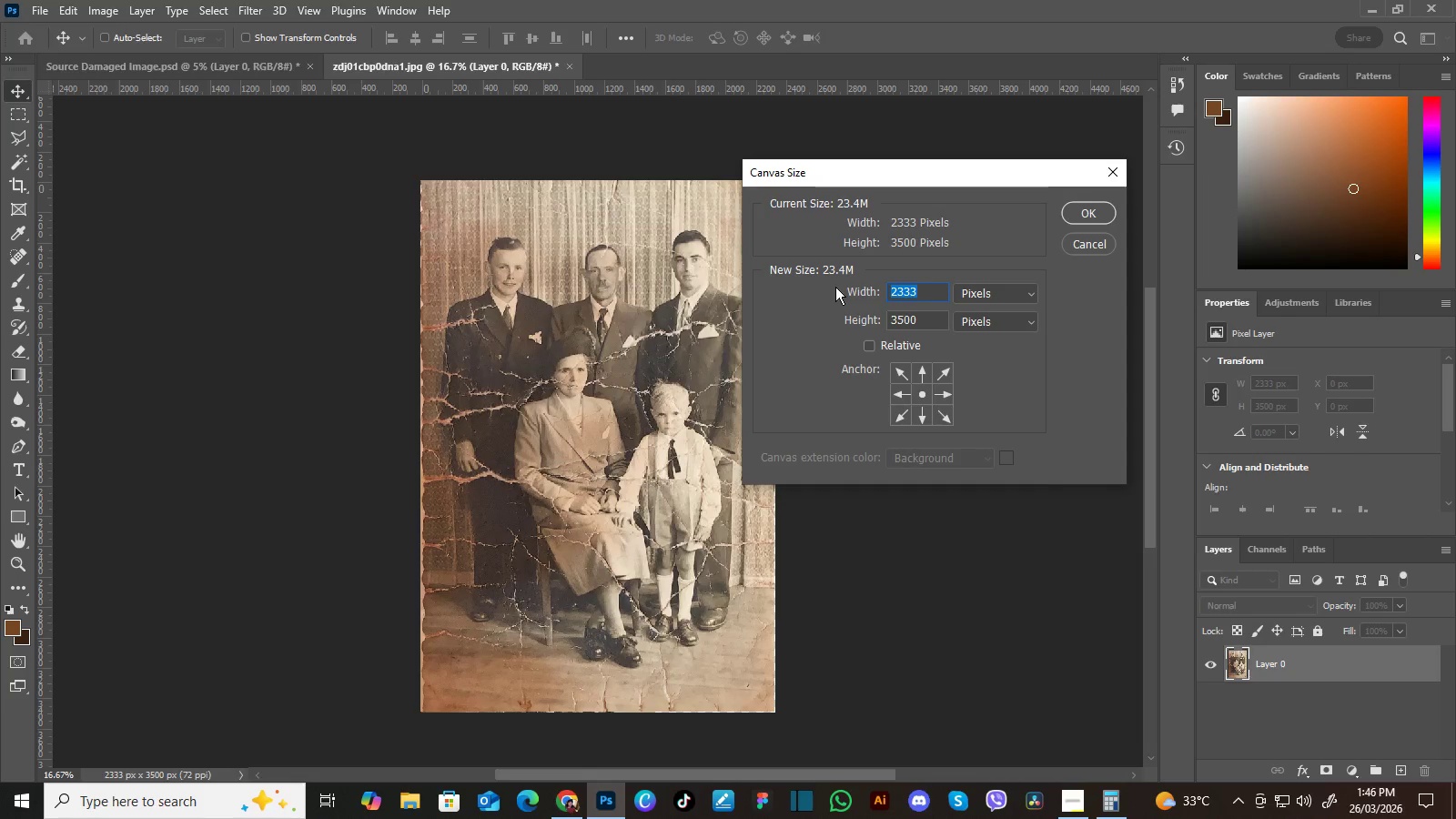 
key(Control+V)
 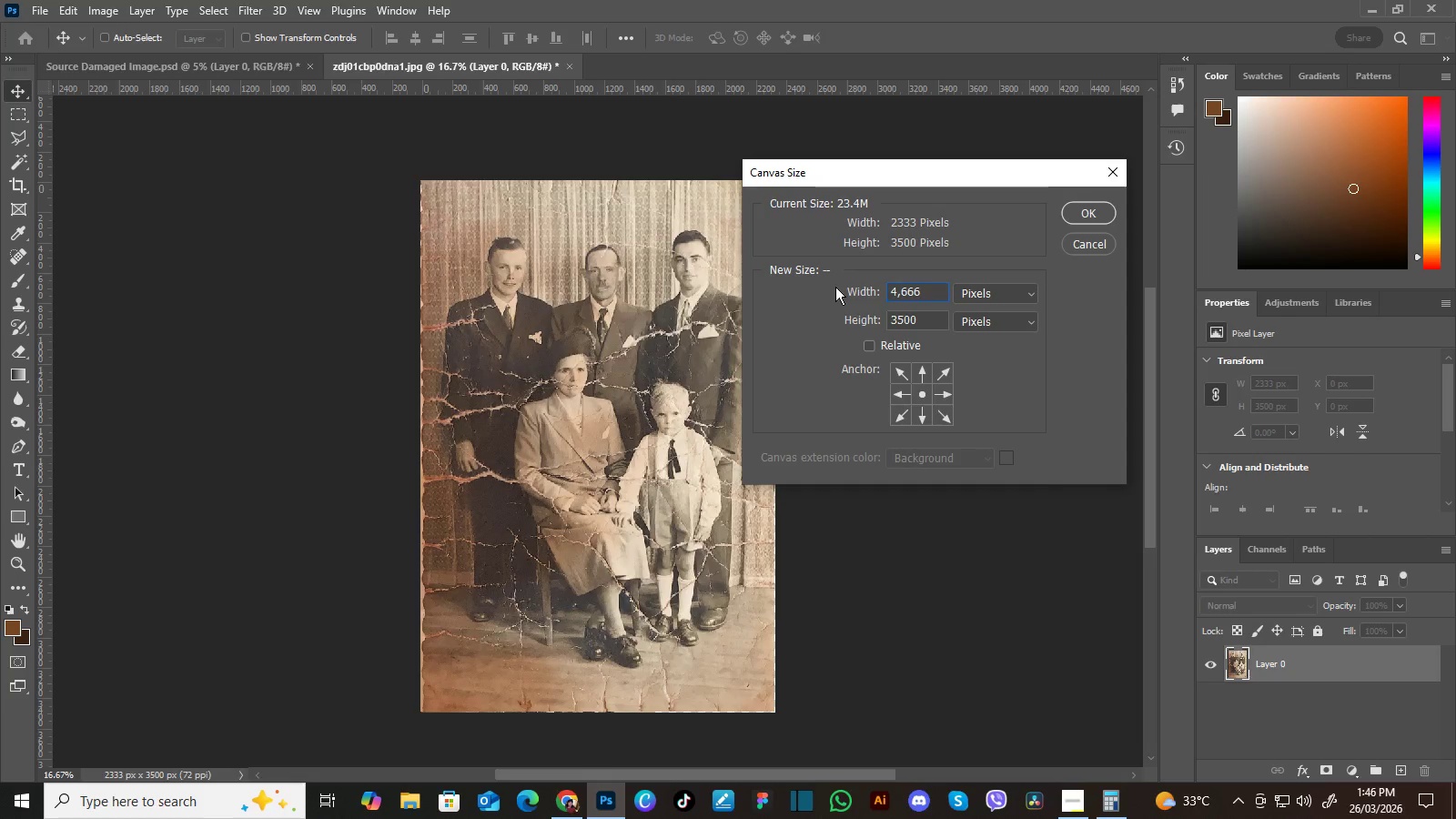 
key(ArrowLeft)
 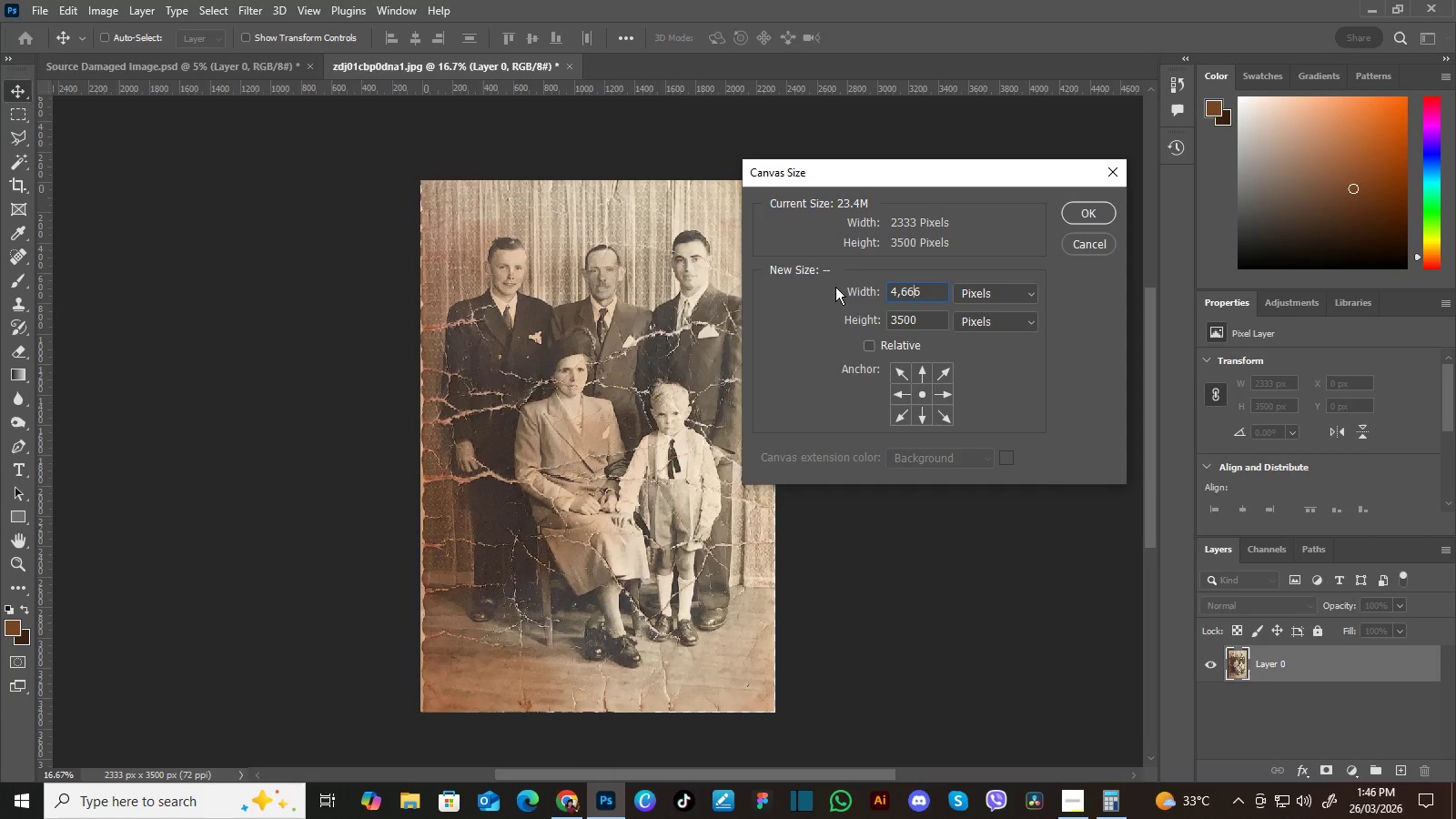 
key(ArrowLeft)
 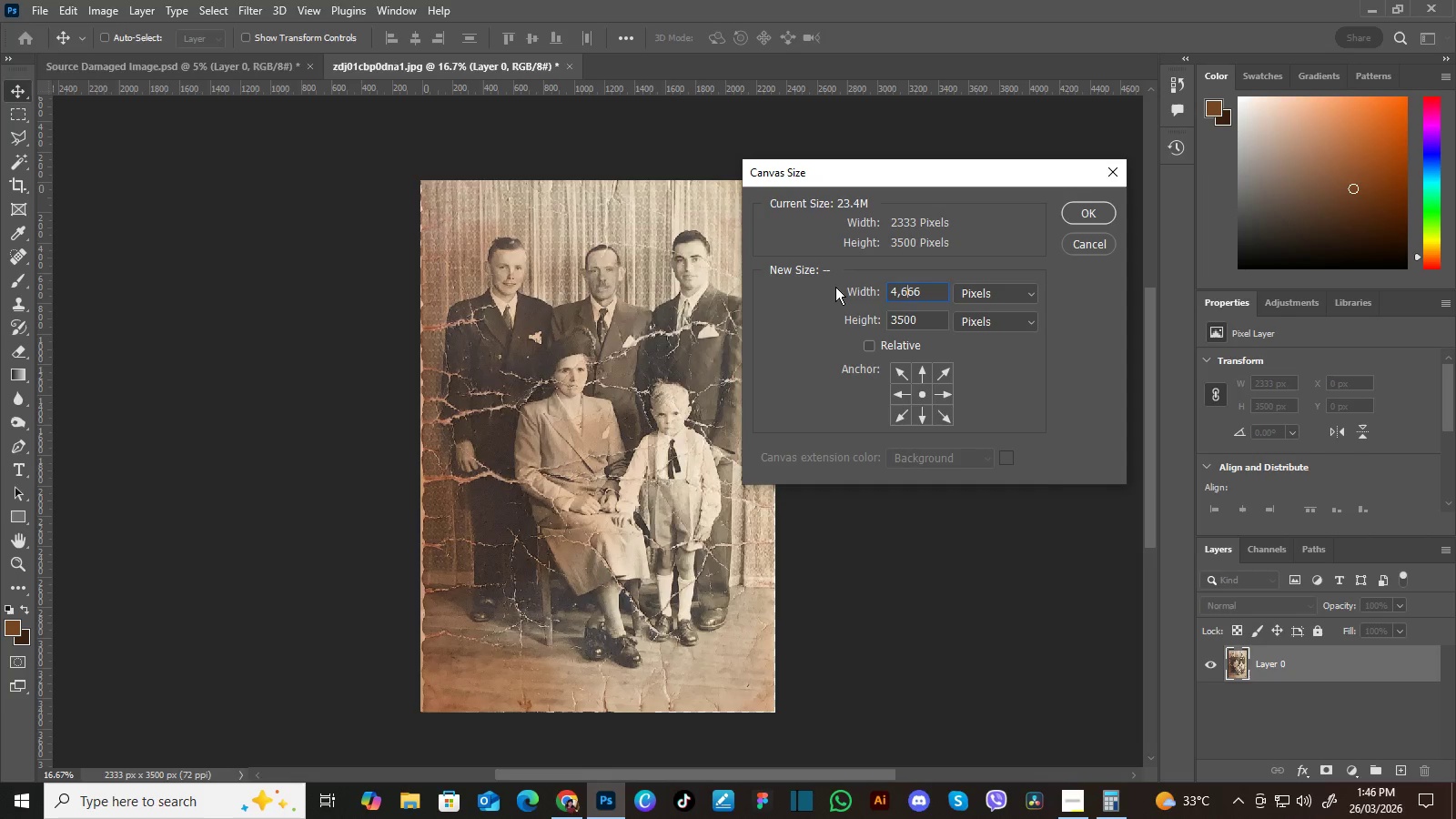 
key(ArrowLeft)
 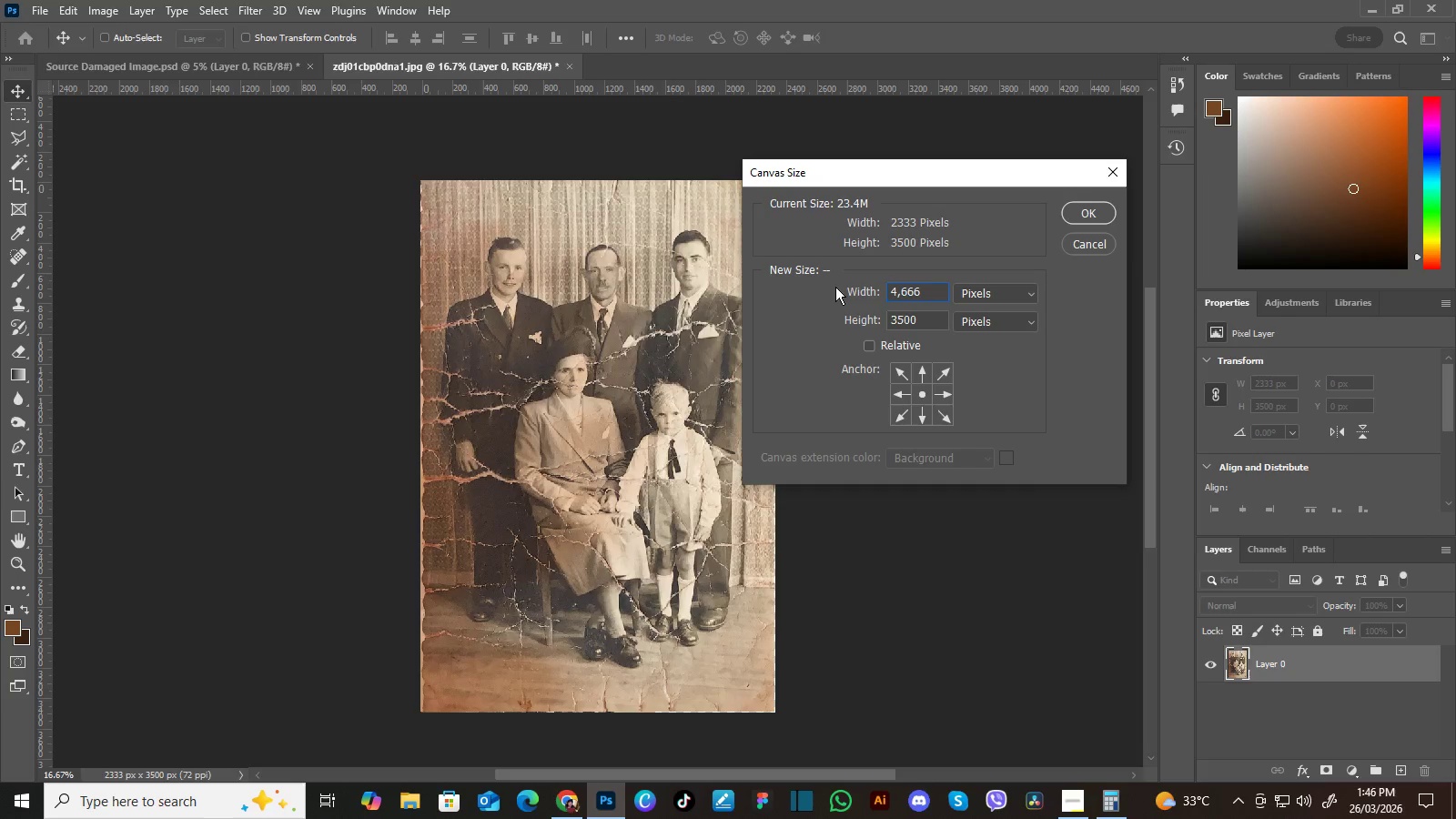 
key(Backspace)
 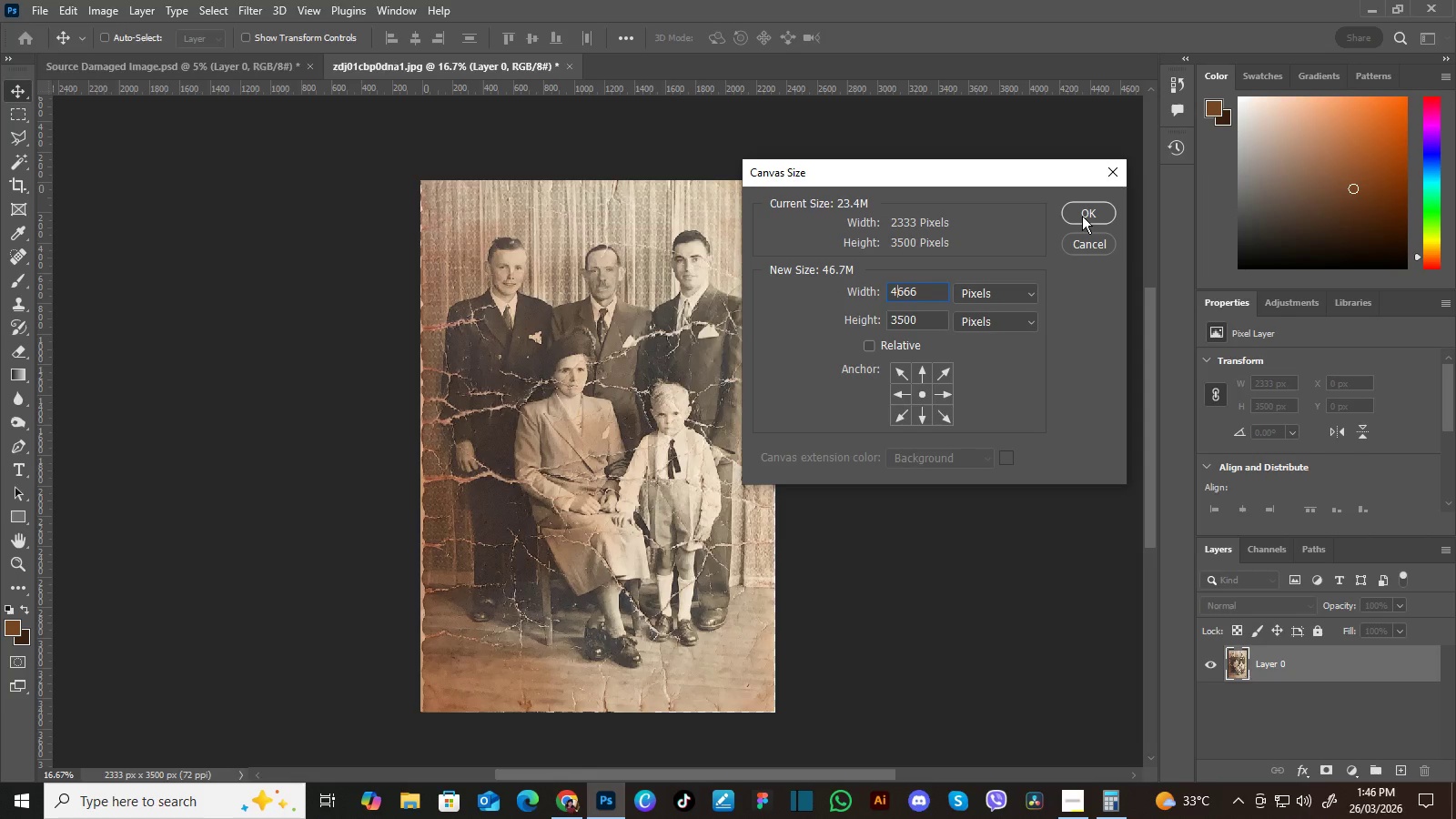 
wait(12.05)
 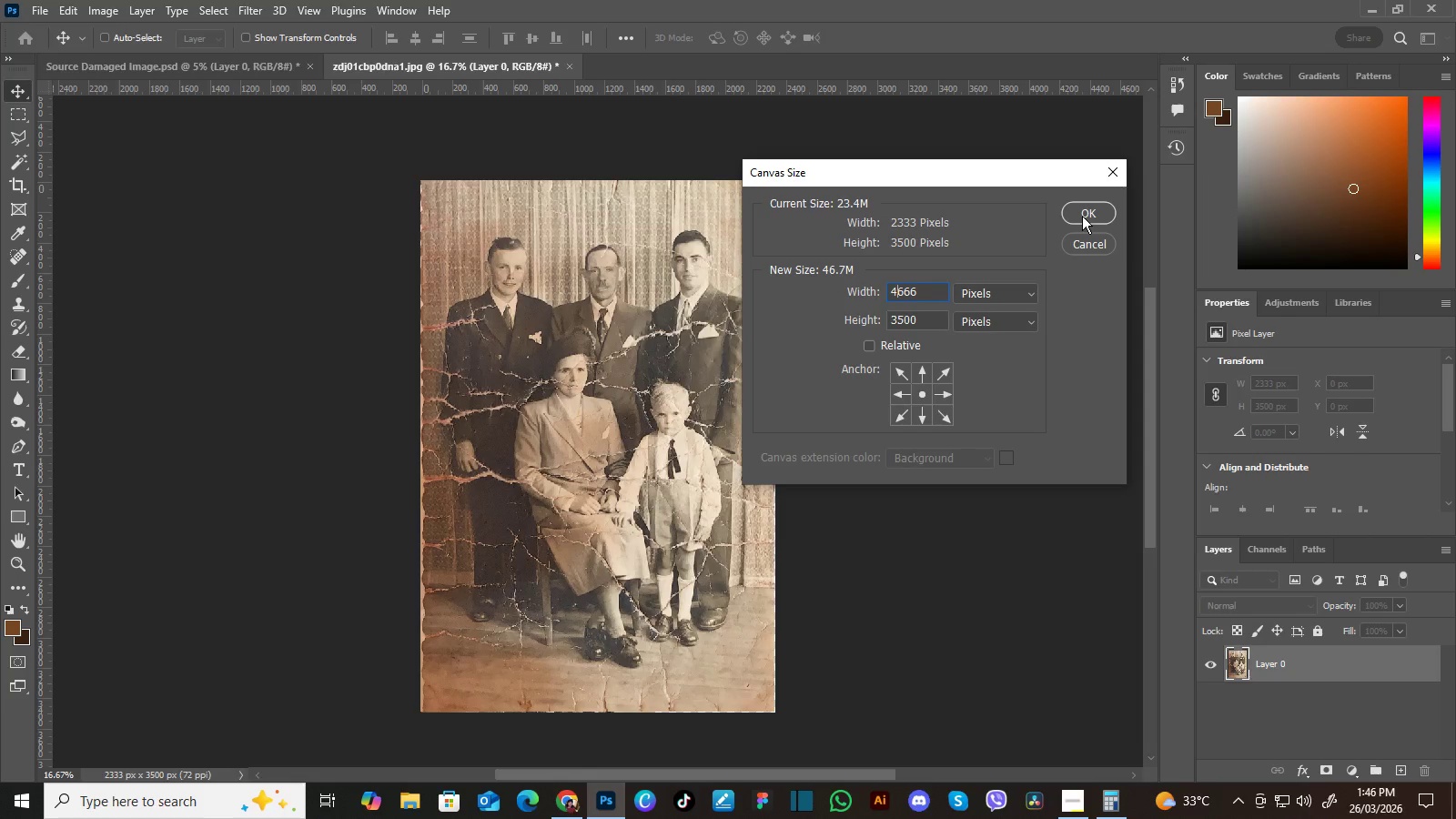 
left_click([1082, 216])
 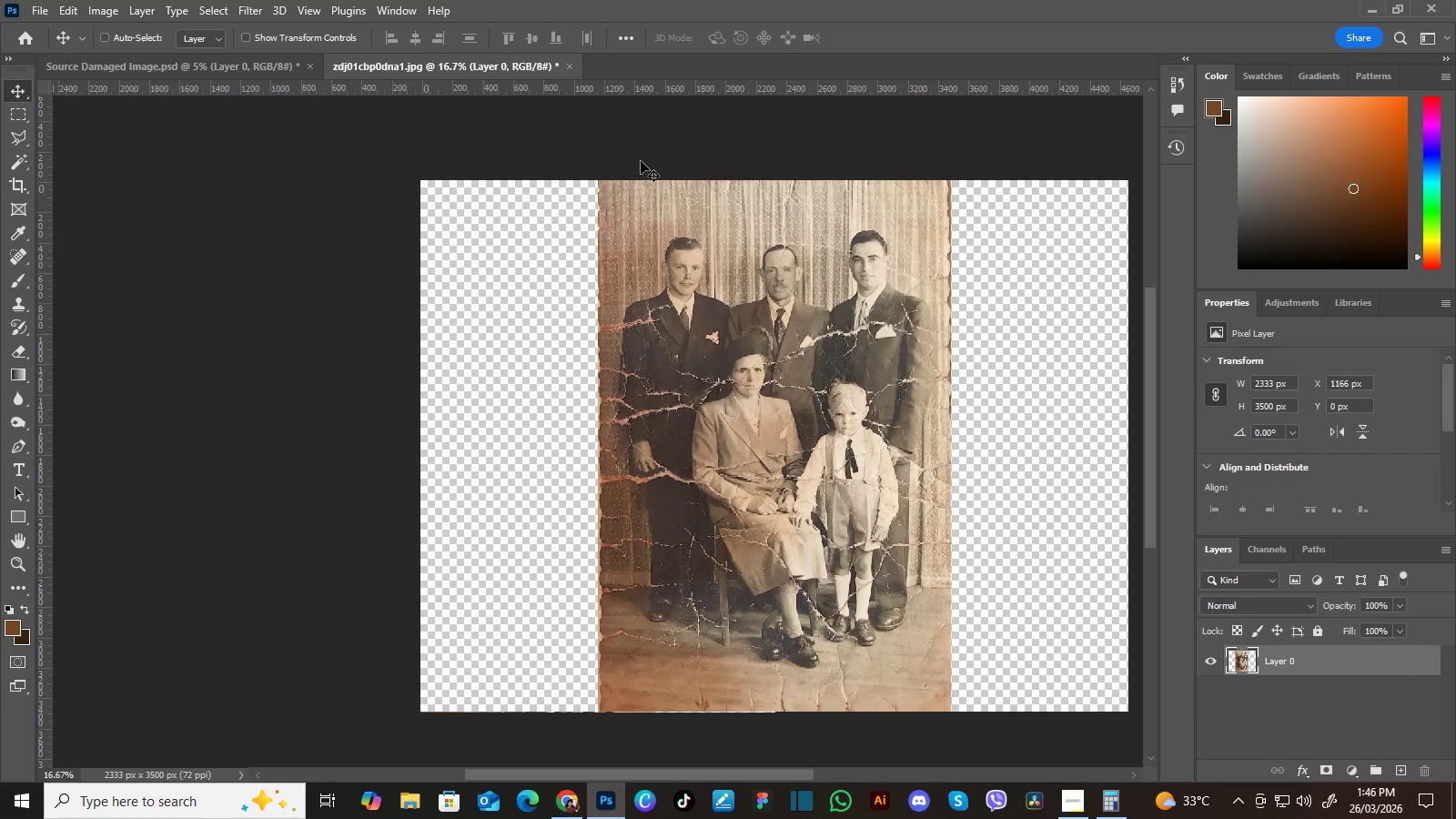 
left_click([253, 61])
 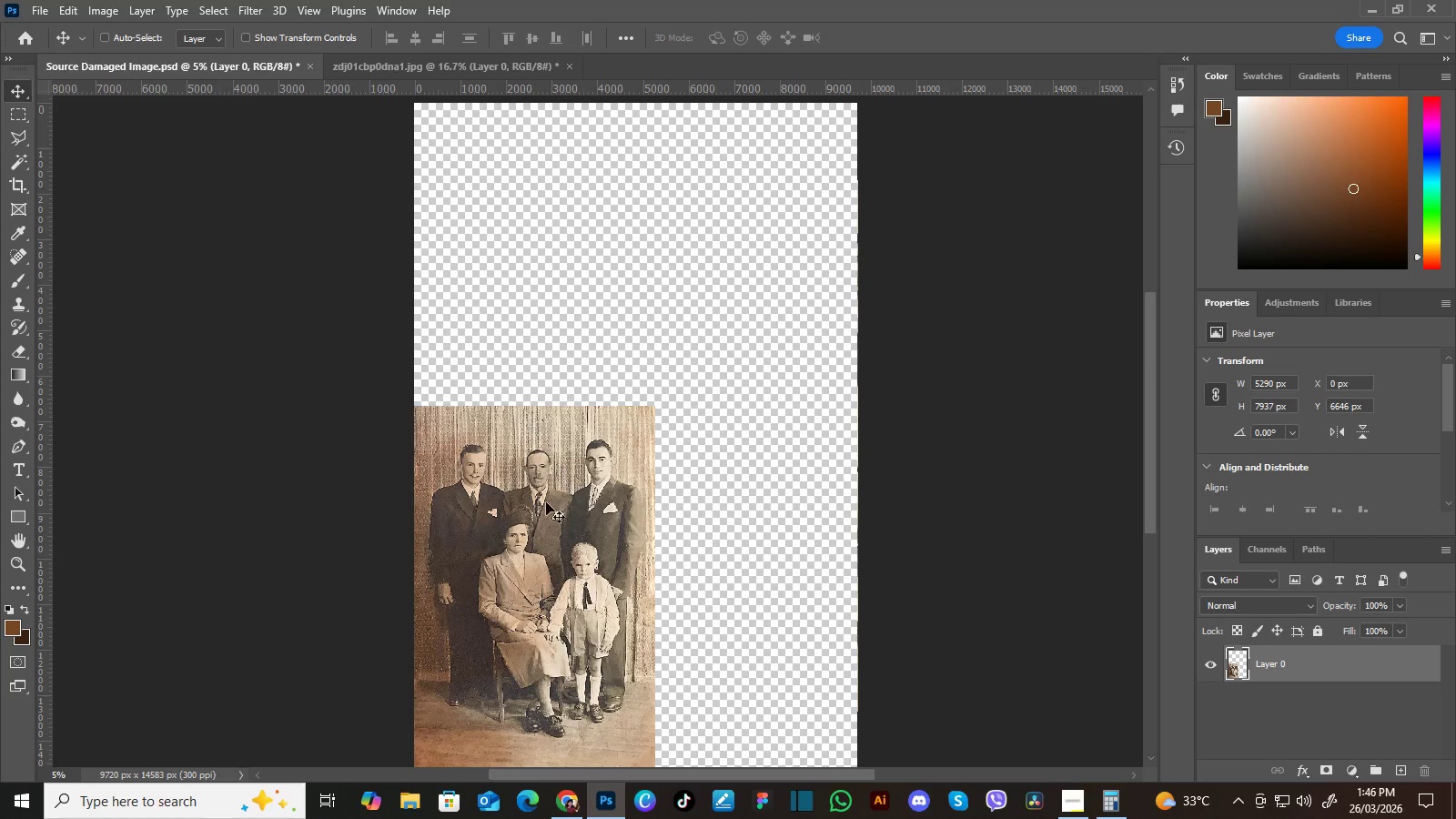 
left_click_drag(start_coordinate=[544, 517], to_coordinate=[974, 356])
 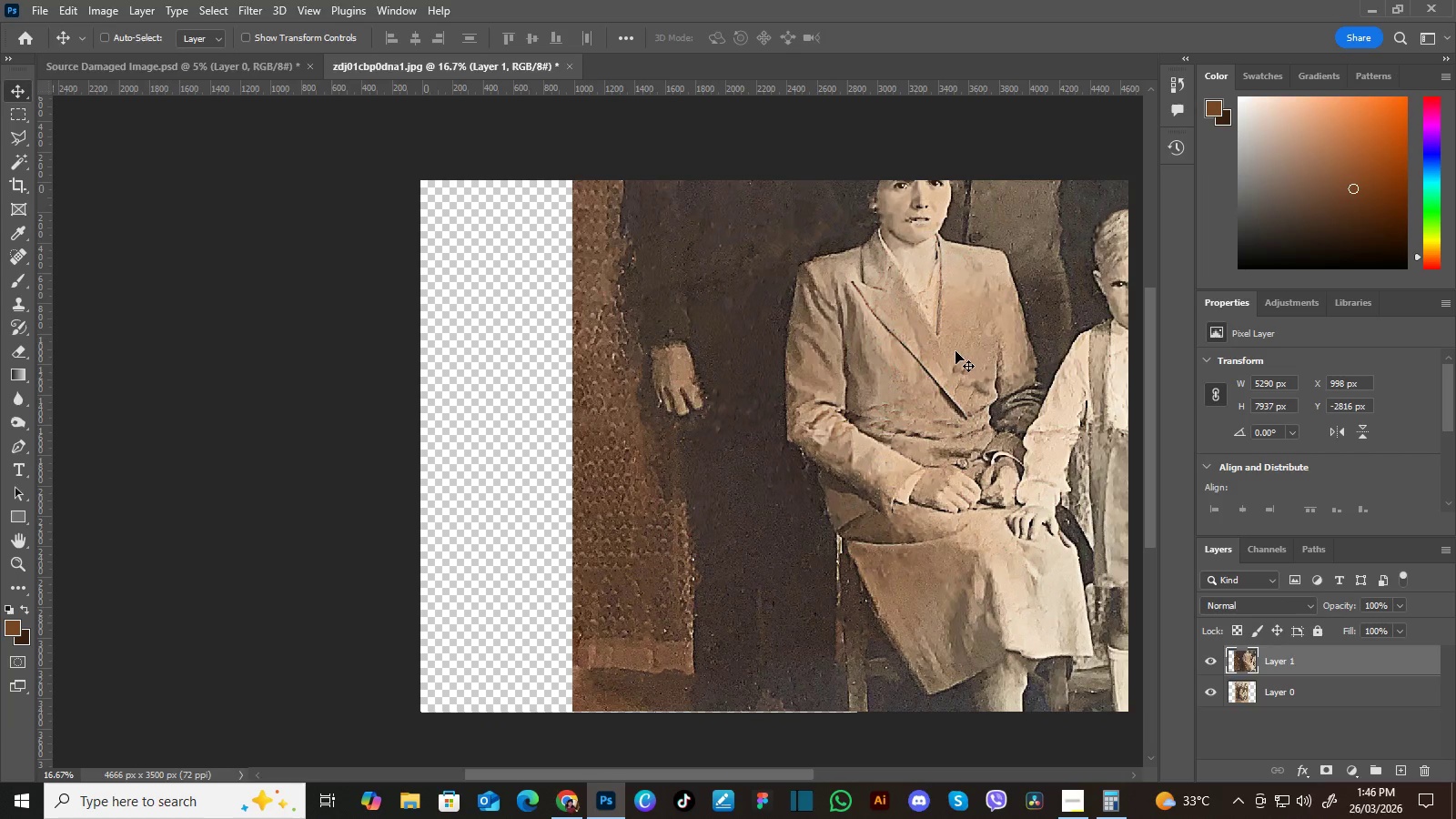 
left_click_drag(start_coordinate=[955, 351], to_coordinate=[921, 400])
 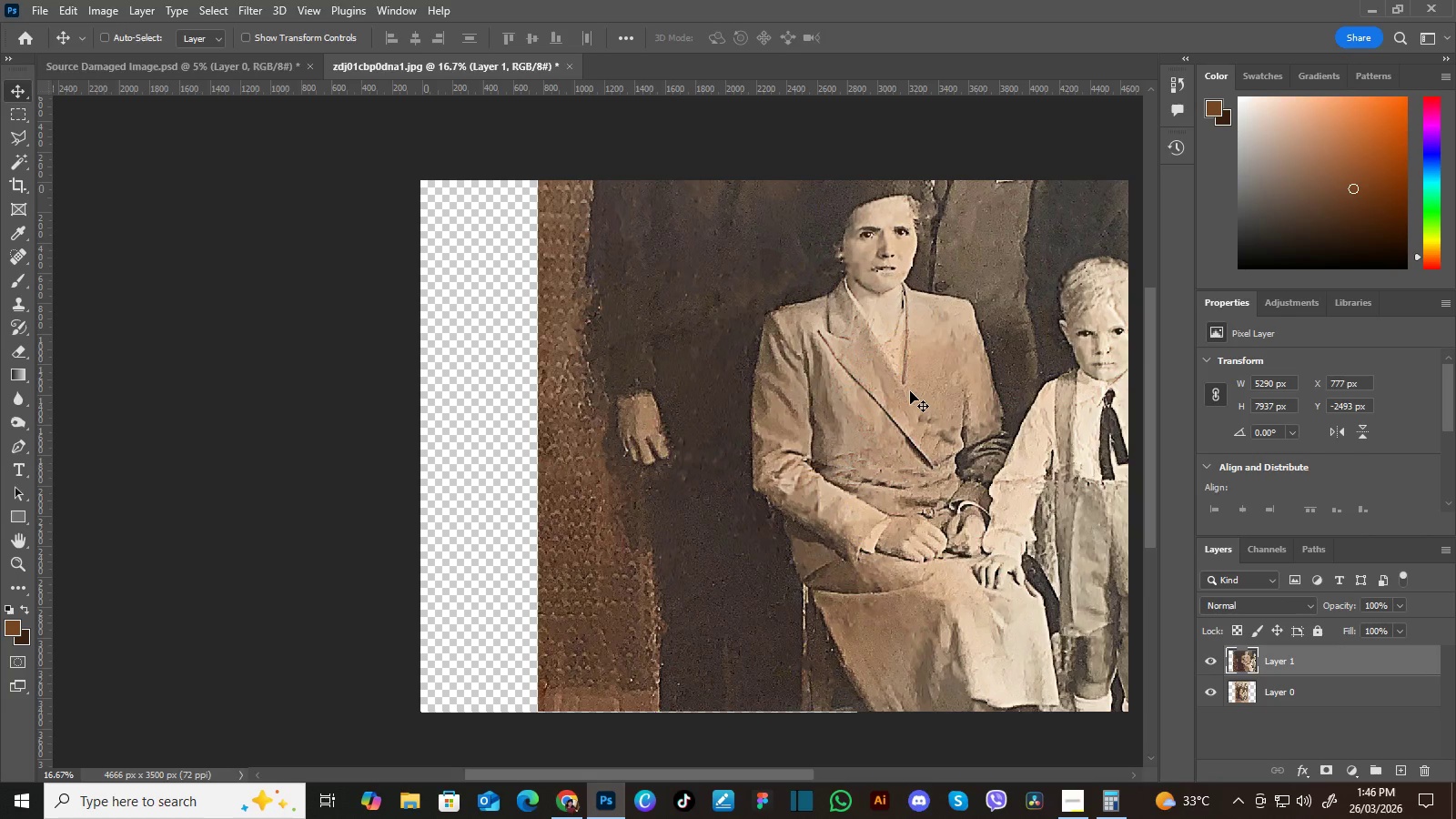 
key(Control+T)
 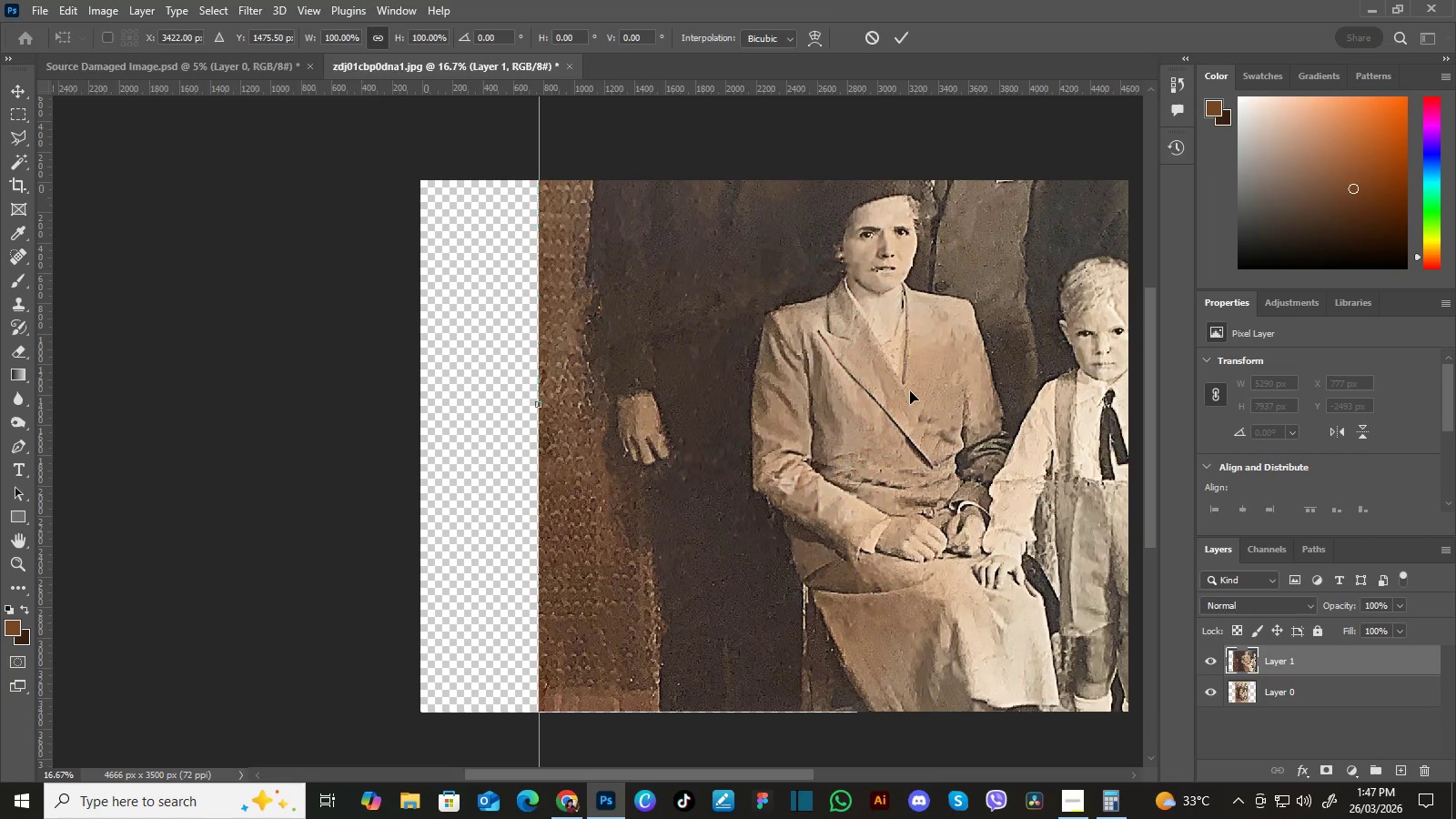 
key(Control+Minus)
 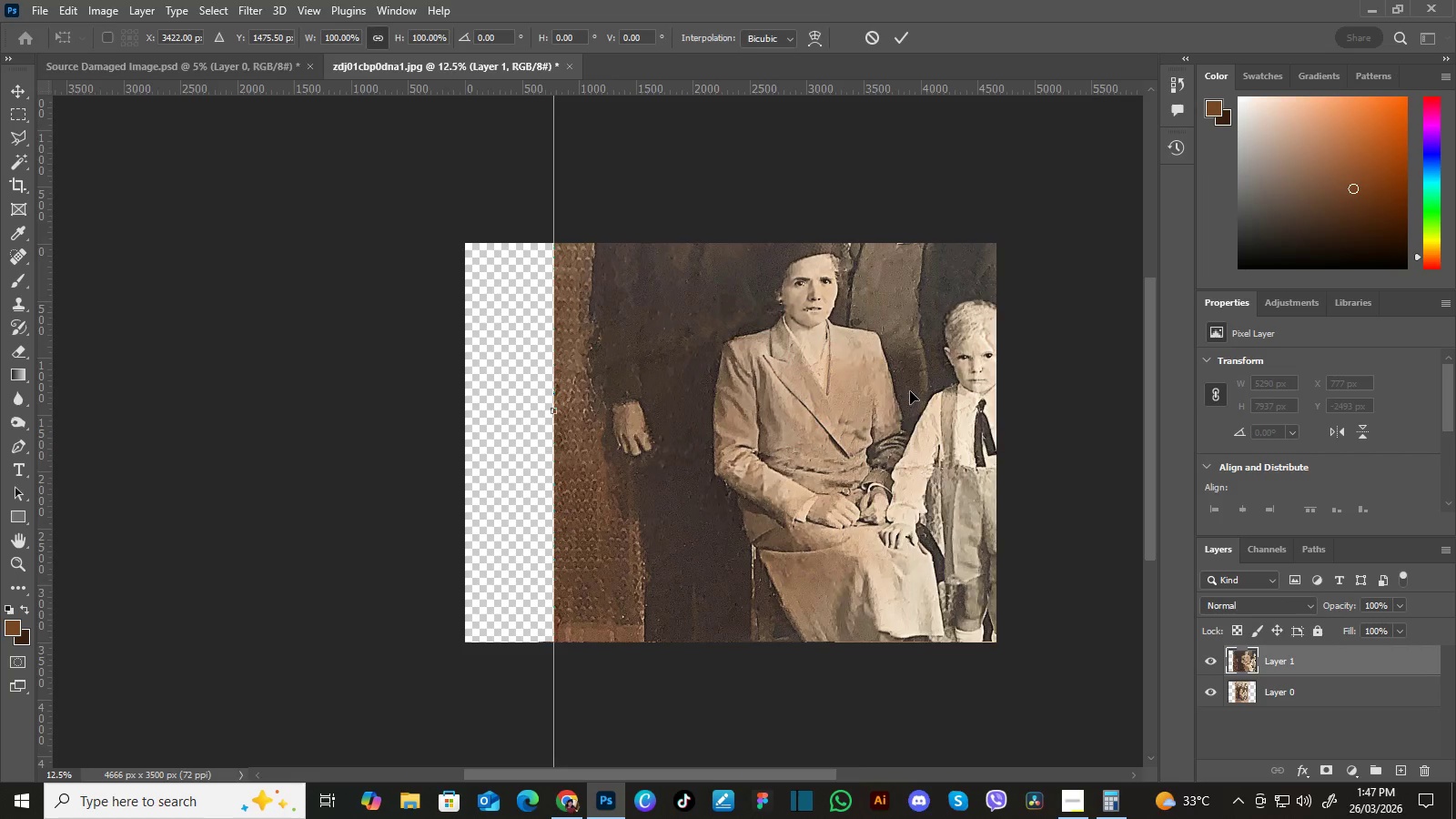 
key(Control+Minus)
 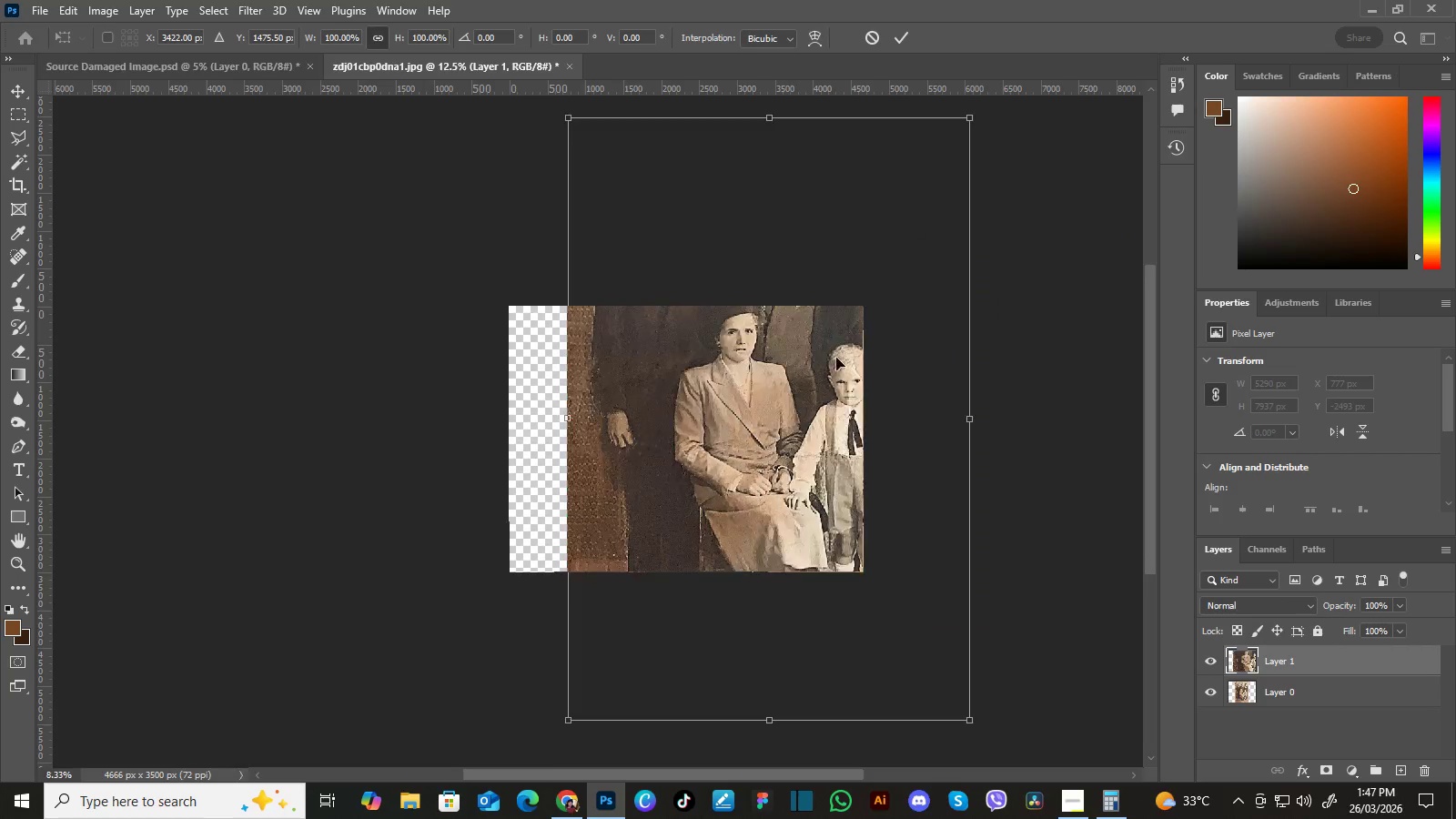 
key(Control+Minus)
 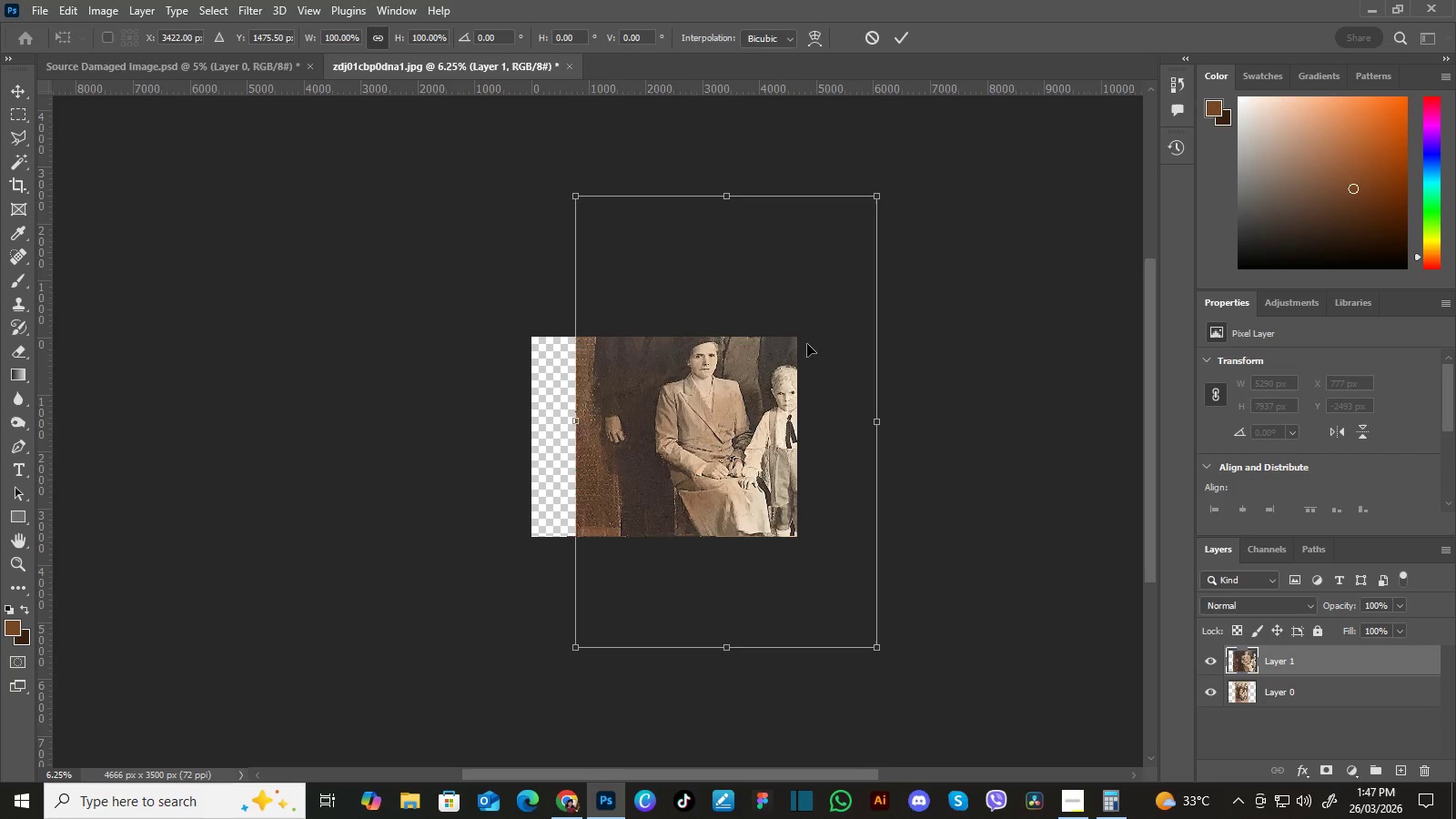 
key(Control+Minus)
 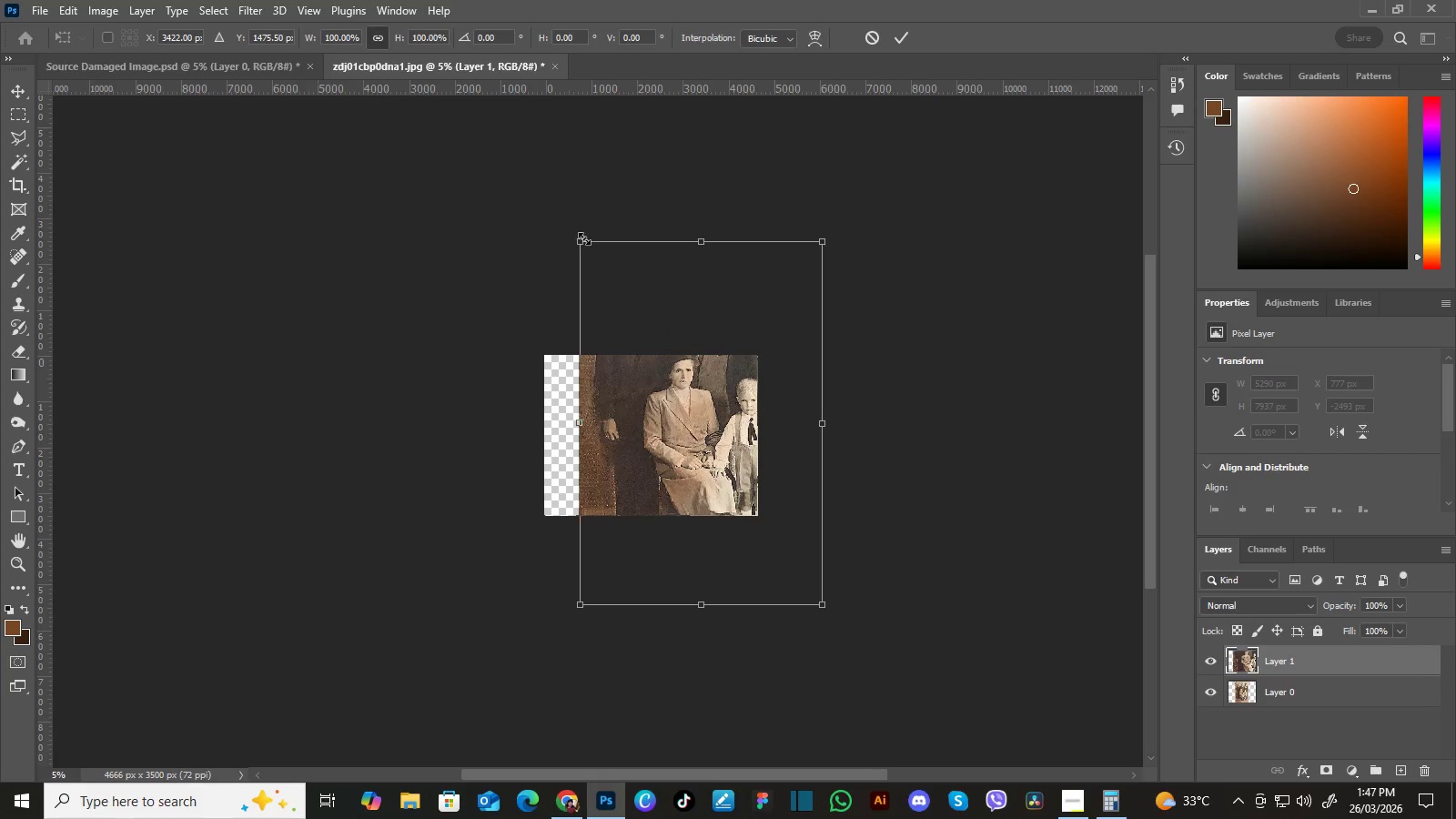 
left_click_drag(start_coordinate=[584, 238], to_coordinate=[724, 419])
 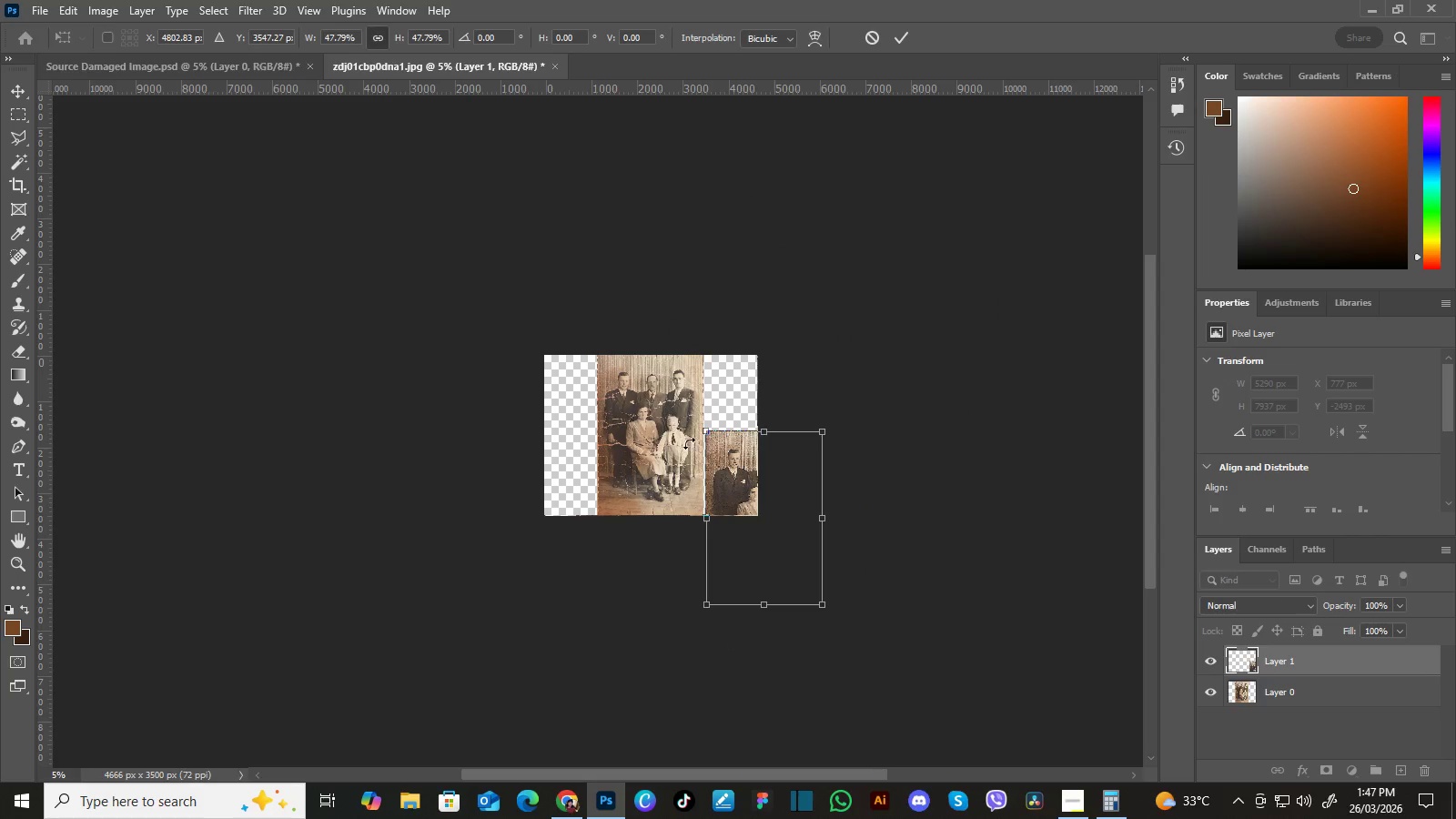 
left_click_drag(start_coordinate=[727, 462], to_coordinate=[676, 386])
 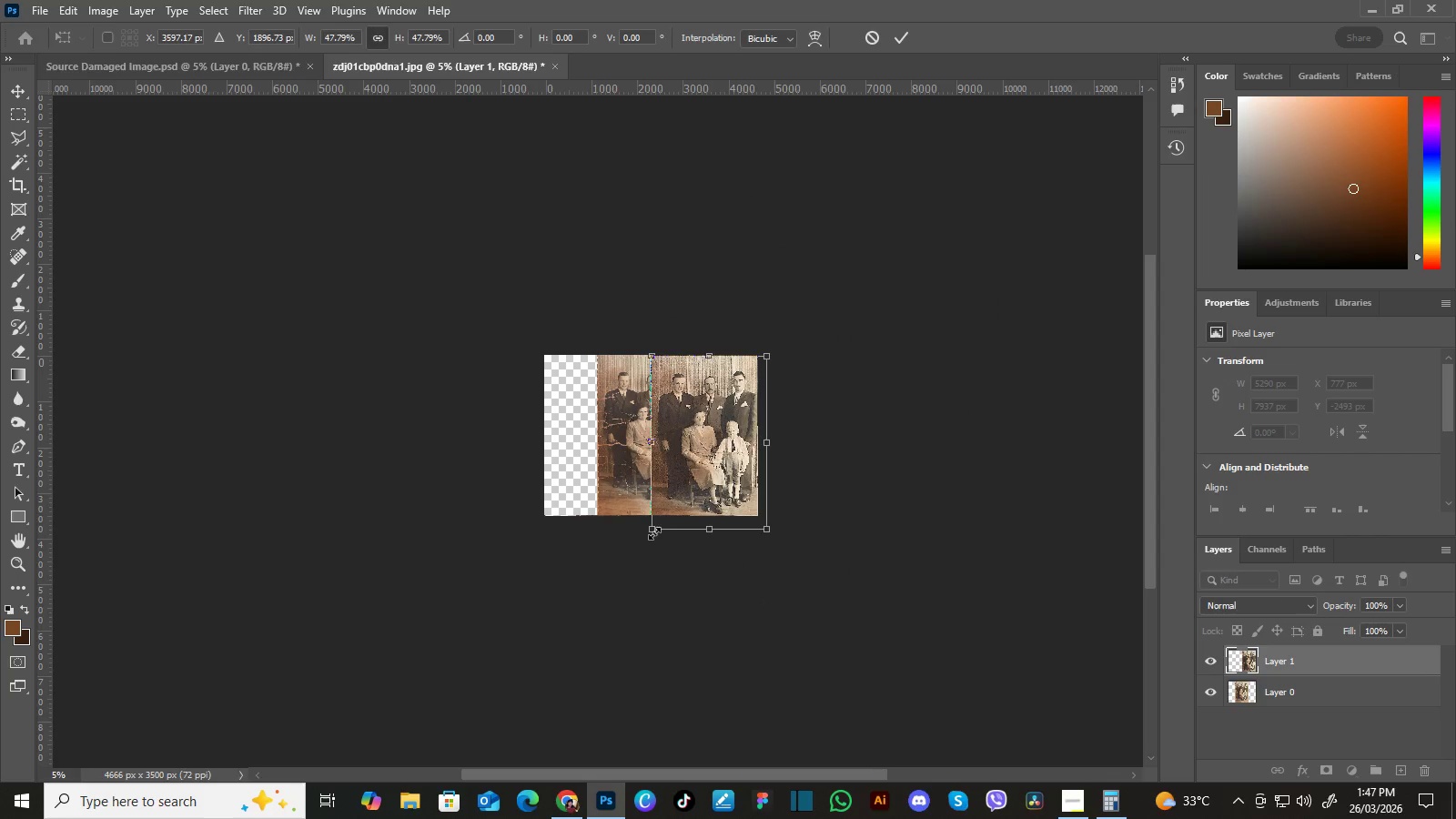 
left_click_drag(start_coordinate=[654, 533], to_coordinate=[662, 520])
 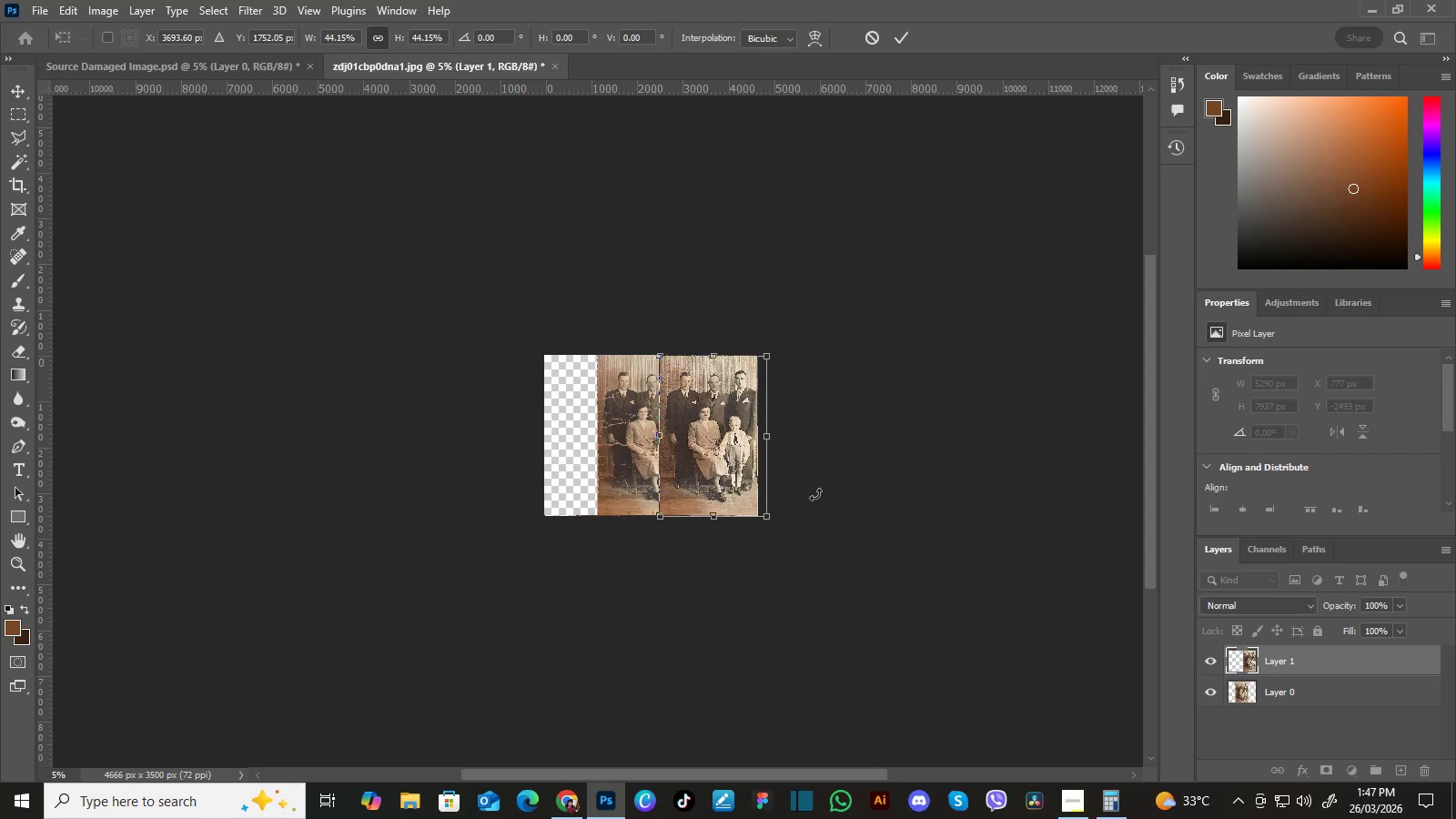 
key(Enter)
 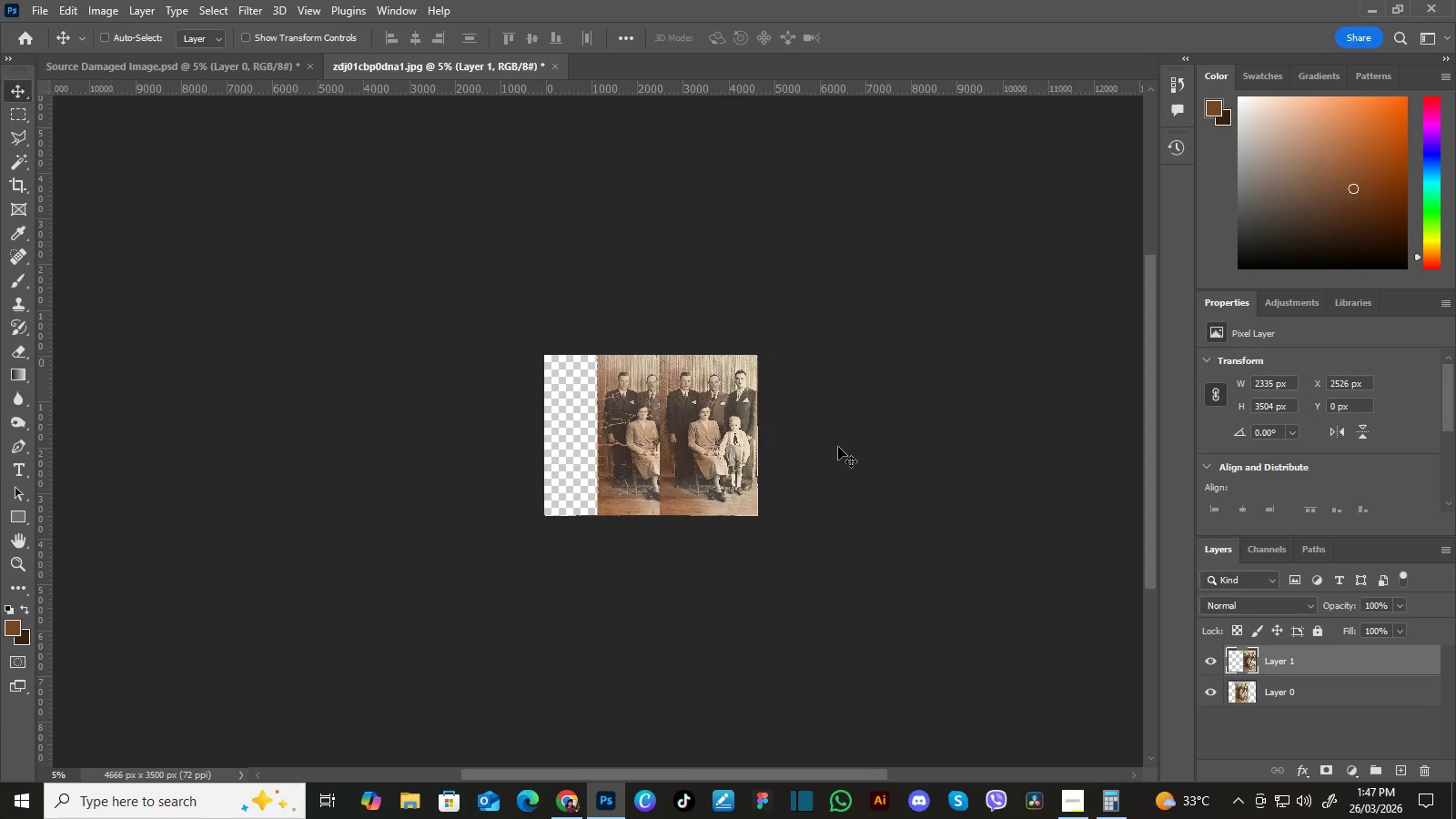 
key(Control+Equal)
 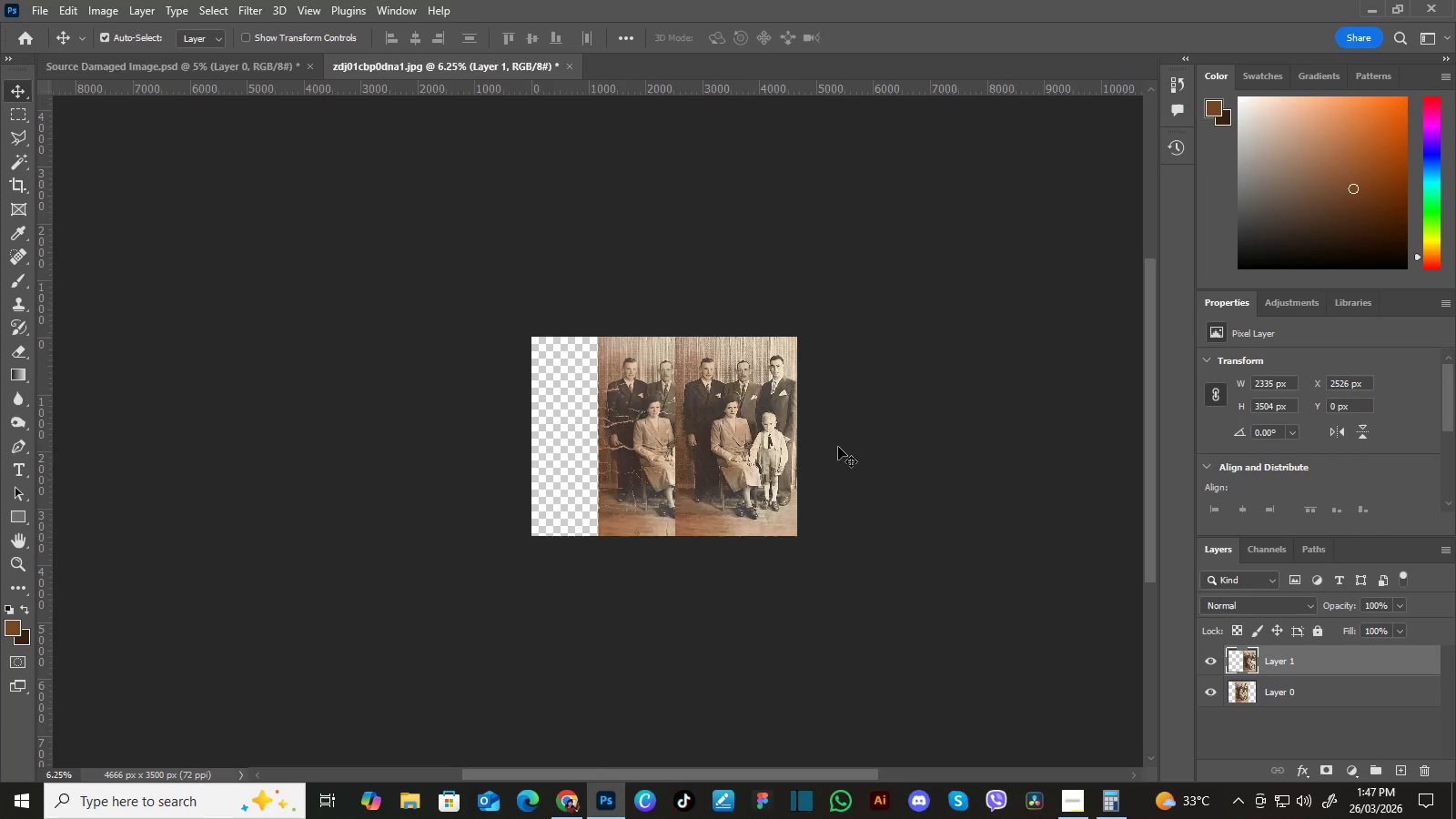 
key(Control+Equal)
 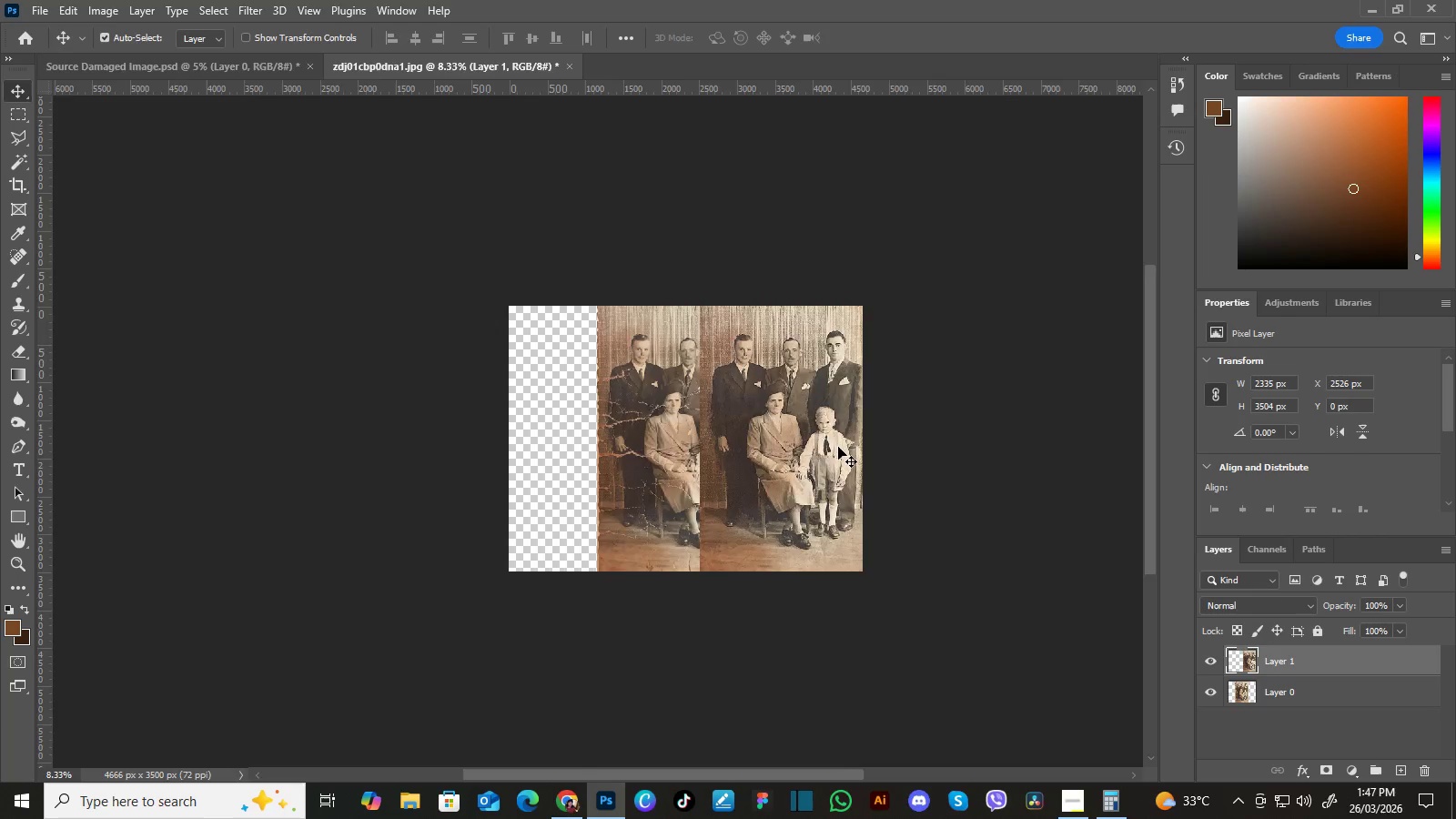 
key(Control+Equal)
 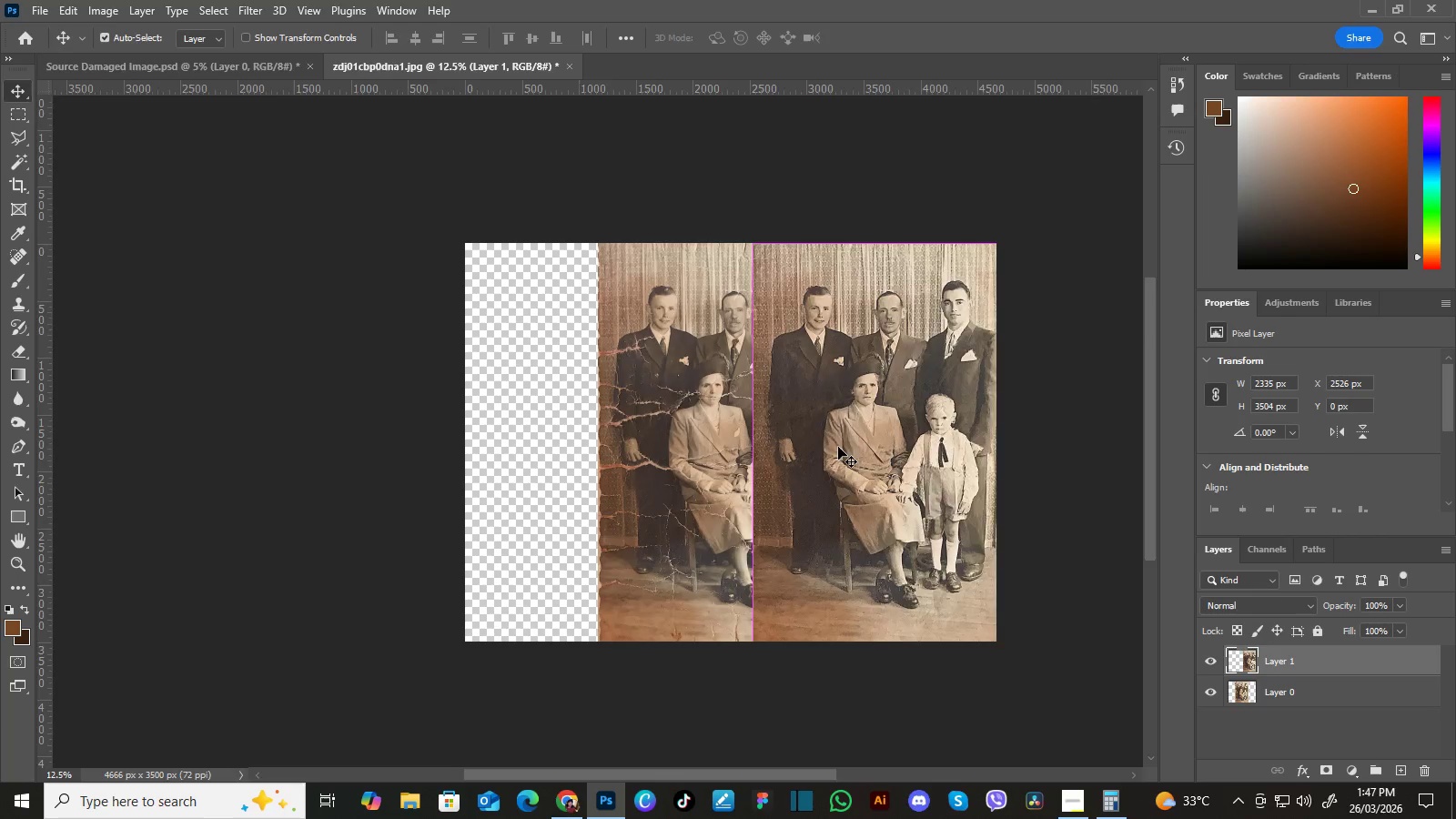 
key(Control+Equal)
 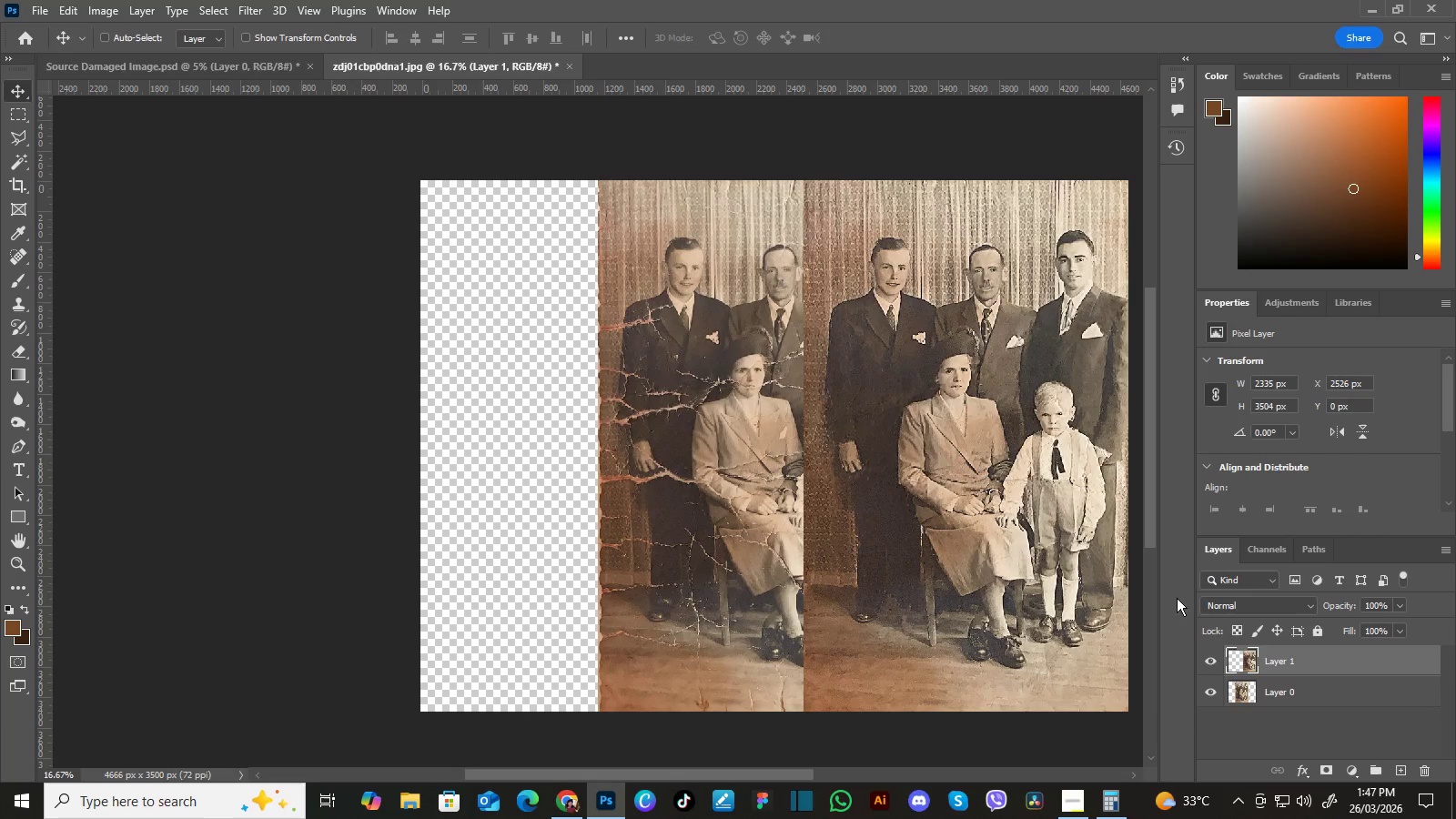 
left_click([1282, 697])
 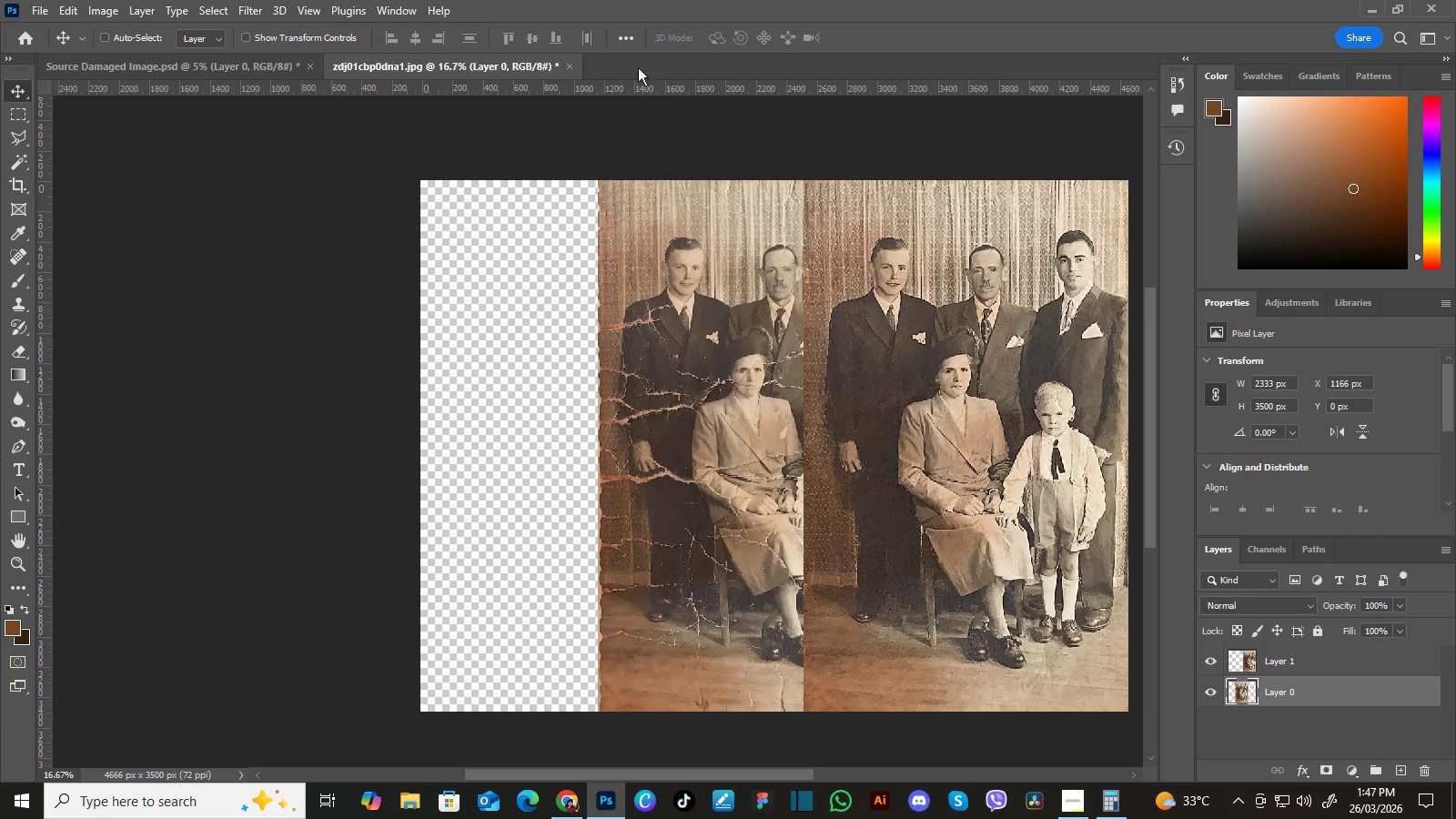 
left_click([626, 38])
 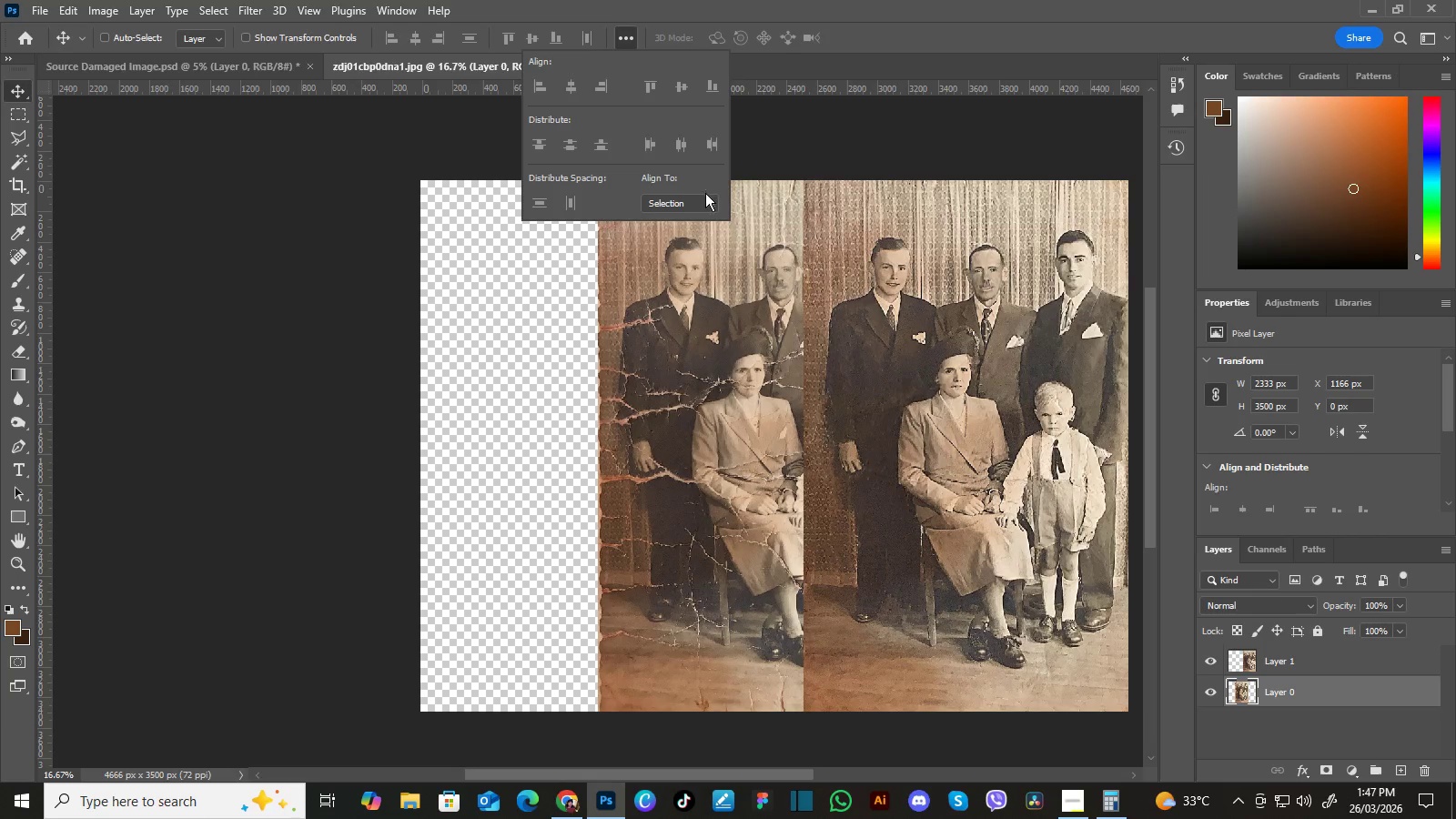 
left_click([709, 198])
 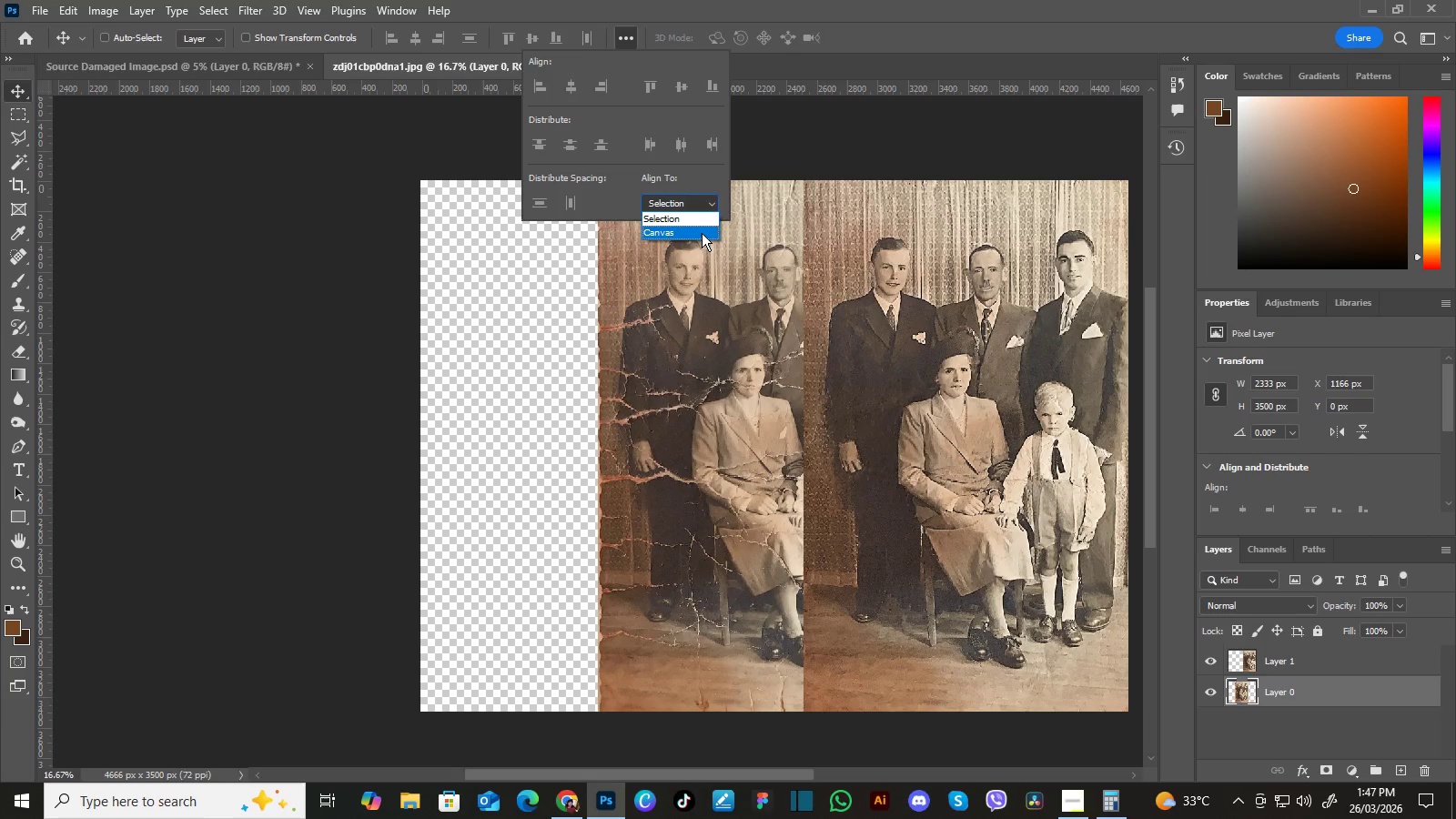 
left_click([702, 233])
 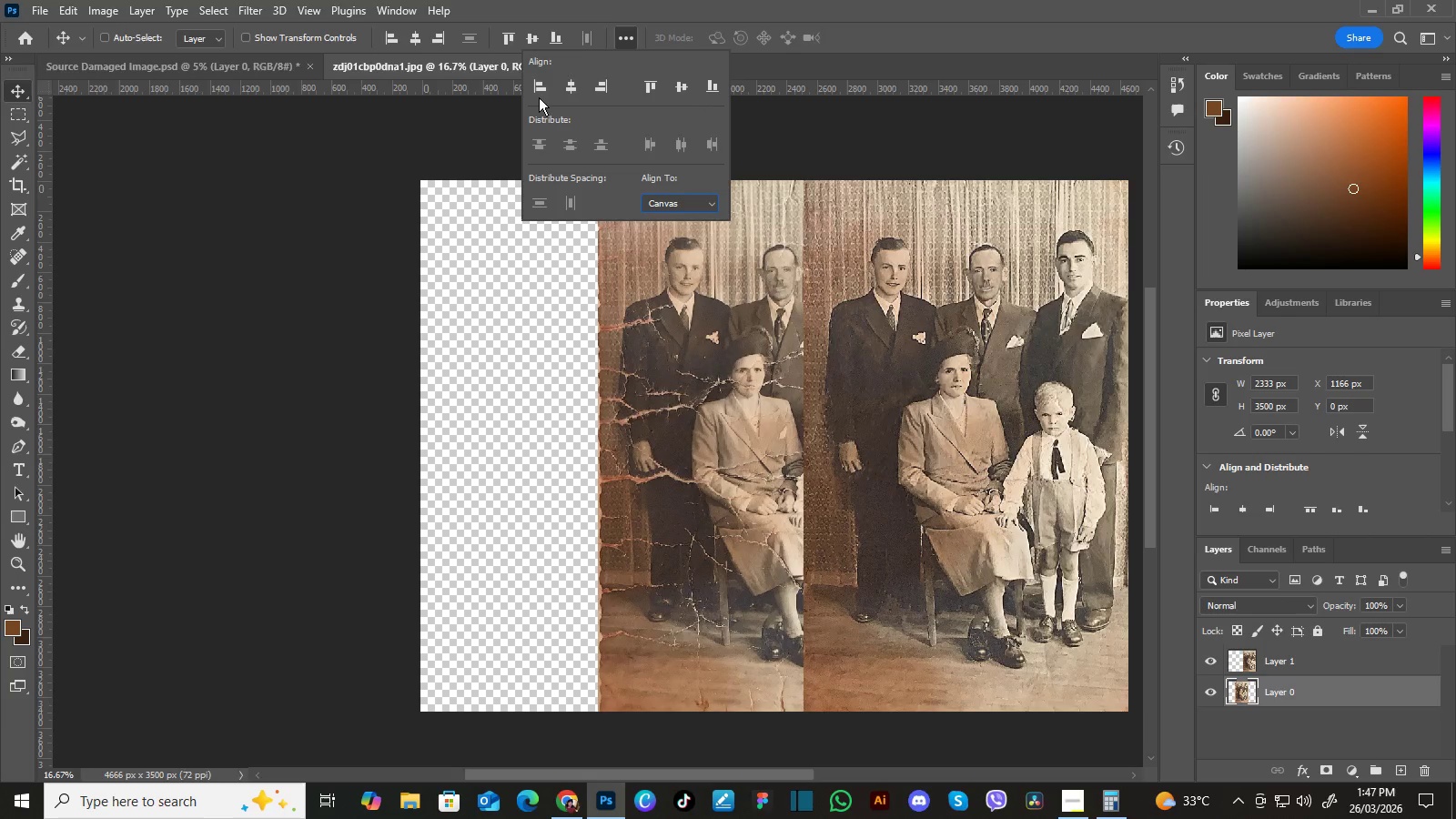 
left_click([539, 95])
 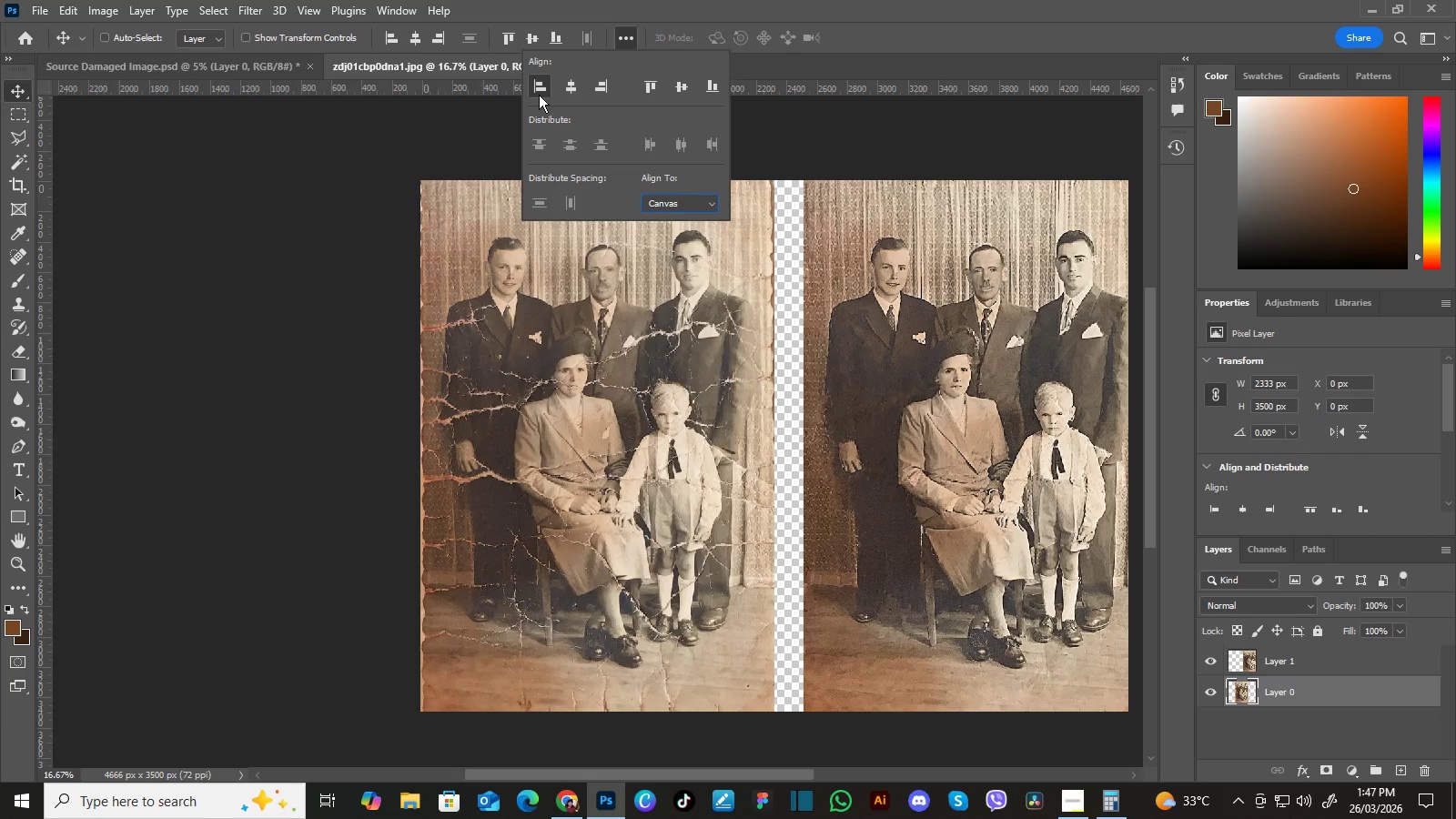 
double_click([539, 95])
 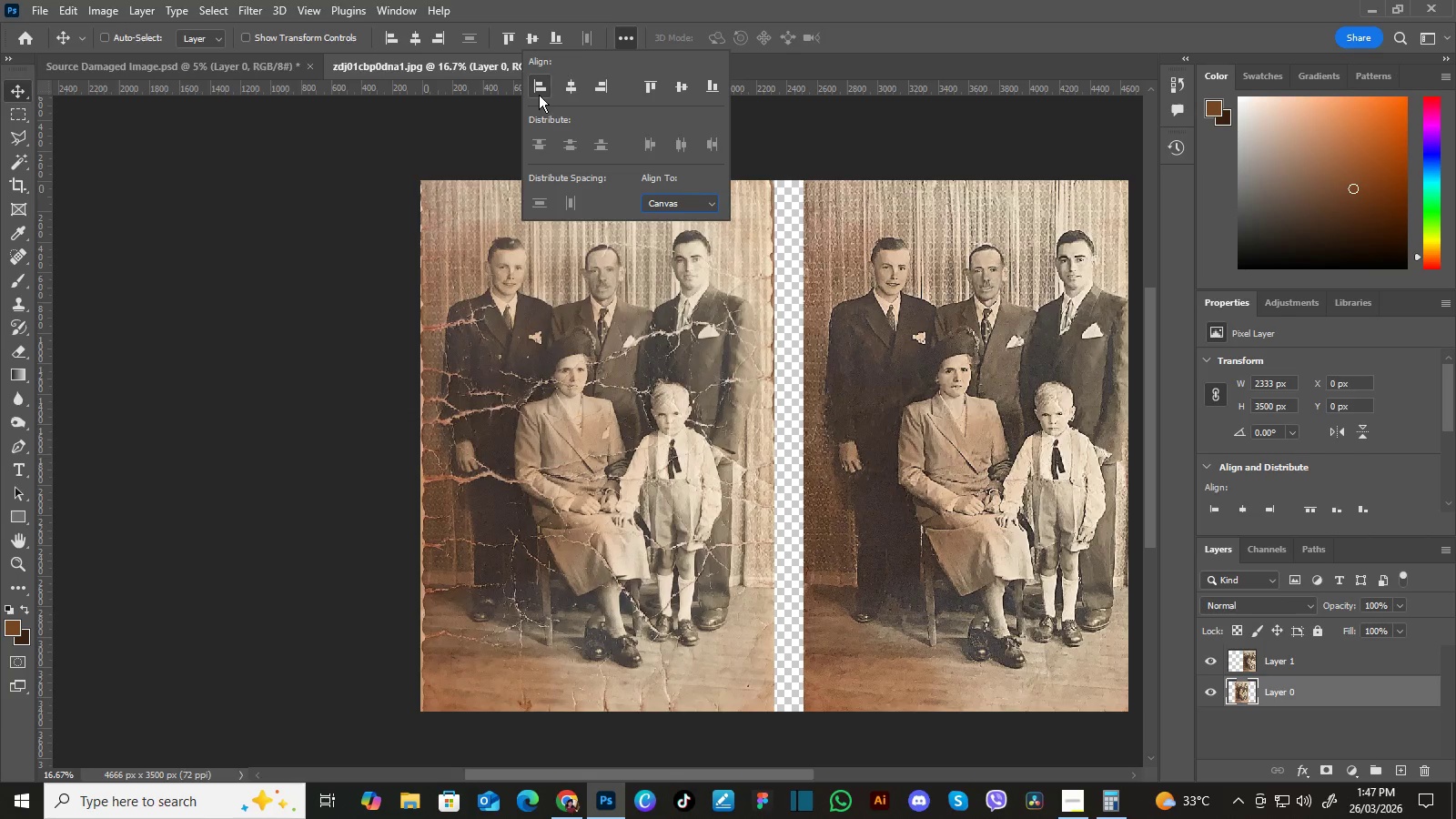 
triple_click([539, 95])
 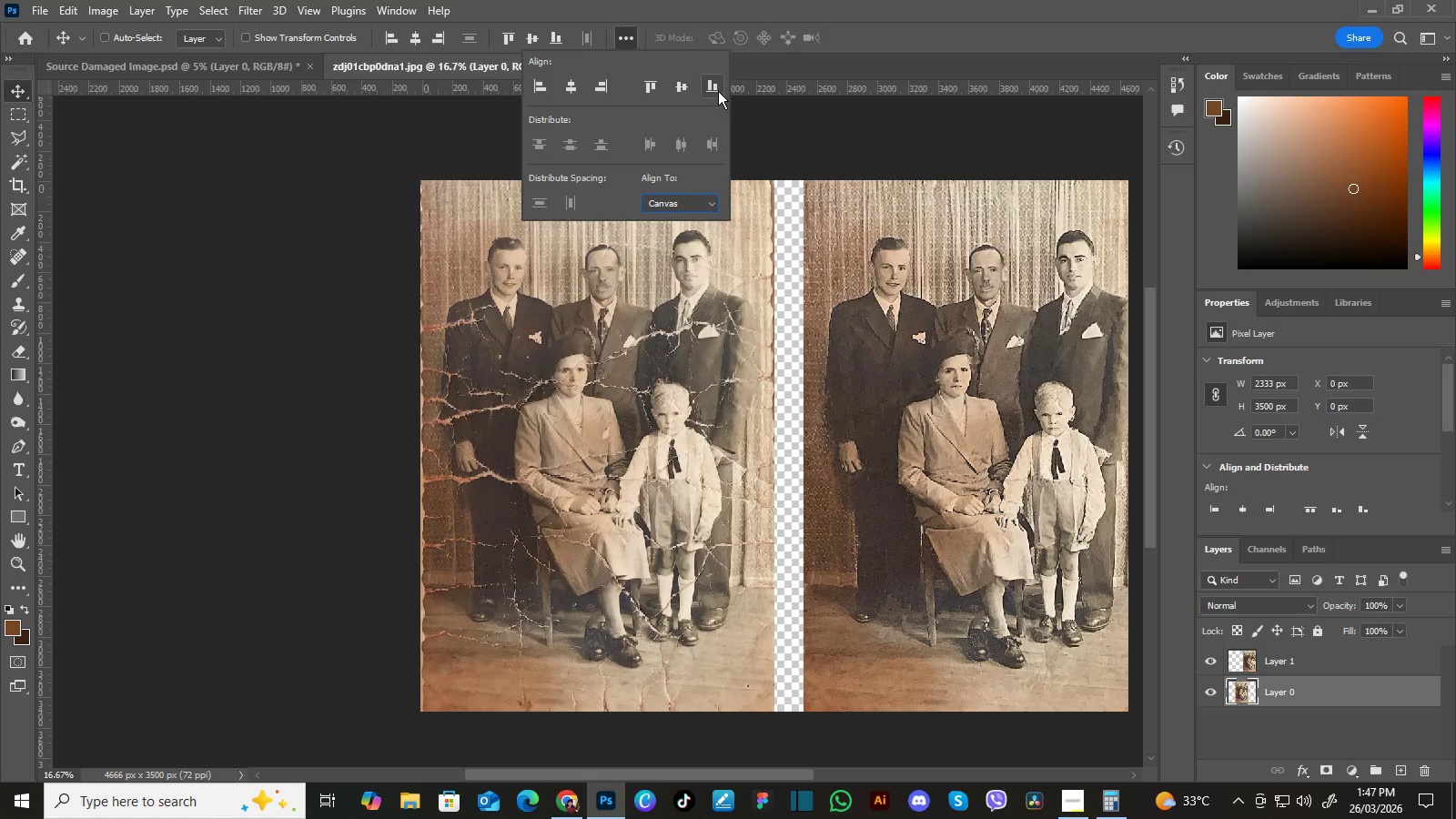 
double_click([718, 91])
 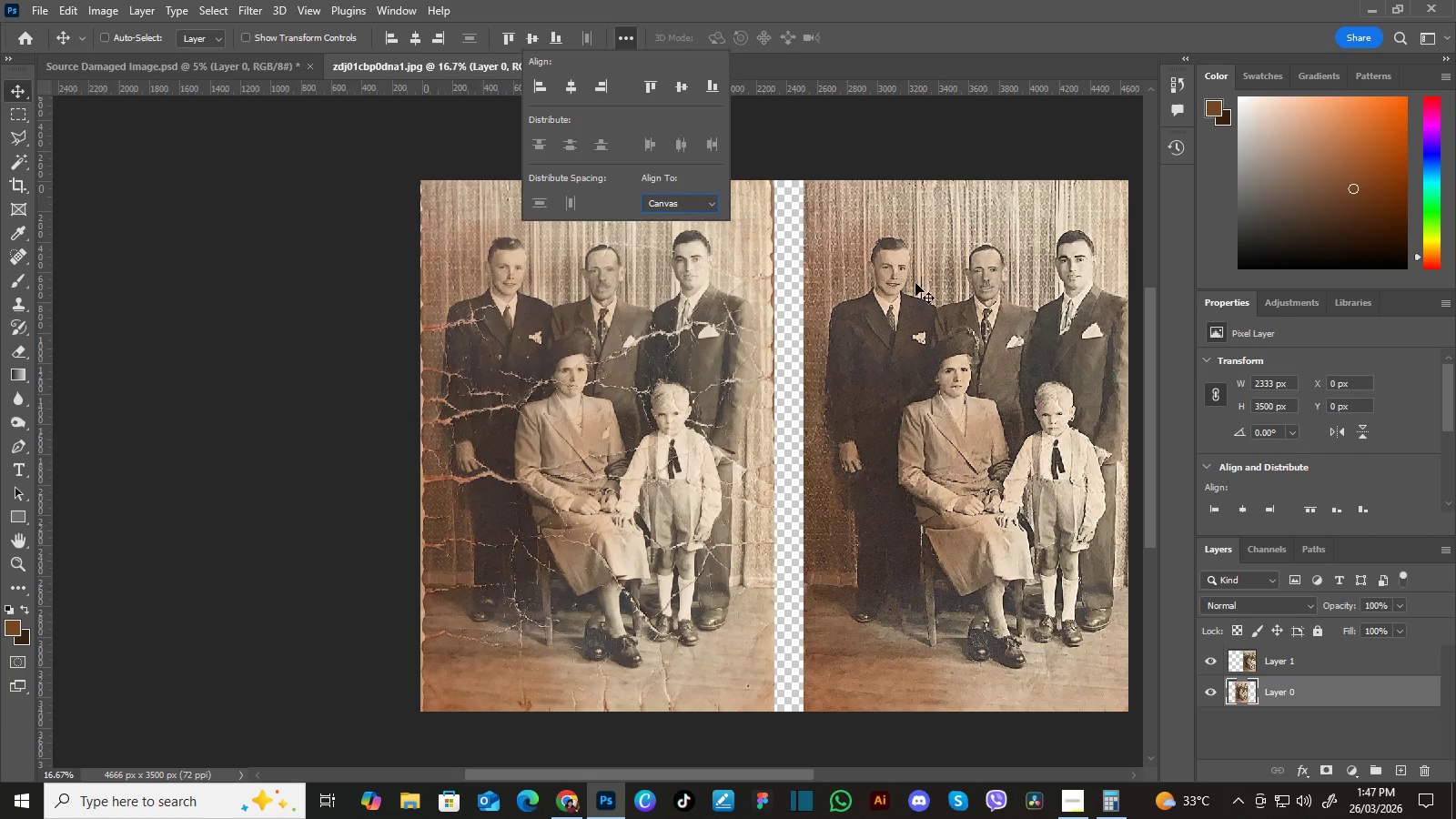 
left_click([916, 283])
 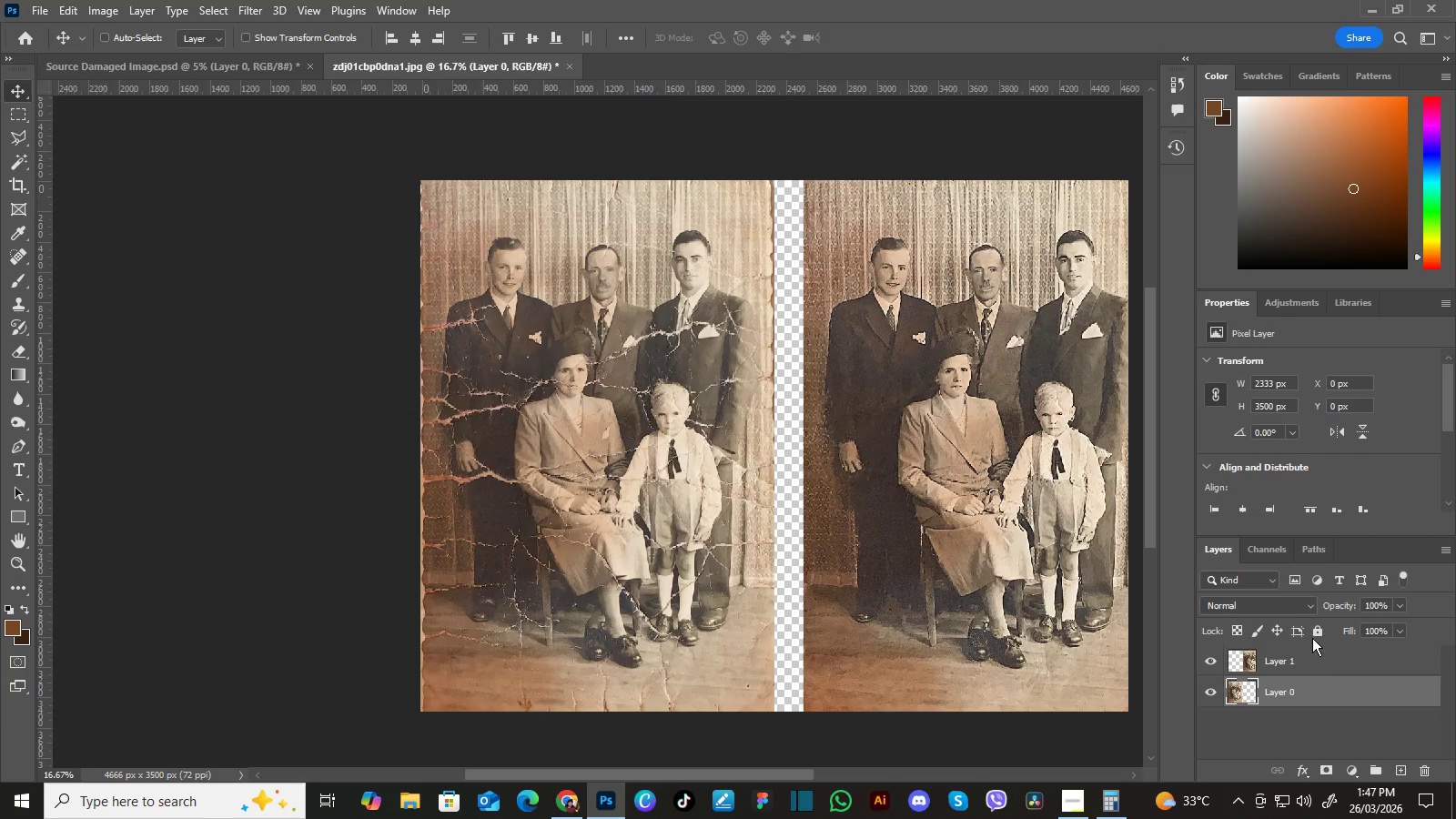 
left_click([1325, 662])
 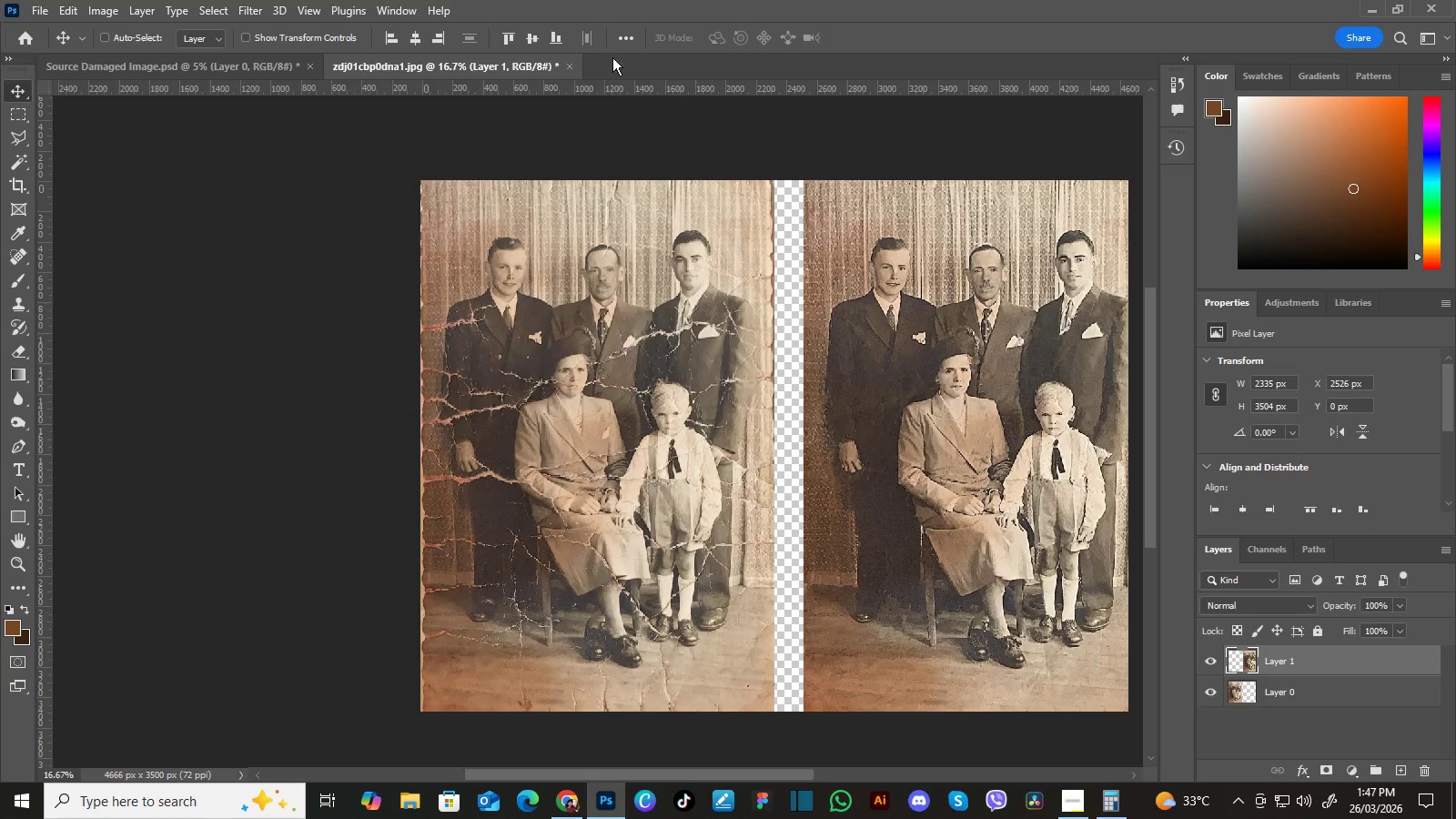 
left_click([622, 36])
 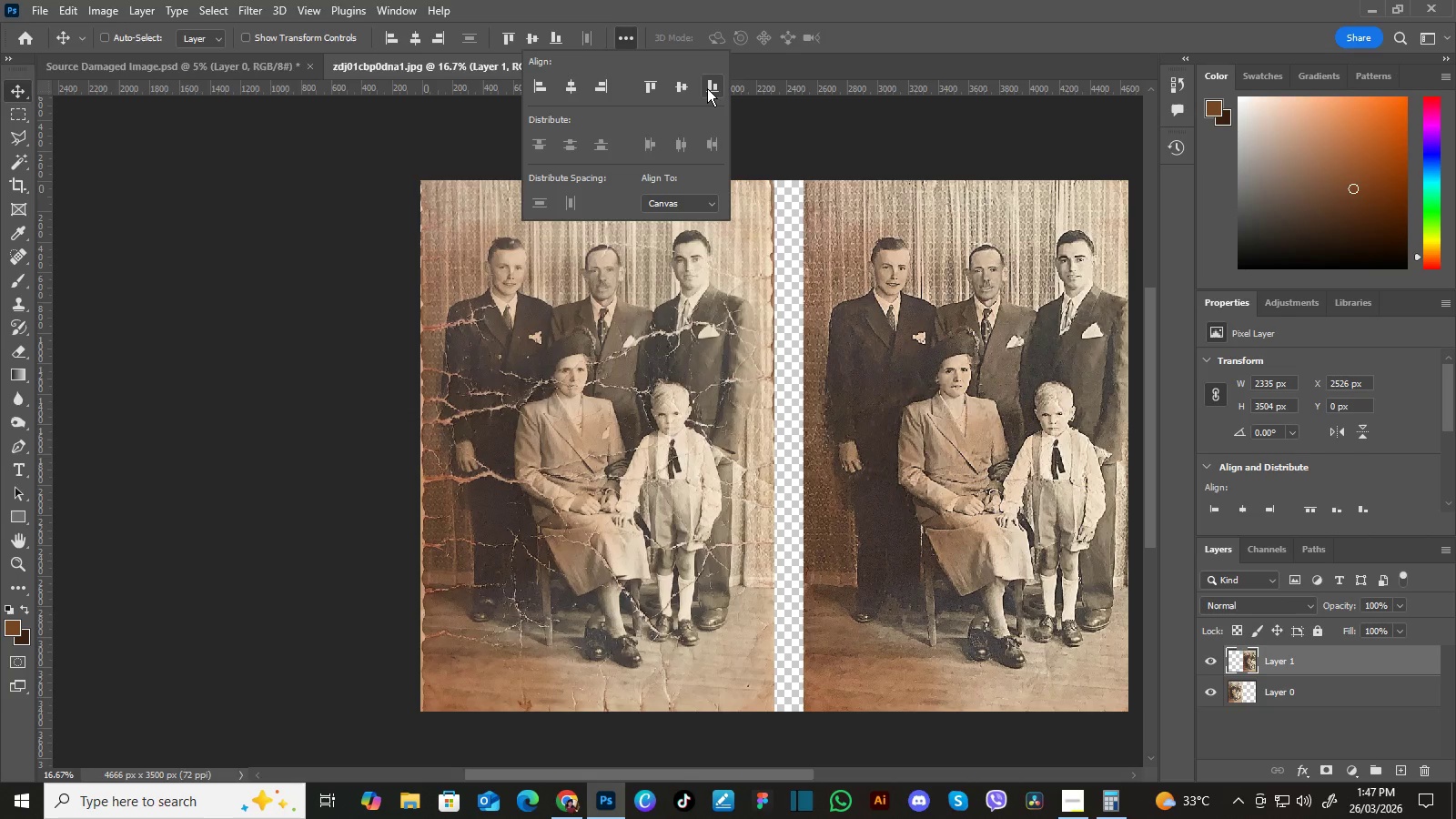 
double_click([707, 88])
 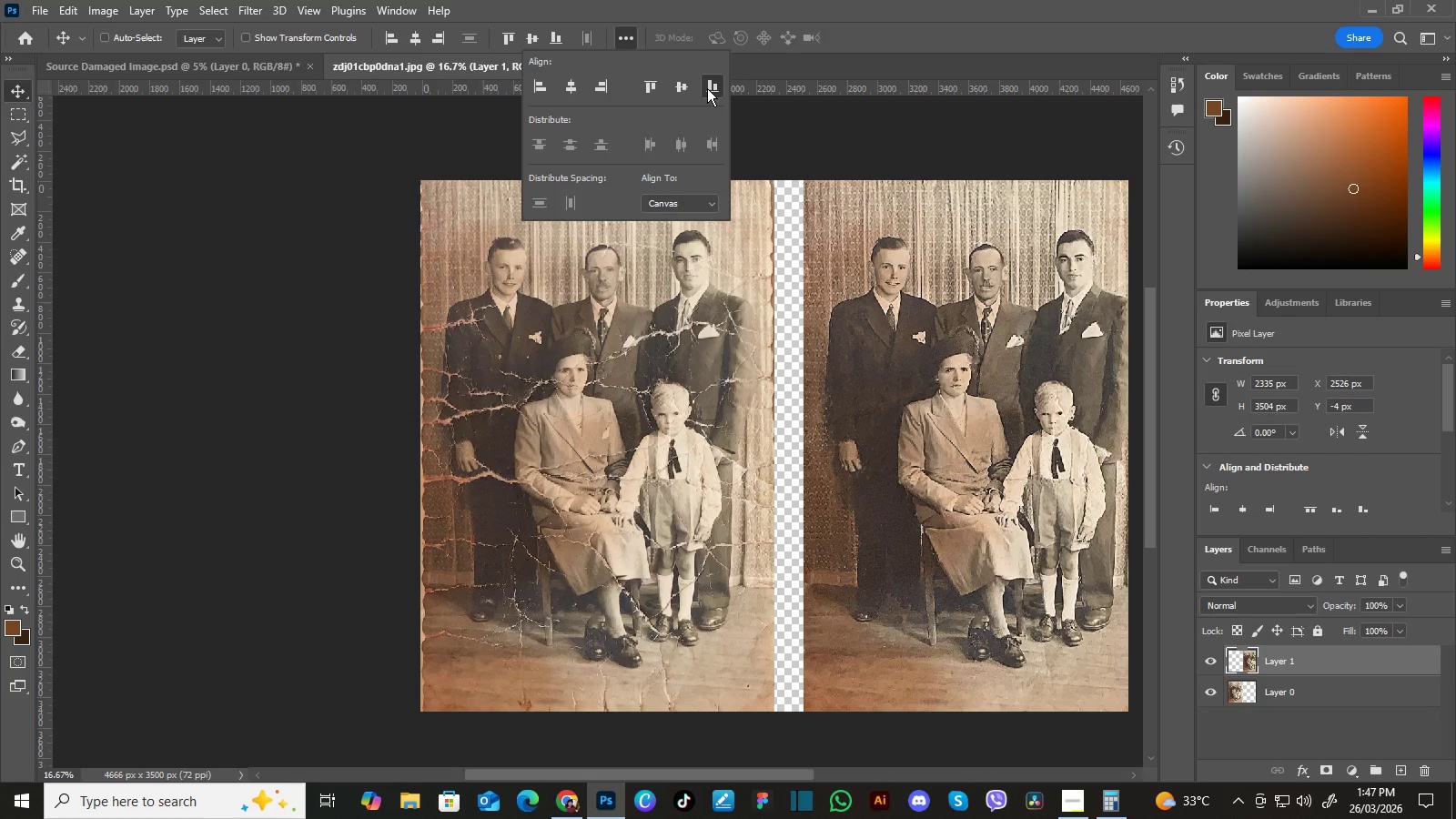 
triple_click([707, 88])
 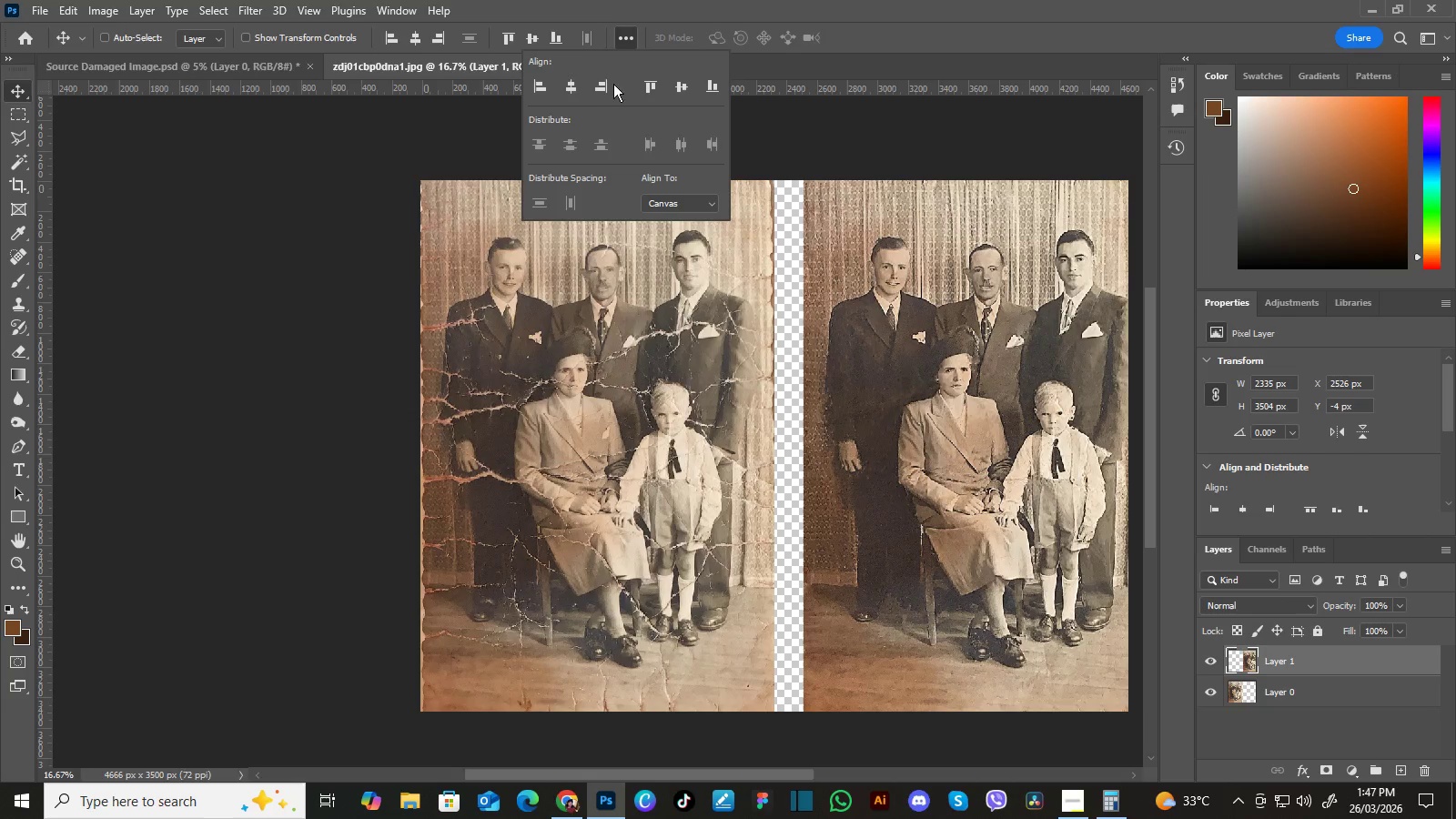 
left_click([601, 84])
 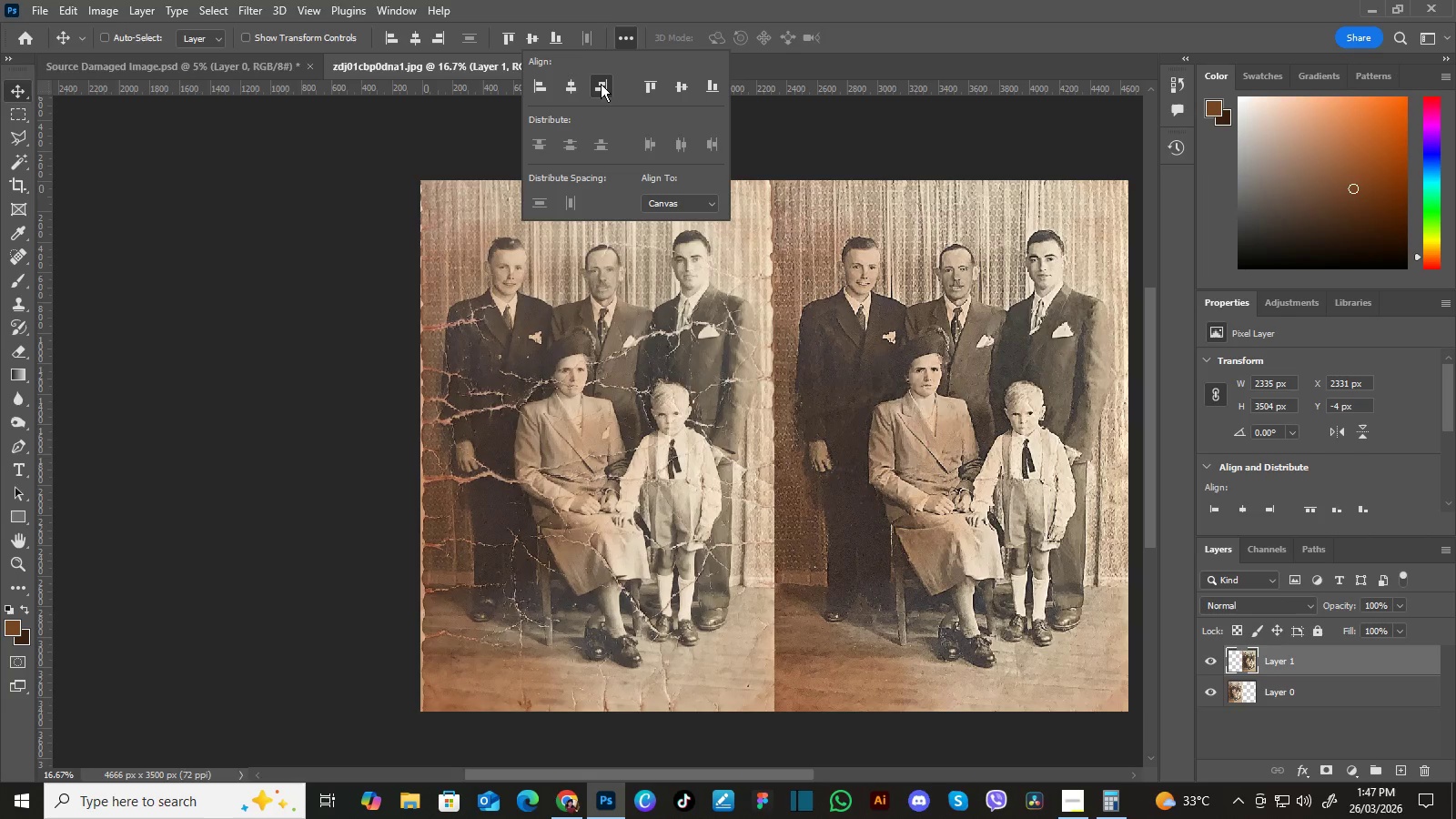 
double_click([601, 84])
 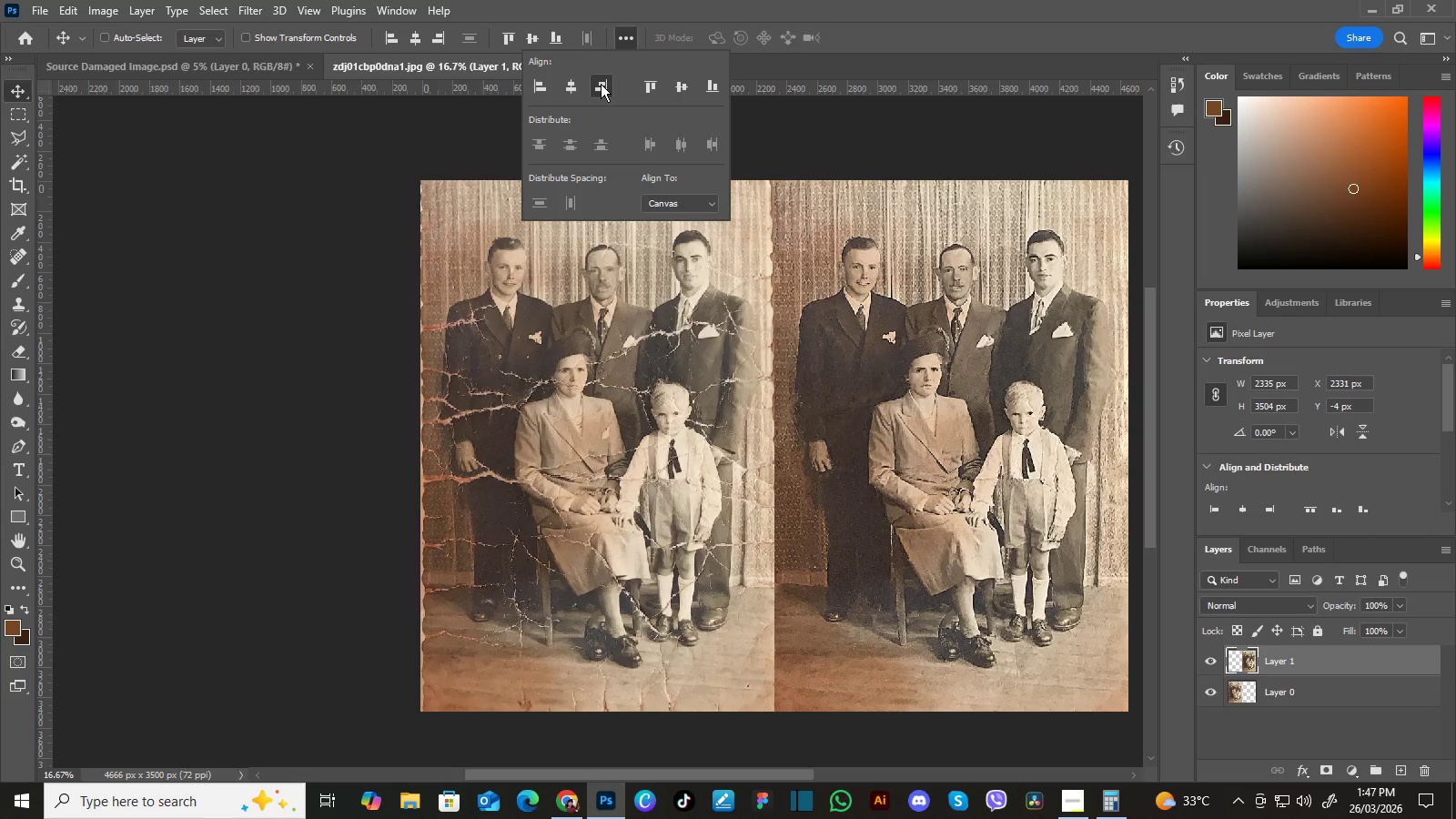 
triple_click([601, 84])
 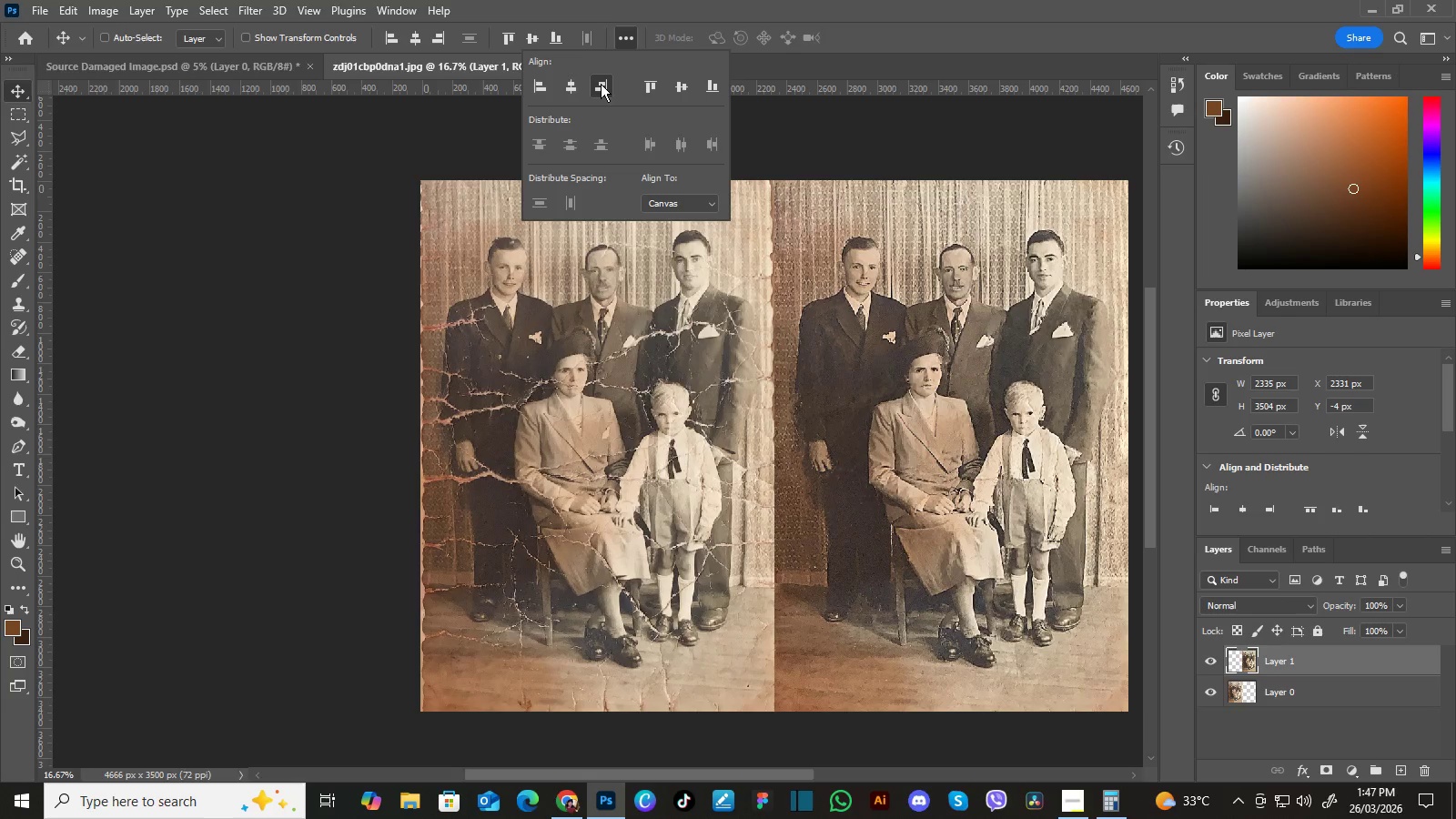 
triple_click([601, 84])
 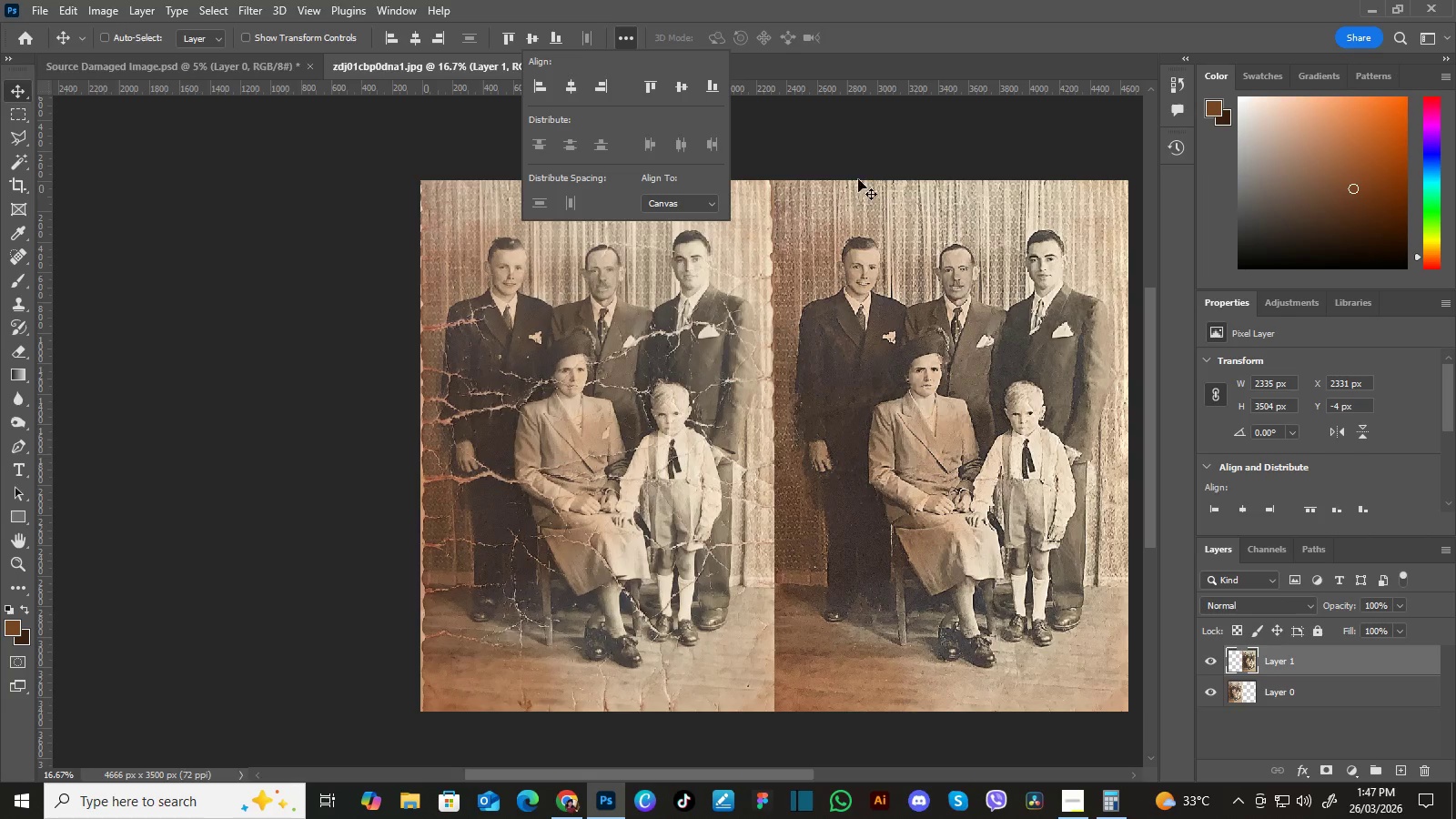 
left_click([860, 157])
 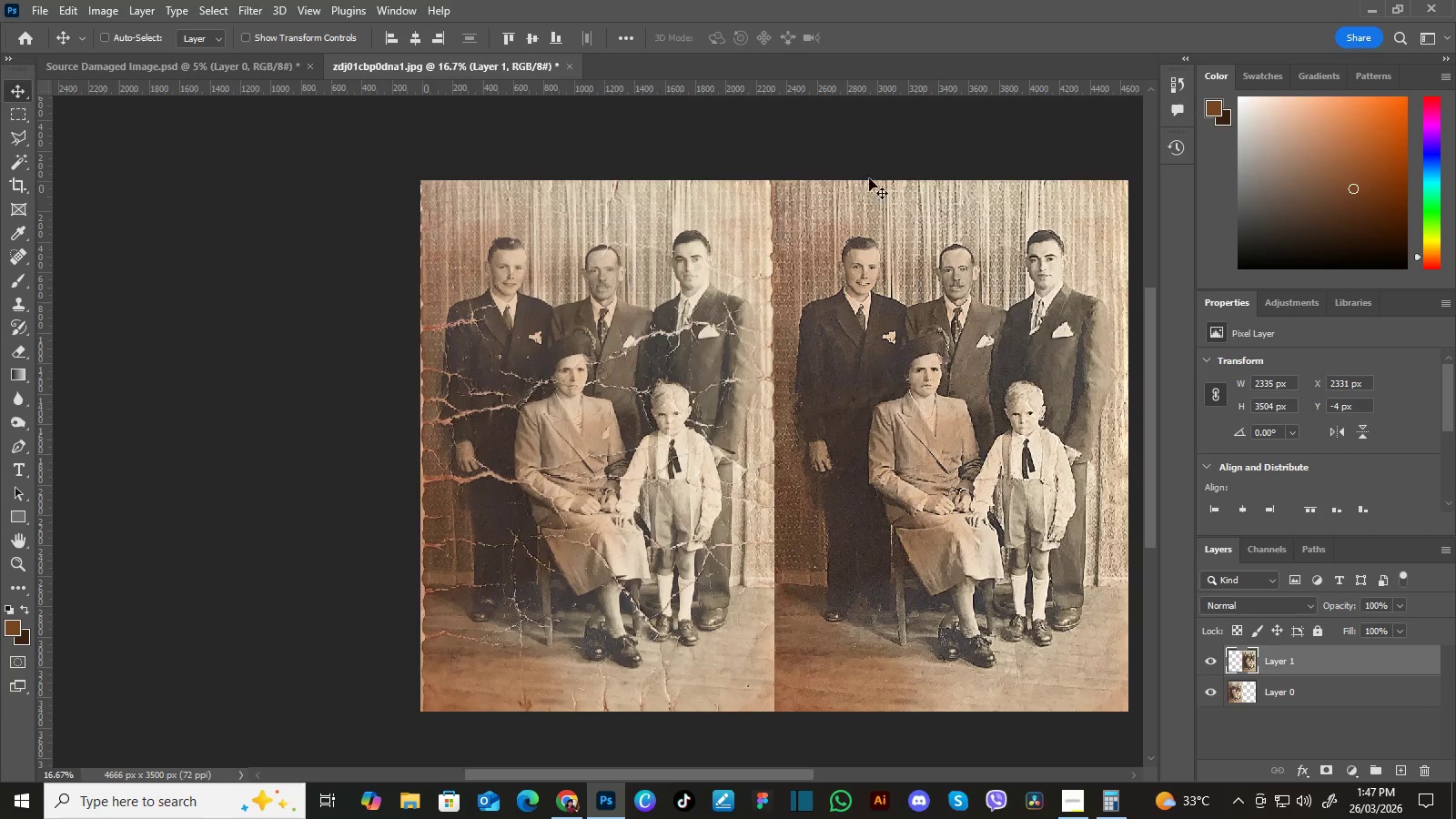 
hold_key(key=Space, duration=1.52)
 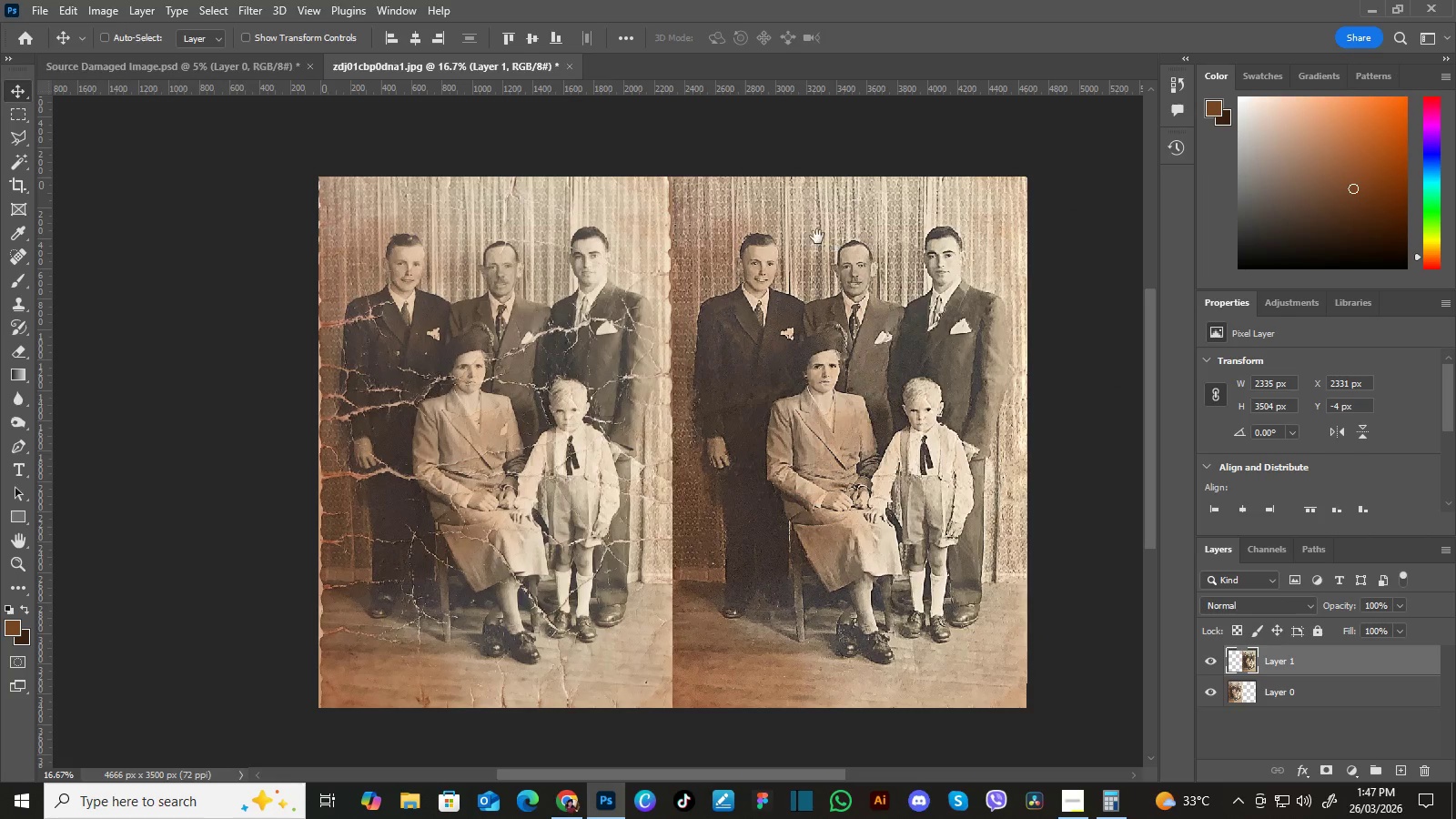 
left_click_drag(start_coordinate=[925, 259], to_coordinate=[827, 230])
 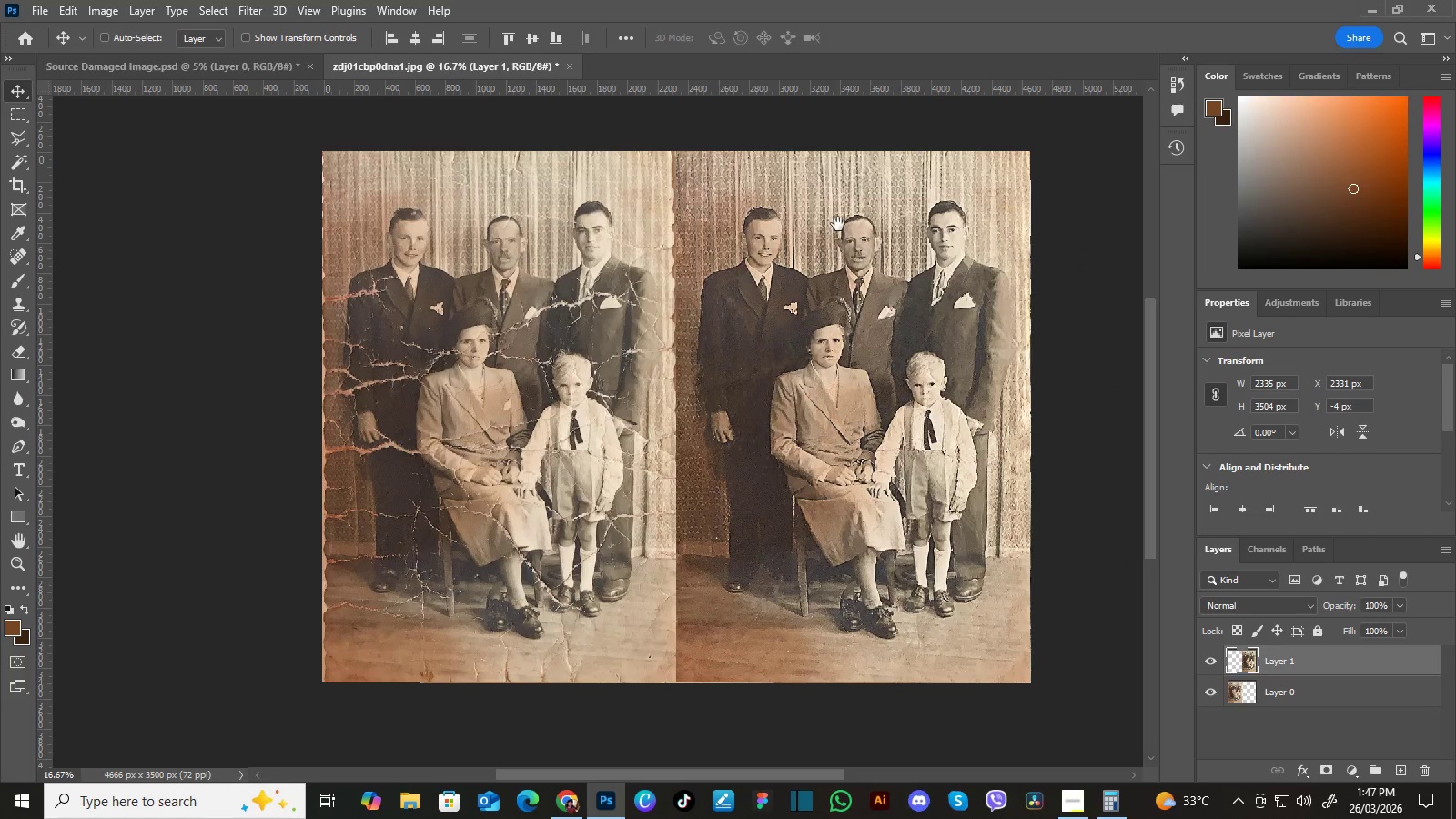 
left_click_drag(start_coordinate=[838, 224], to_coordinate=[834, 246])
 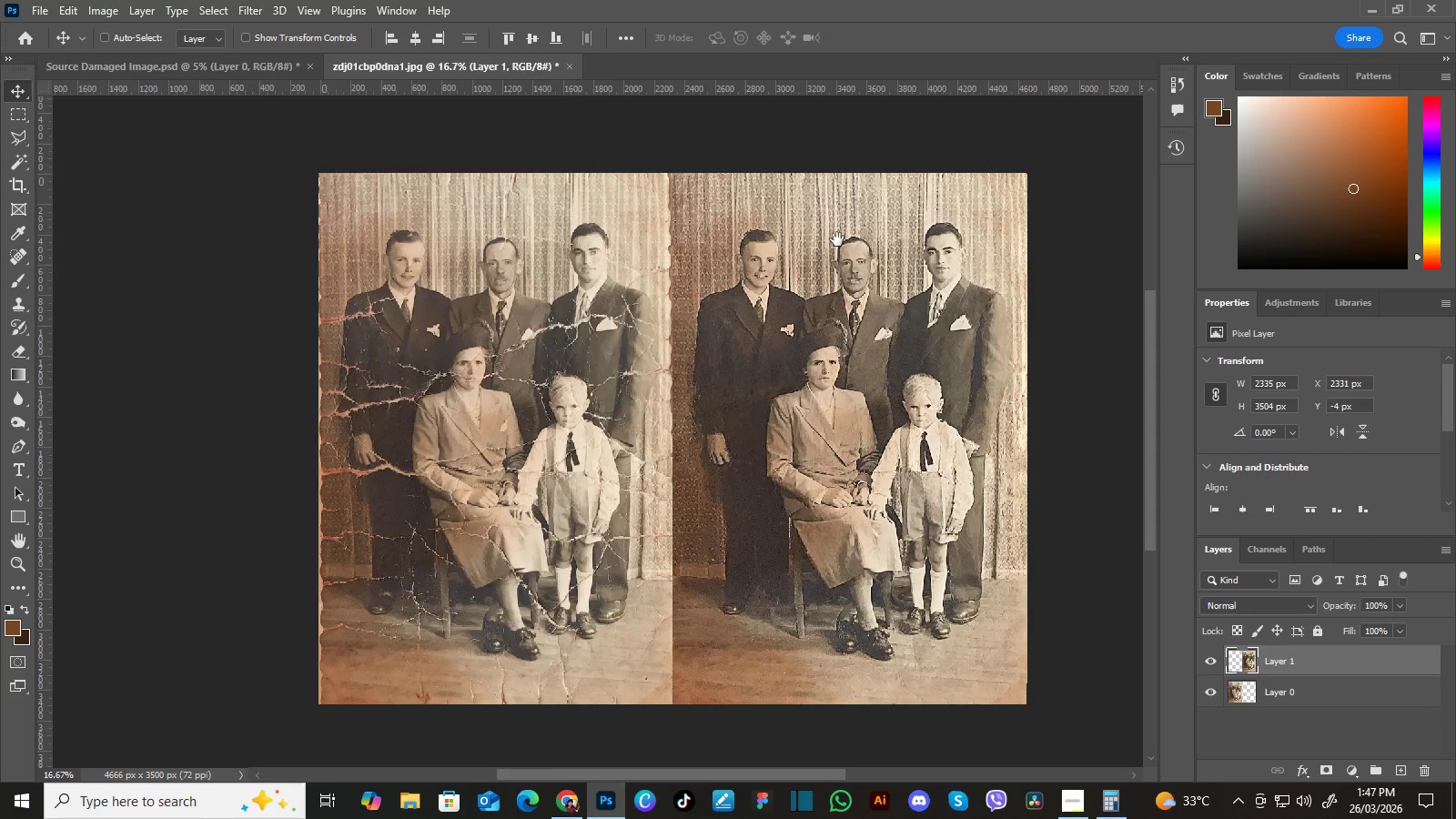 
hold_key(key=Space, duration=0.56)
 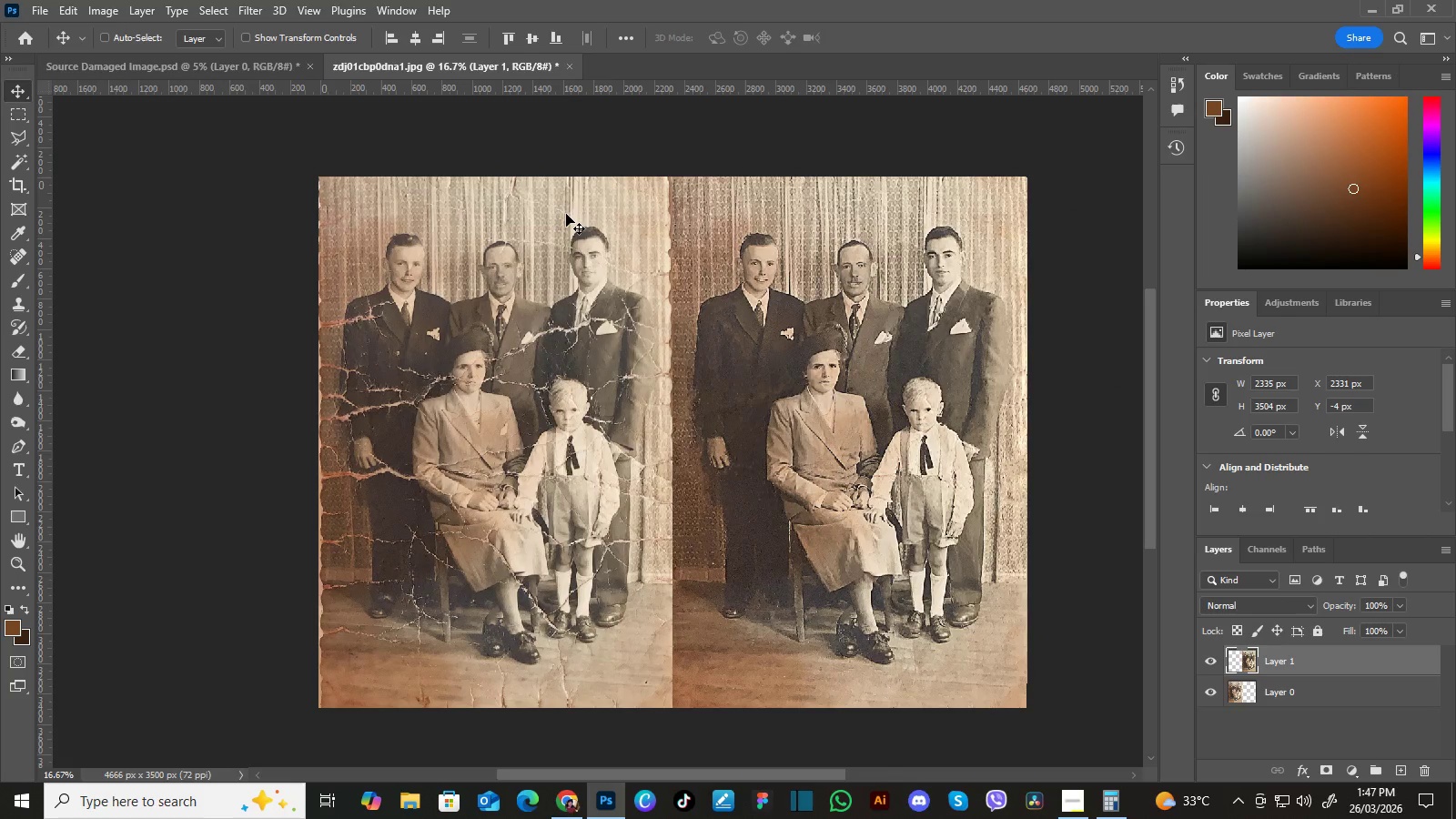 
key(Control+Equal)
 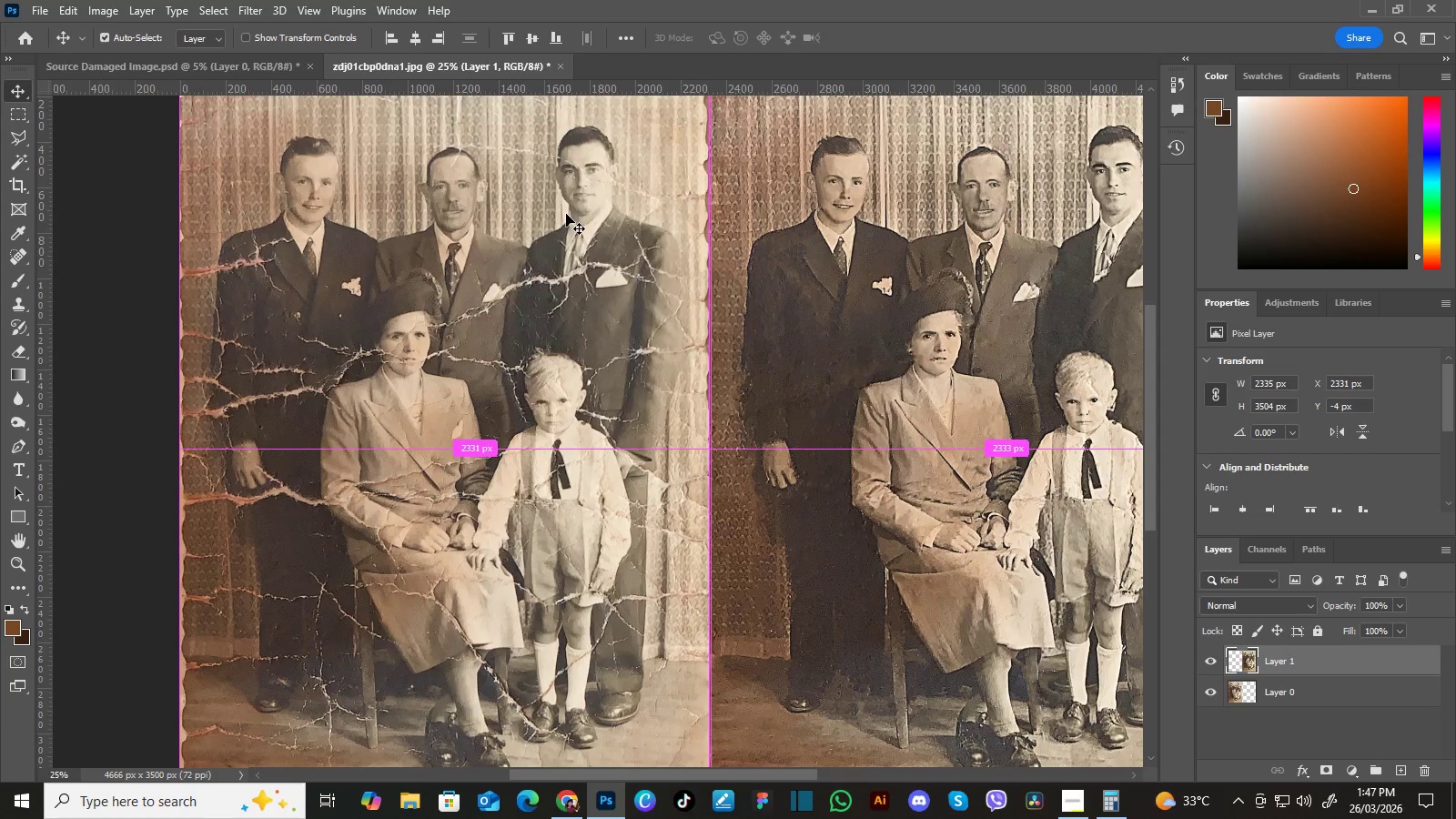 
wait(8.16)
 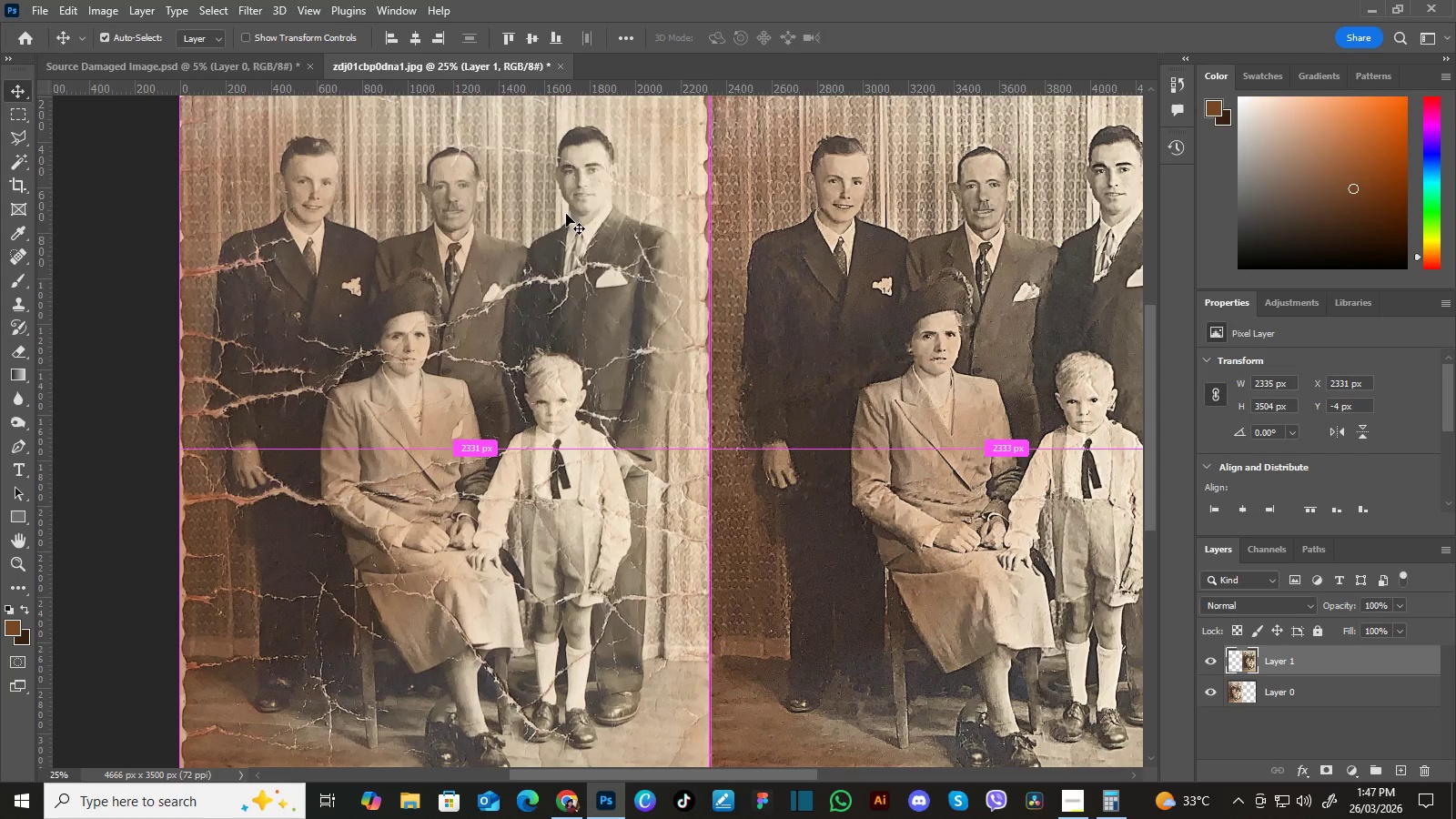 
hold_key(key=Space, duration=1.52)
 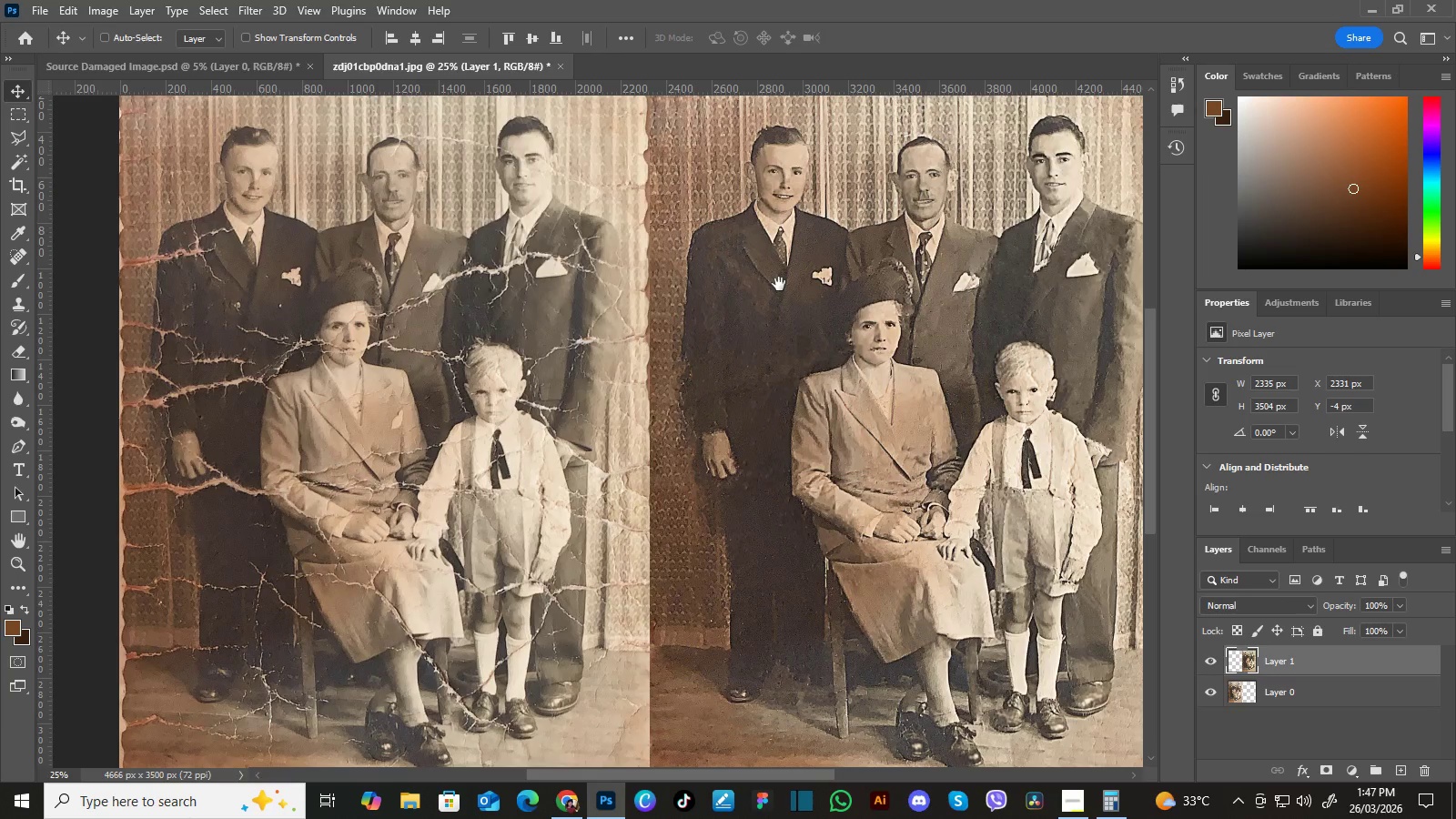 
left_click_drag(start_coordinate=[839, 294], to_coordinate=[779, 284])
 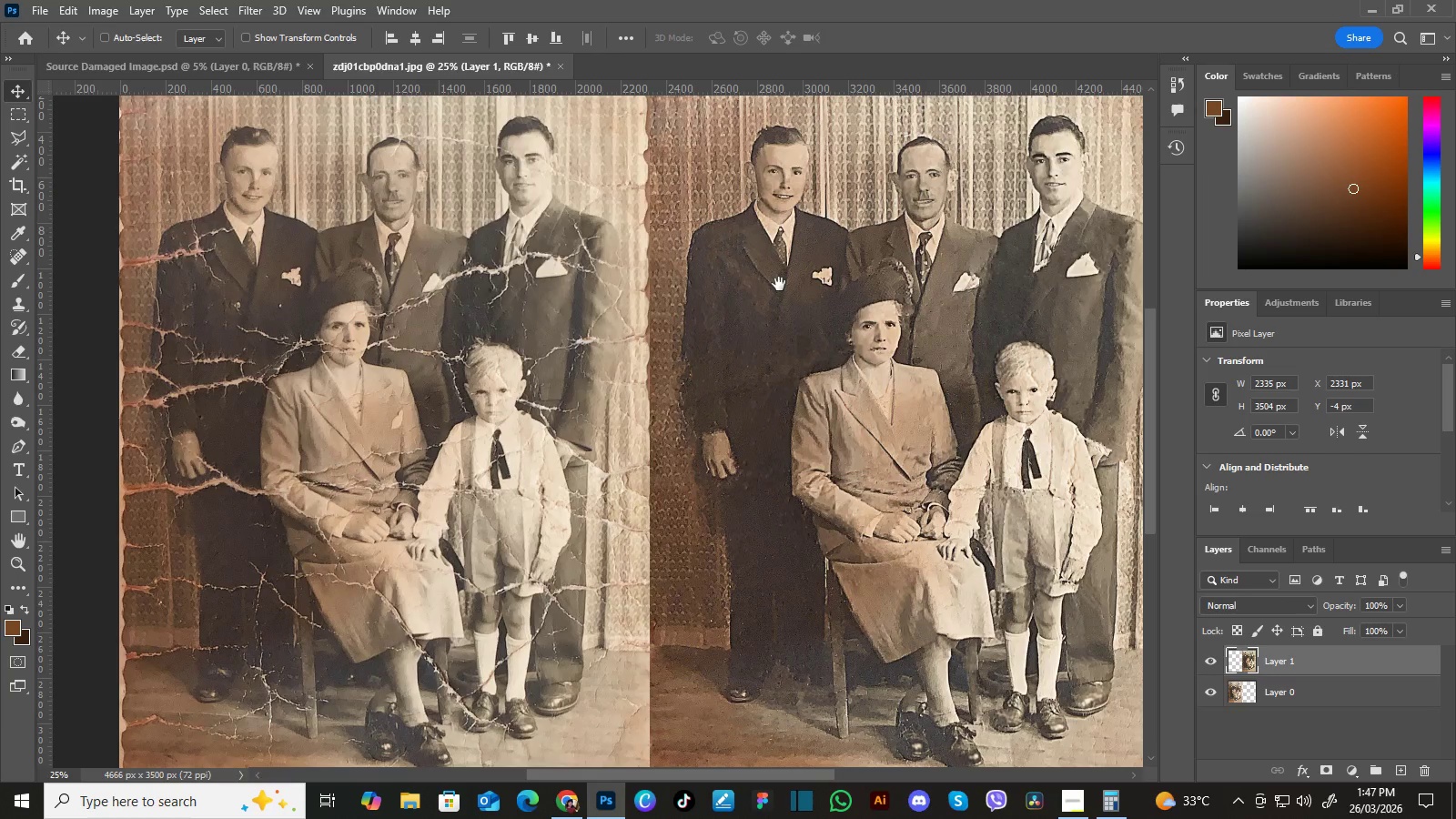 
hold_key(key=Space, duration=1.5)
 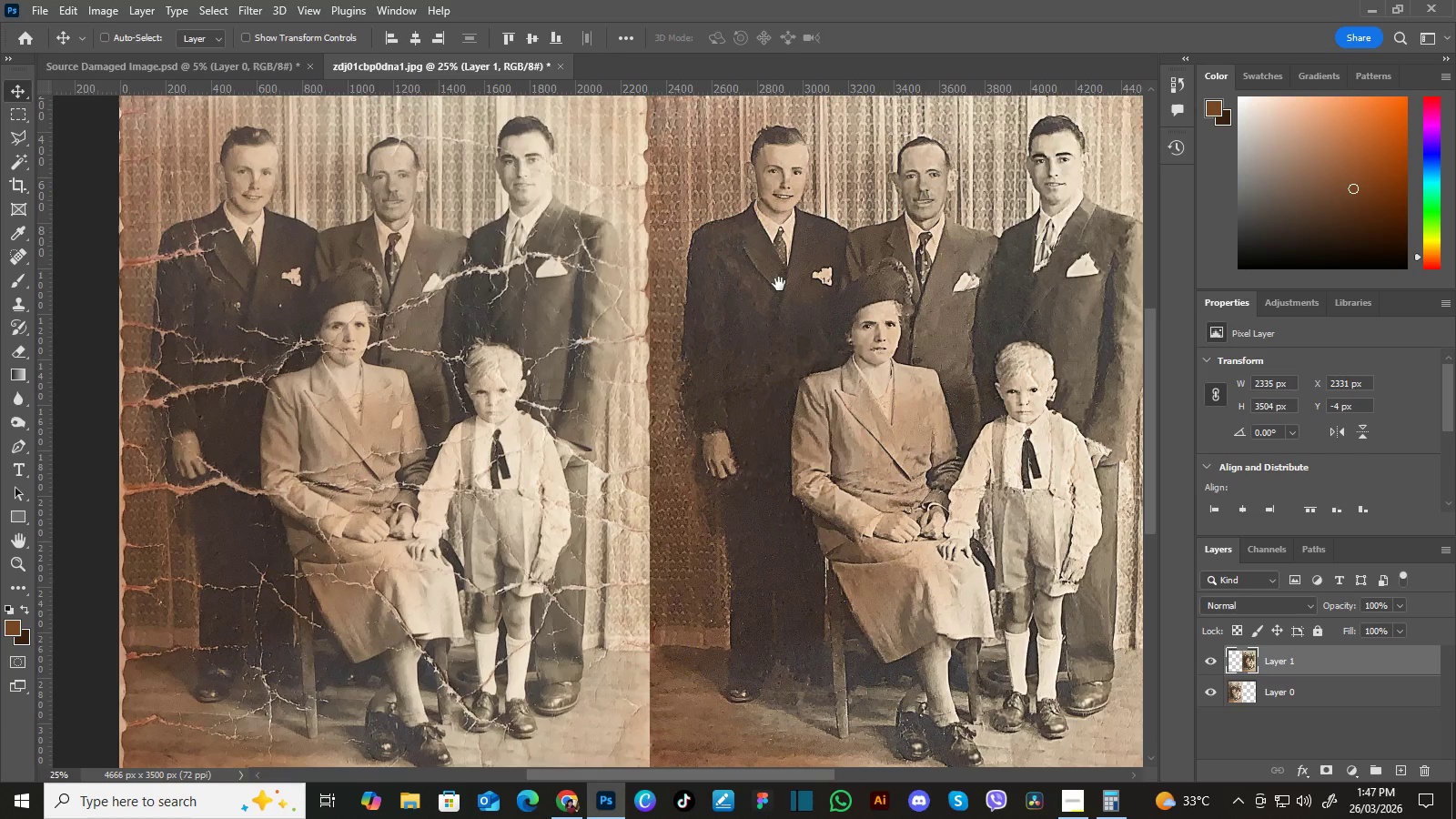 
hold_key(key=Space, duration=1.51)
 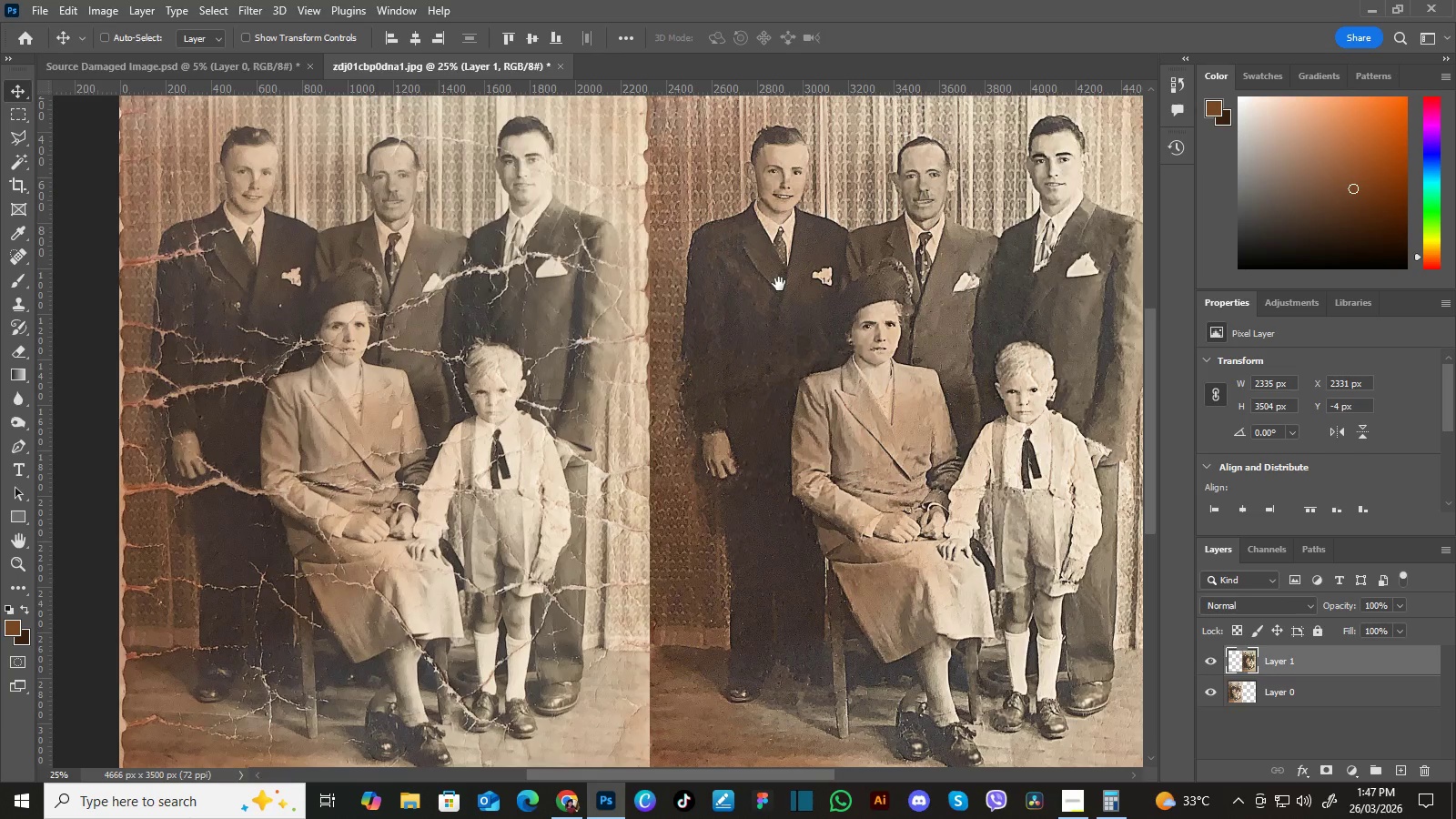 
hold_key(key=Space, duration=1.53)
 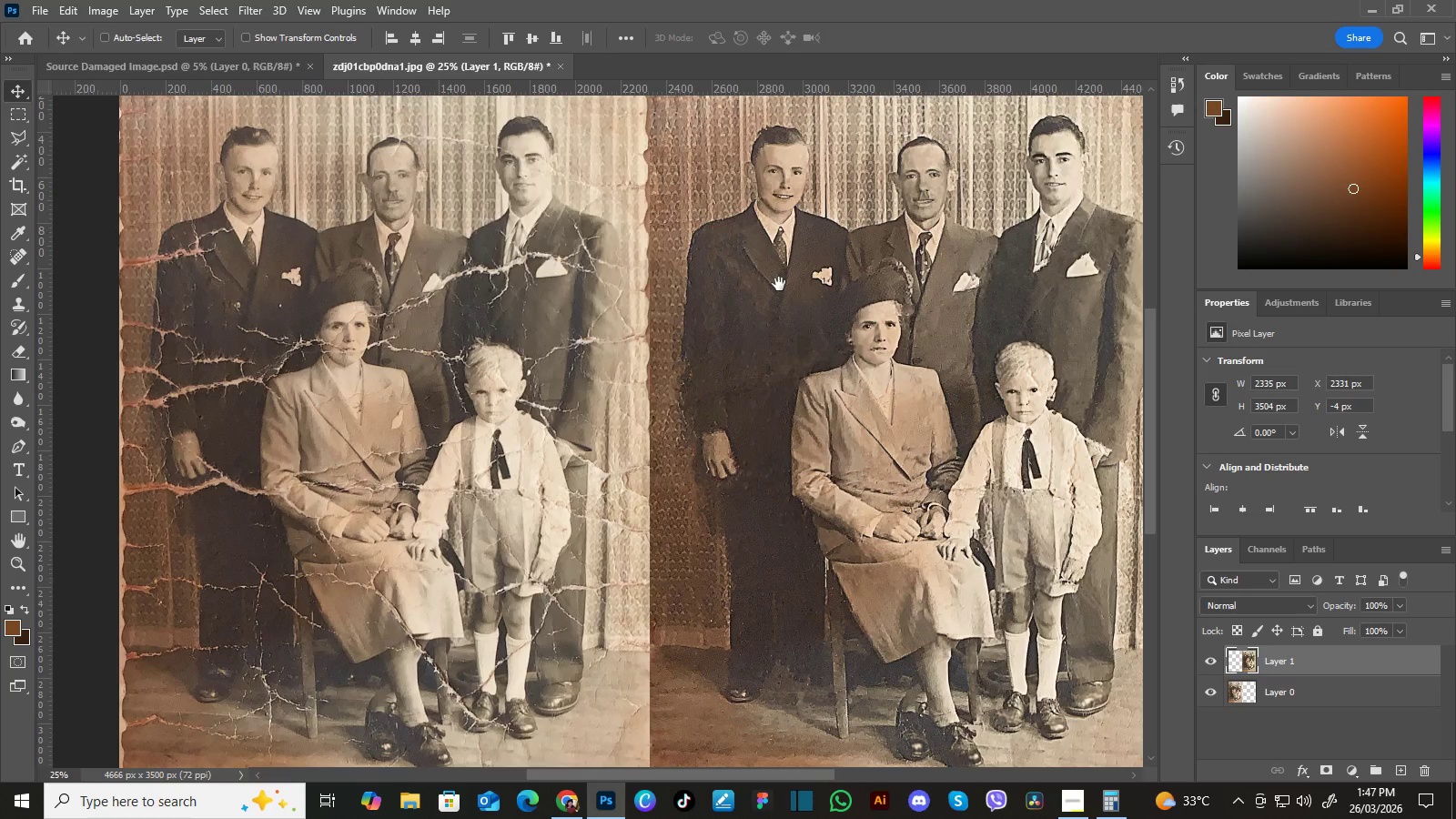 
hold_key(key=Space, duration=1.52)
 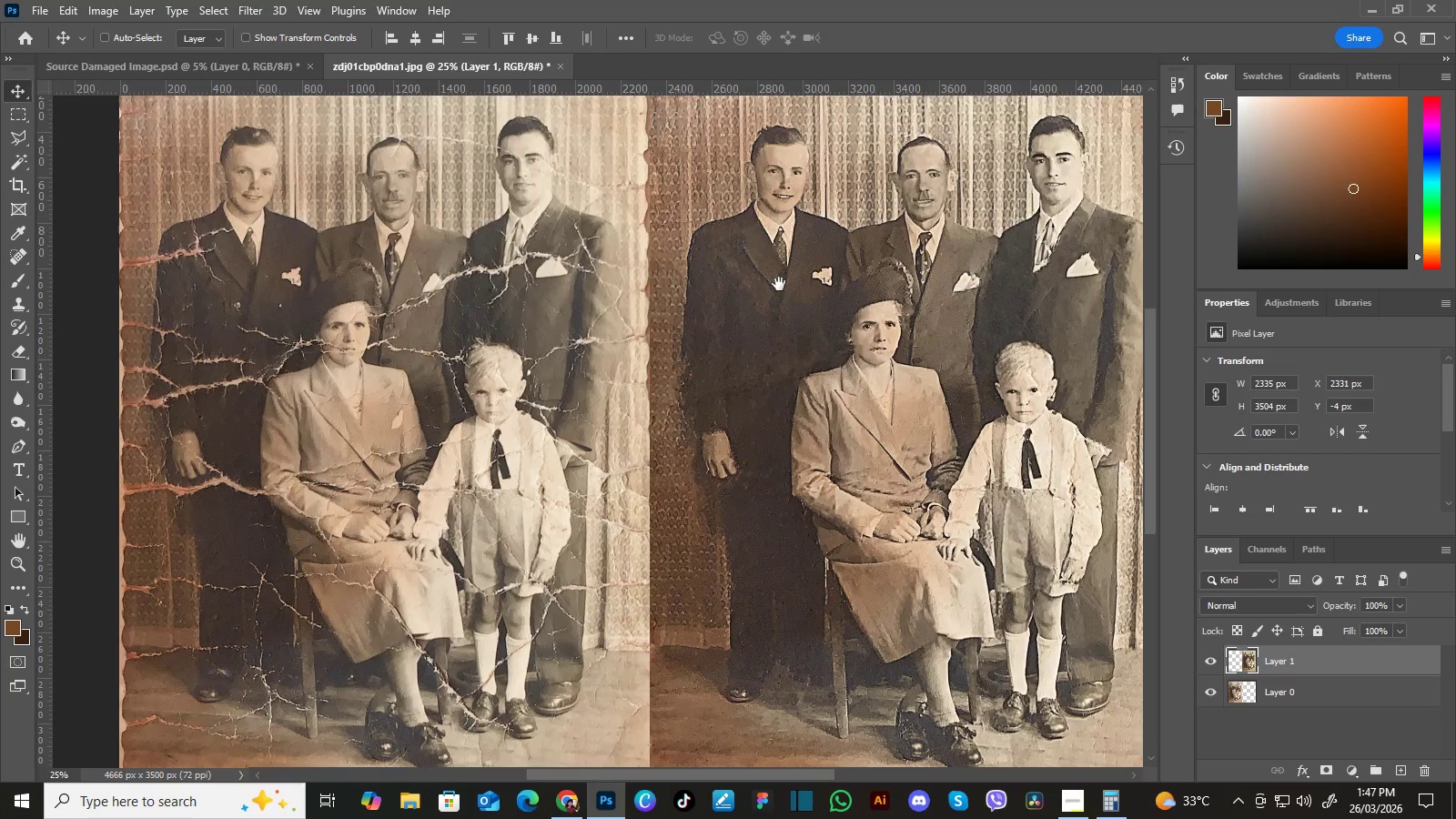 
hold_key(key=Space, duration=1.52)
 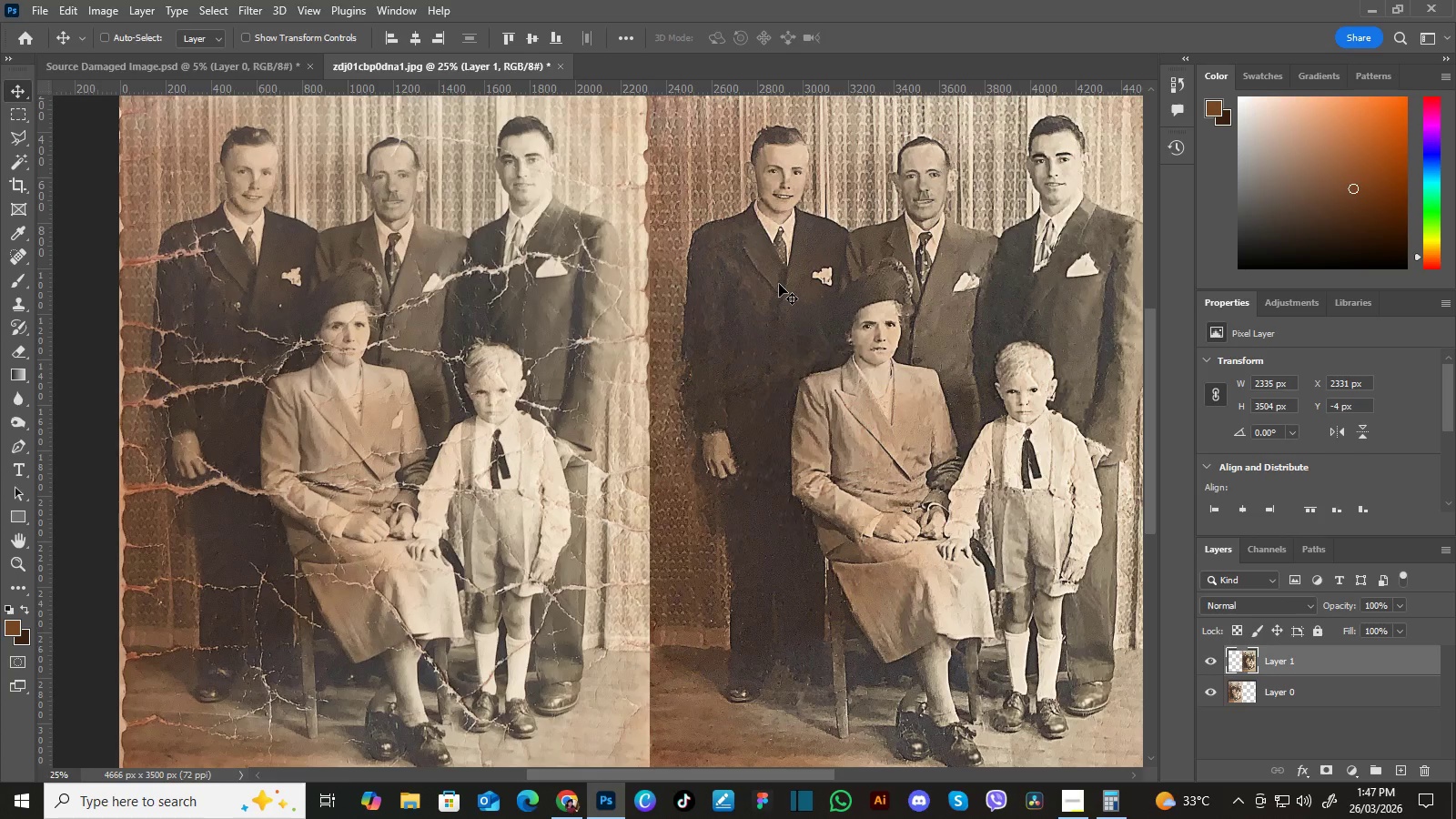 
hold_key(key=Space, duration=0.48)
 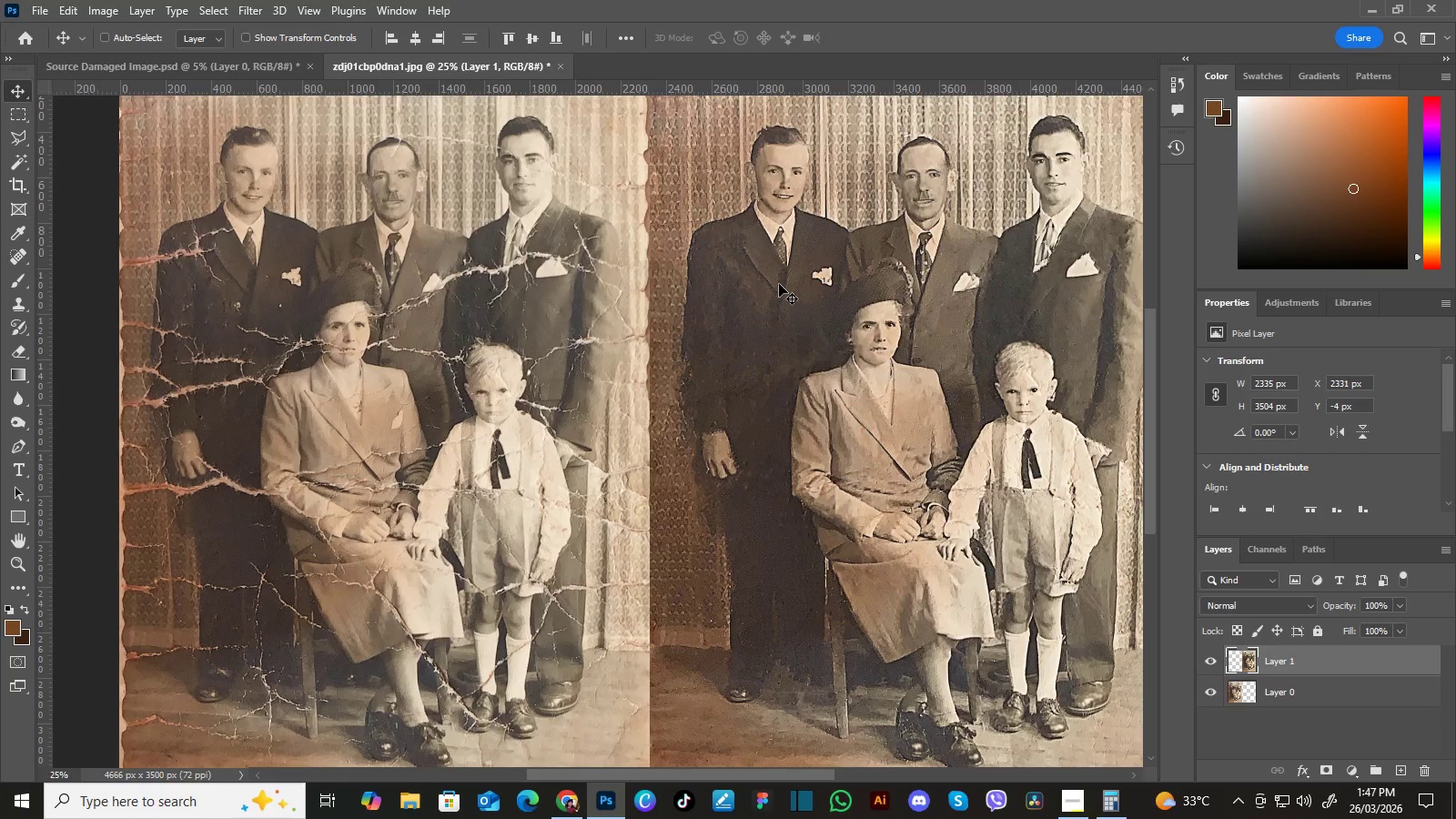 
key(Control+Minus)
 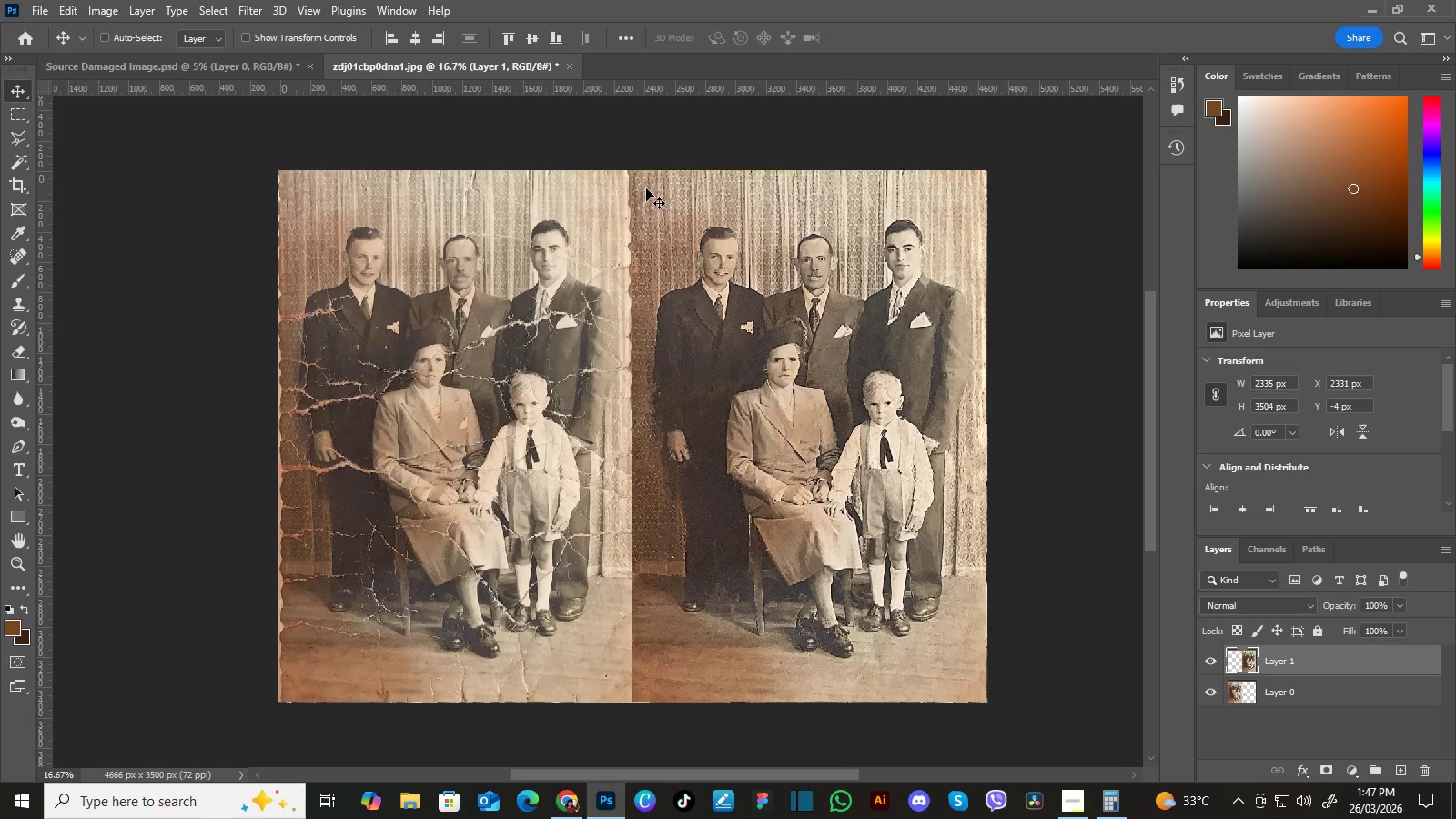 
hold_key(key=Space, duration=0.64)
 